 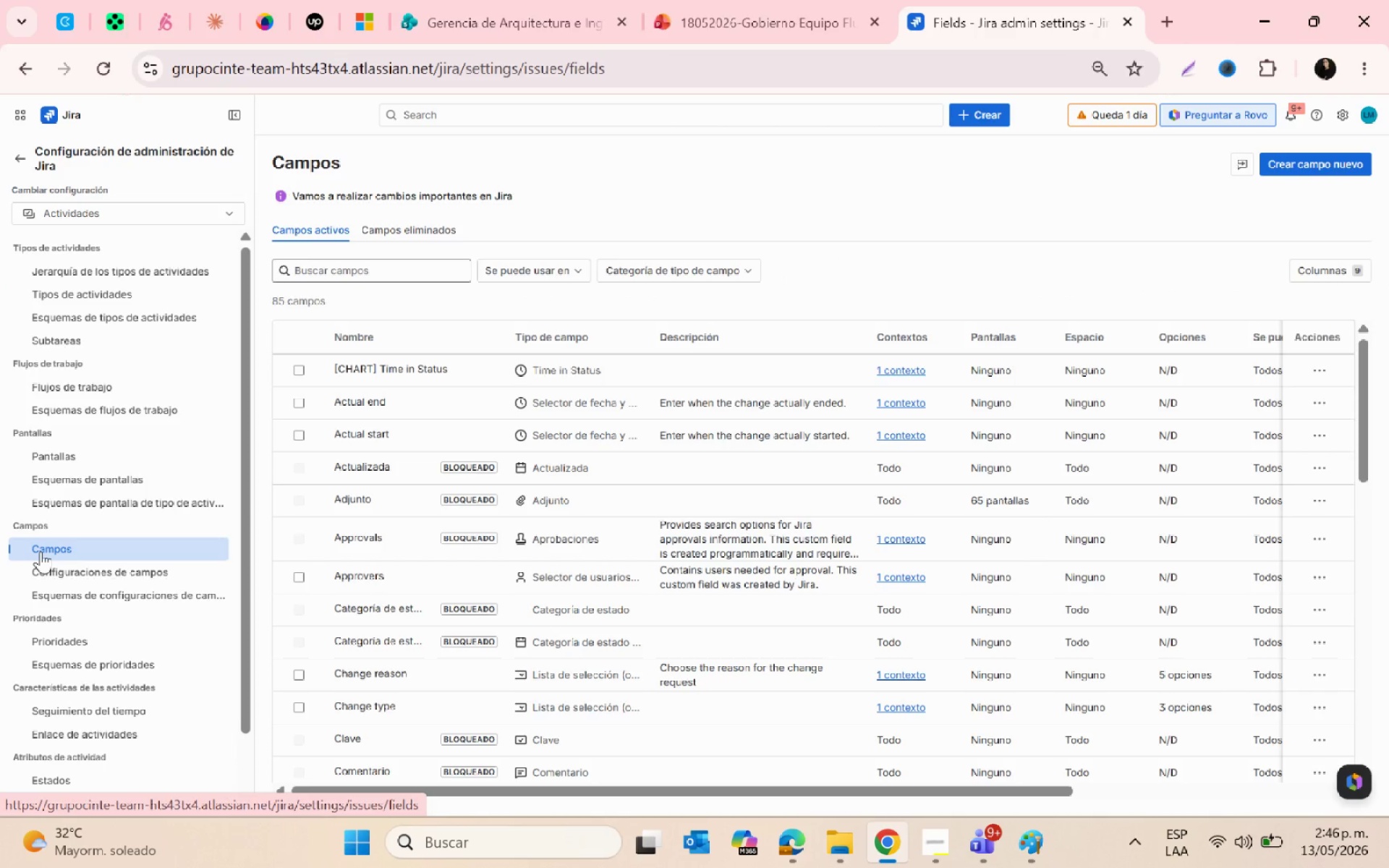 
left_click([1307, 159])
 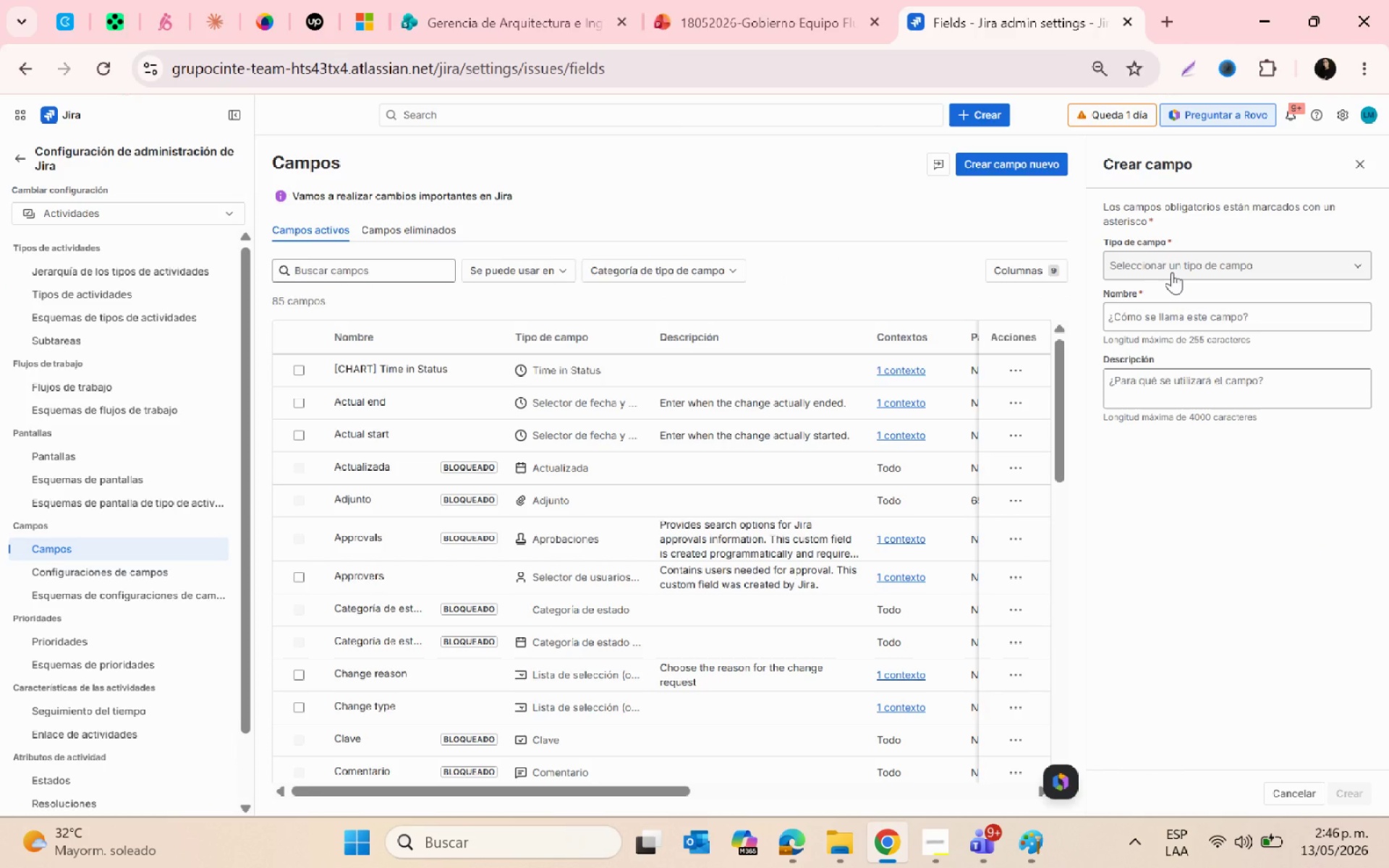 
left_click([1172, 272])
 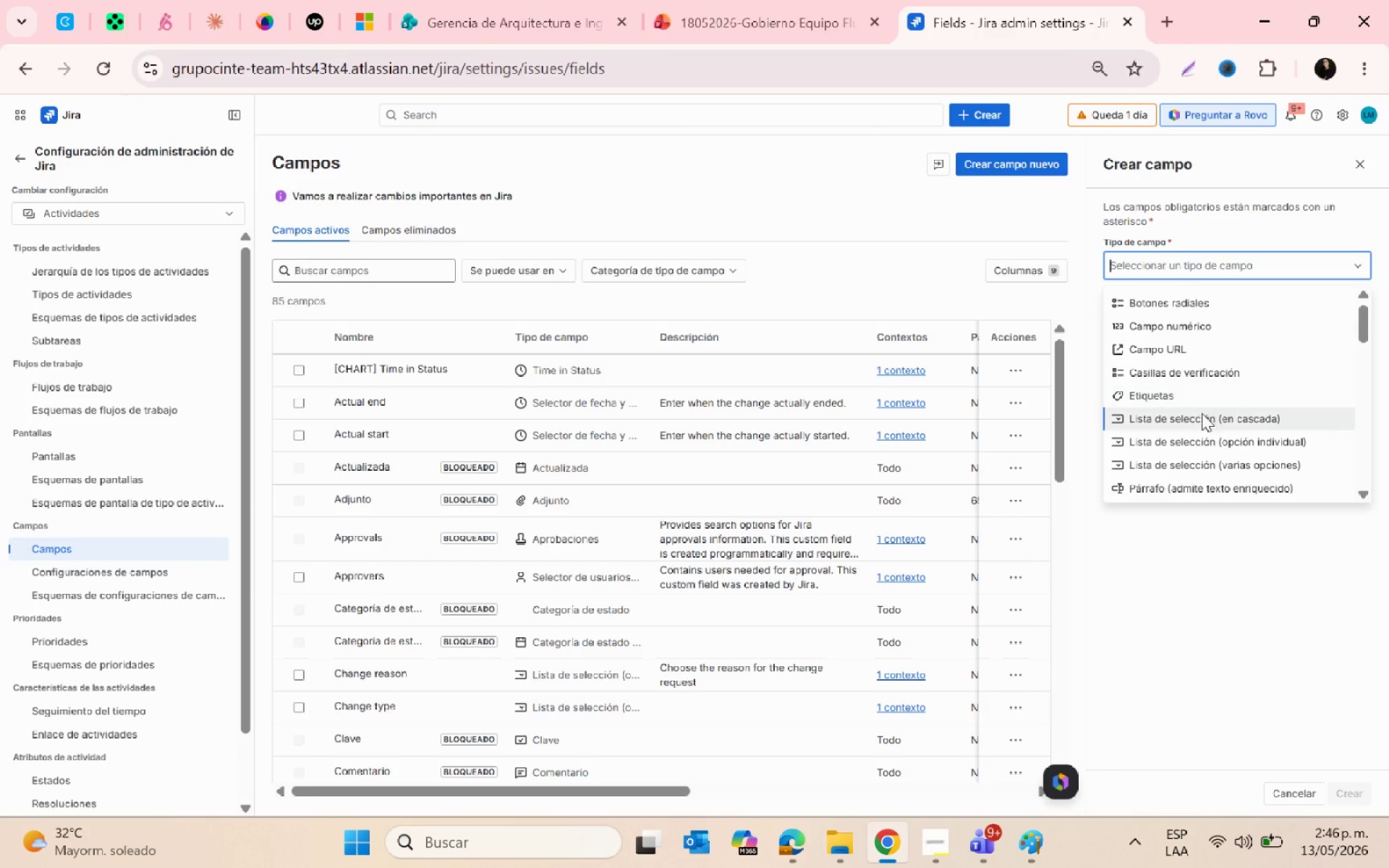 
scroll: coordinate [1209, 440], scroll_direction: none, amount: 0.0
 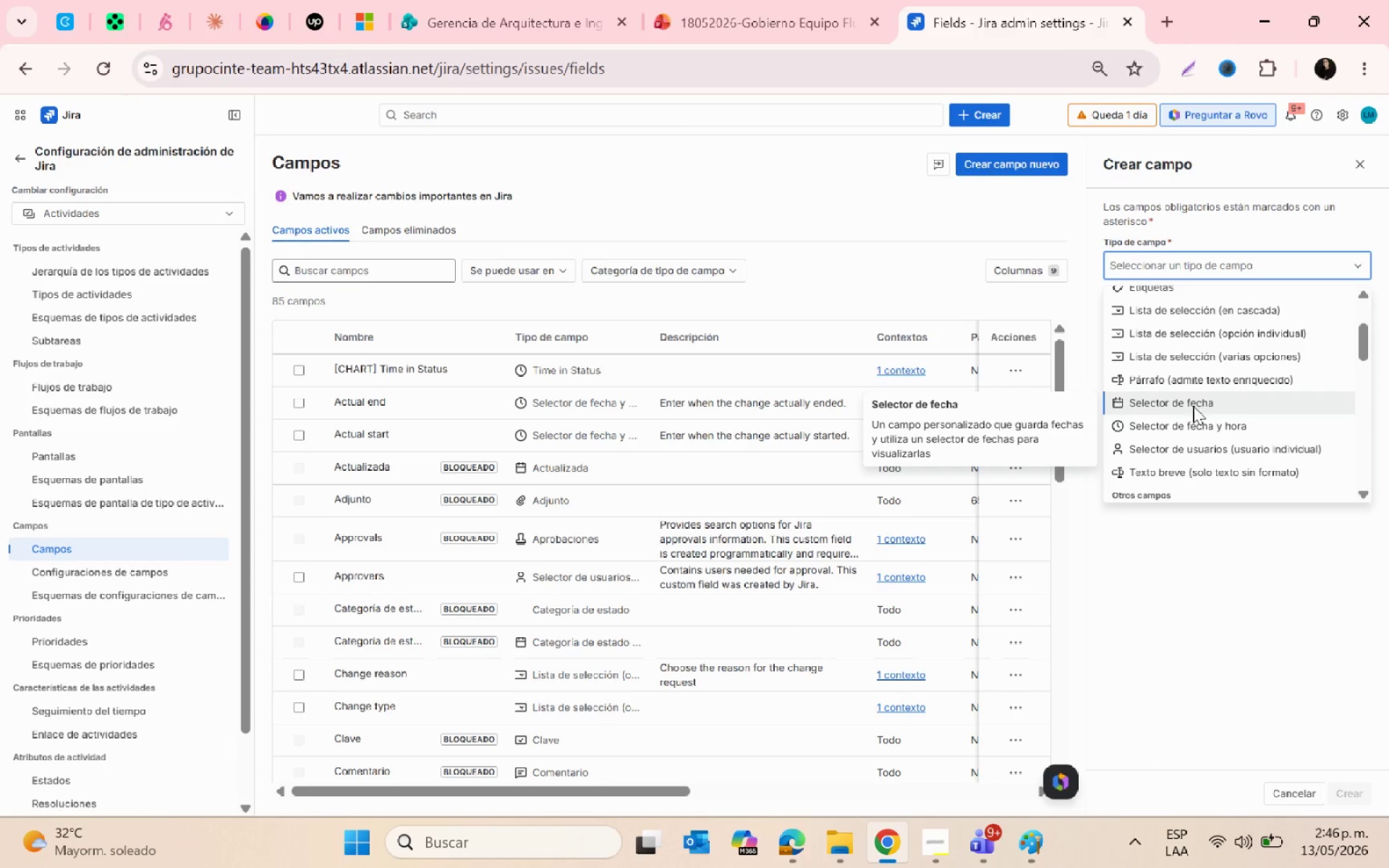 
left_click([1189, 471])
 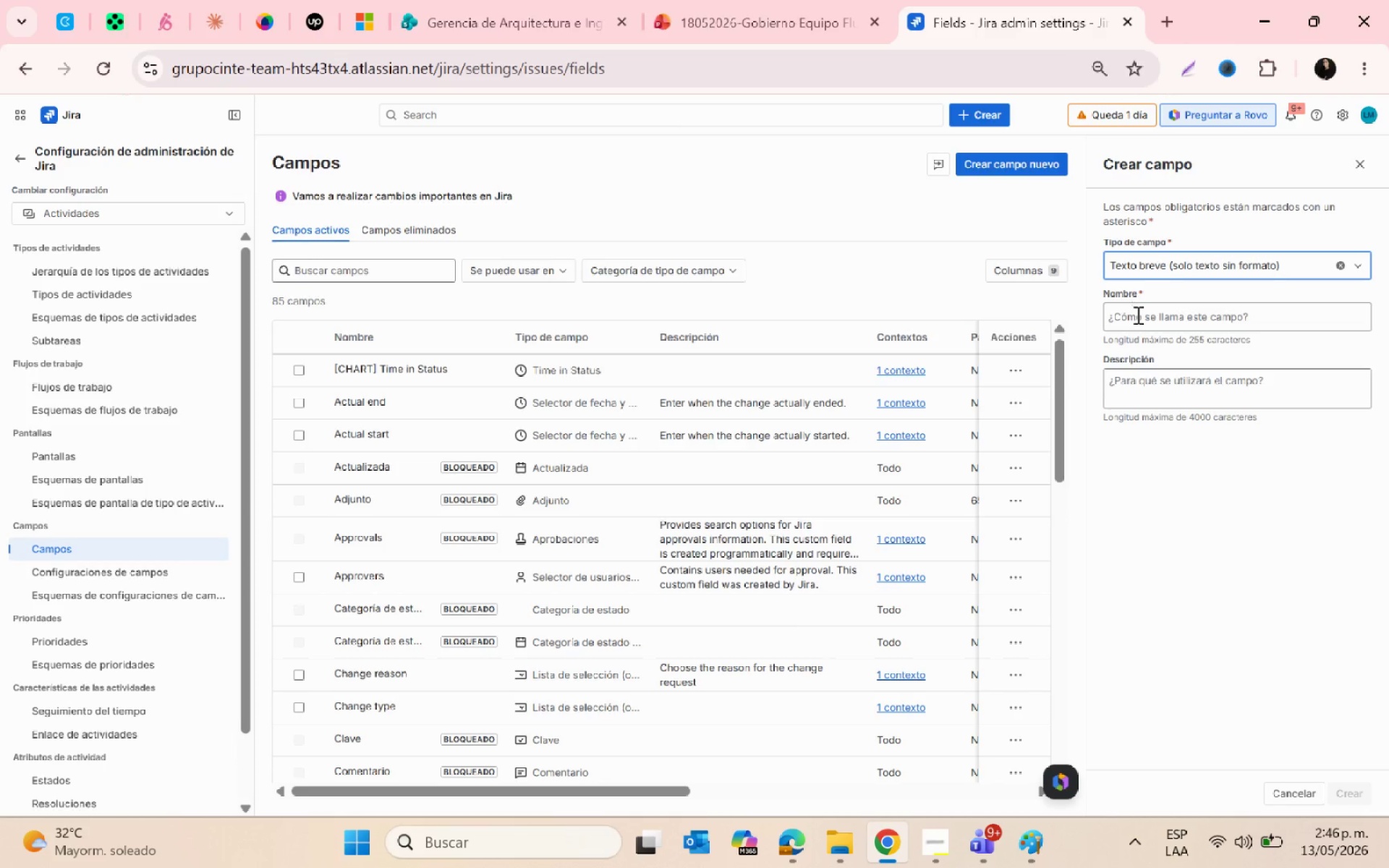 
left_click([1137, 315])
 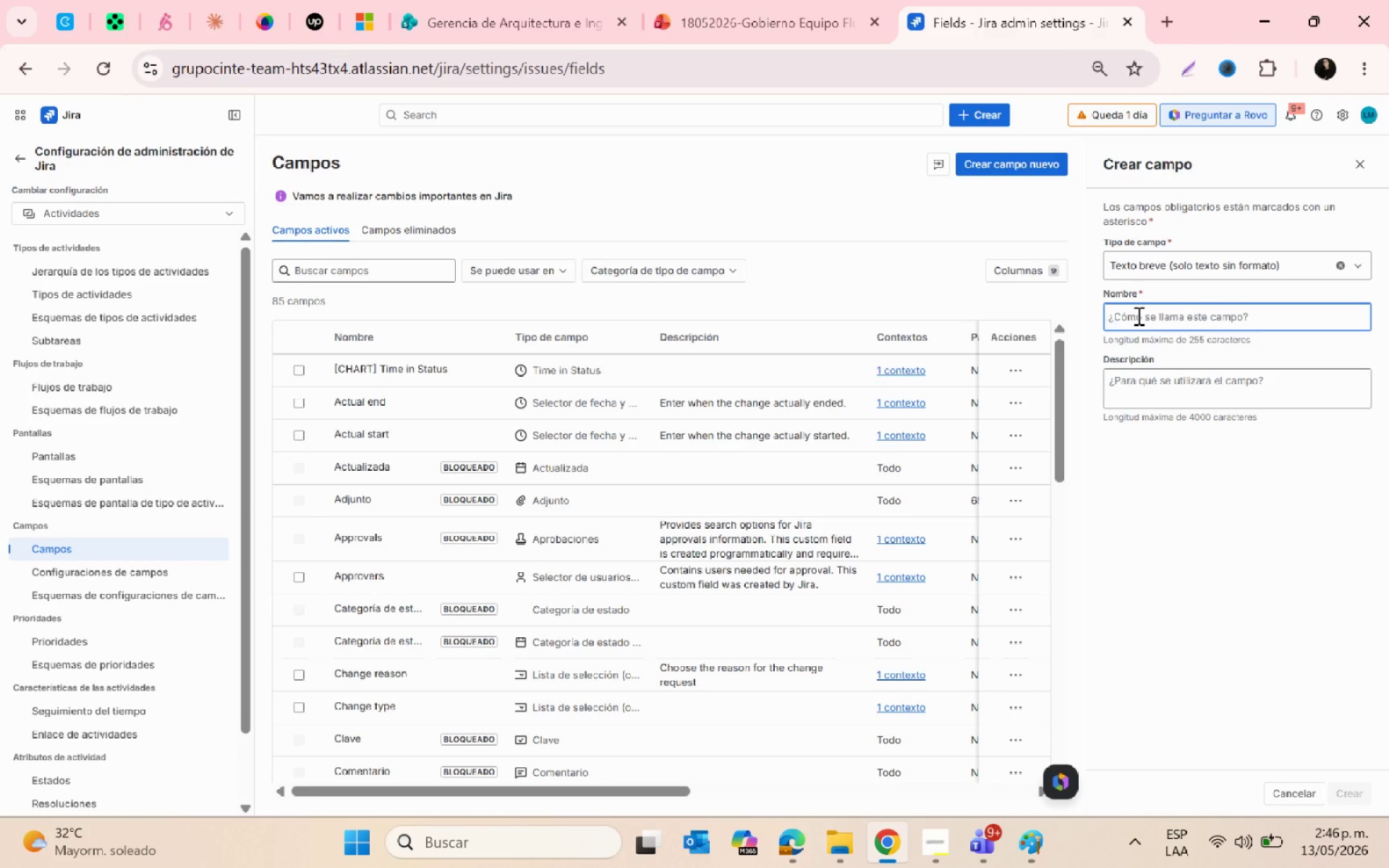 
type(cU)
key(Backspace)
key(Backspace)
key(Backspace)
type(custome)
key(Backspace)
key(Backspace)
key(Backspace)
key(Backspace)
key(Backspace)
key(Backspace)
key(Backspace)
type(Customer )
 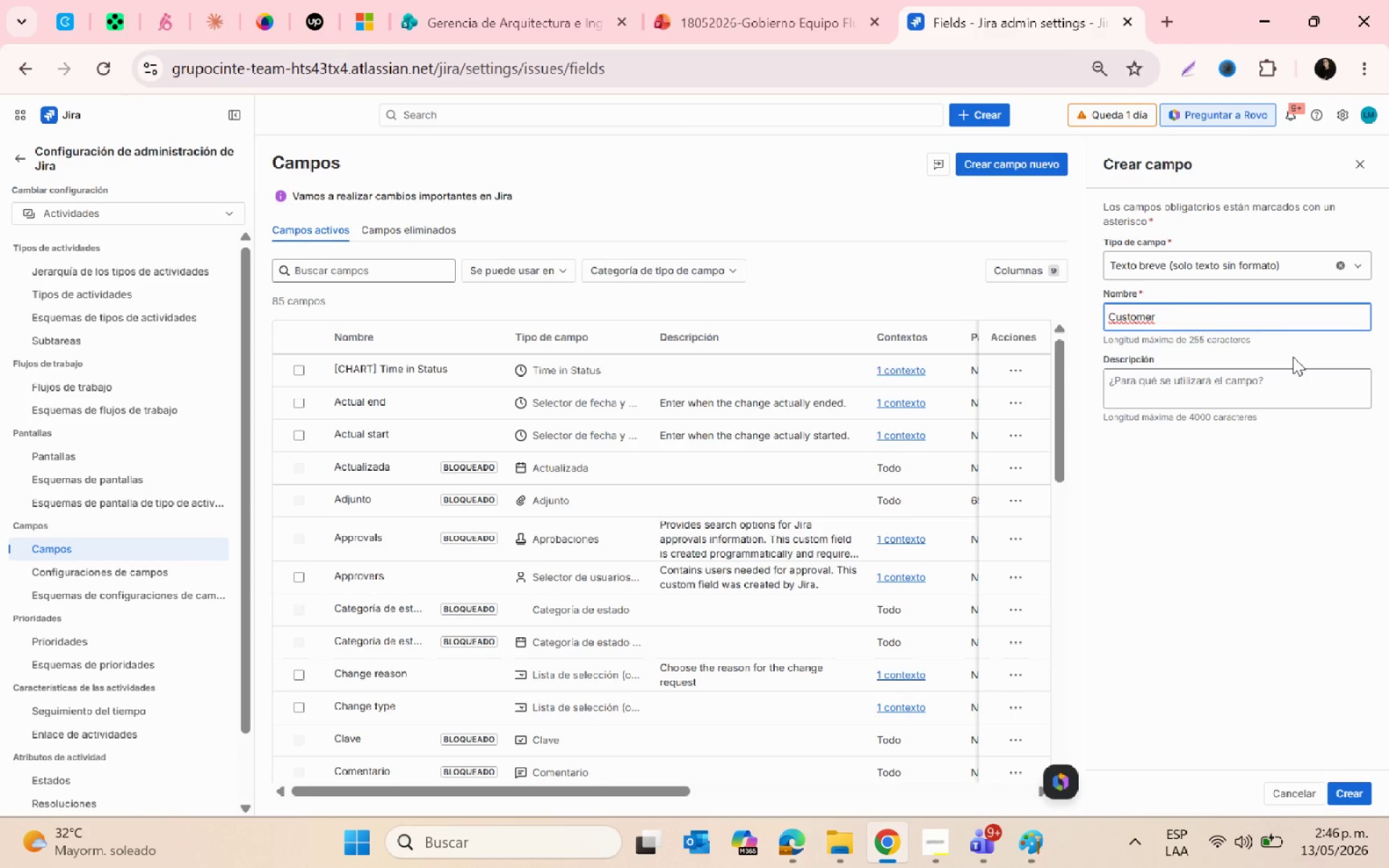 
wait(6.64)
 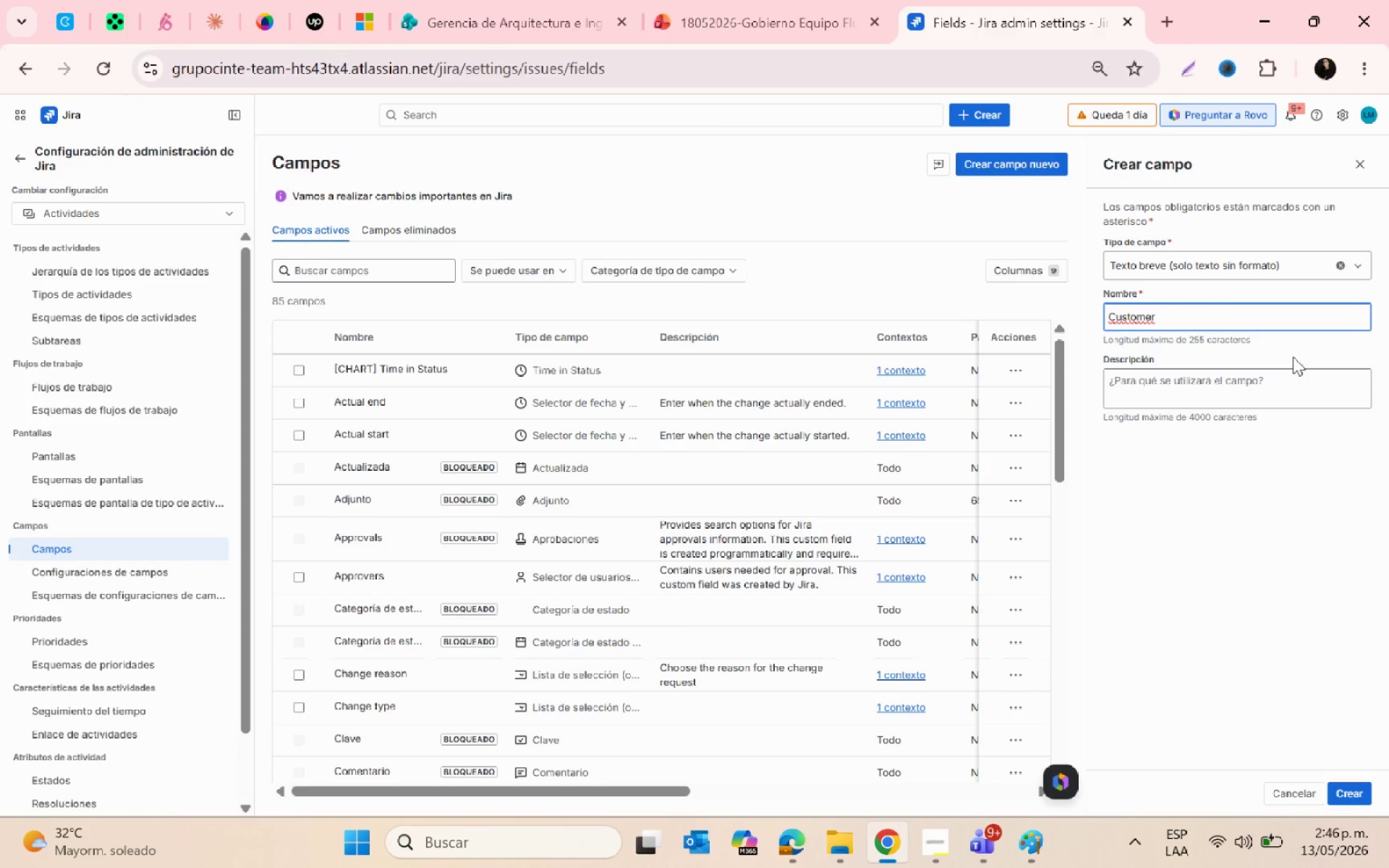 
type(Contact)
 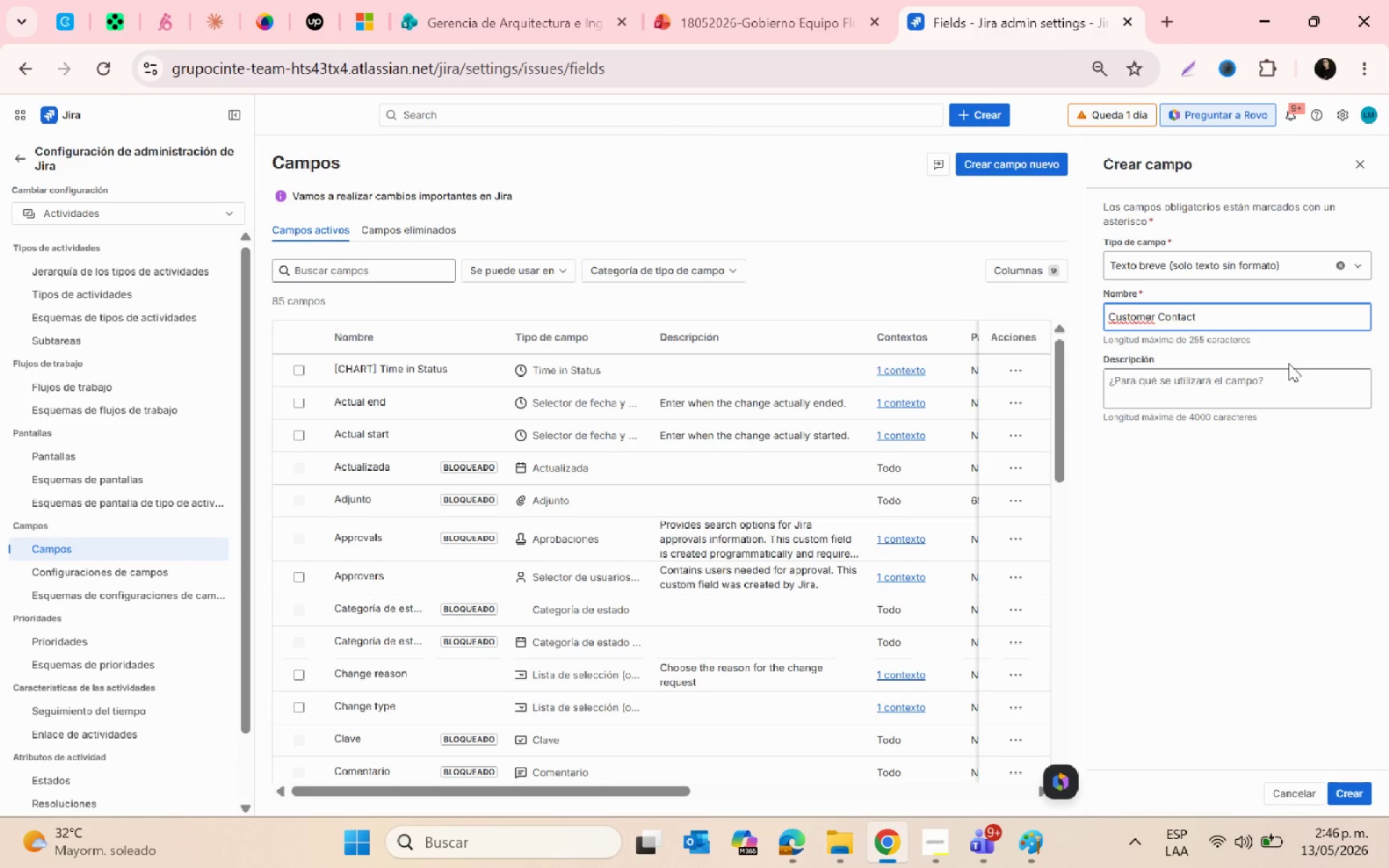 
wait(20.73)
 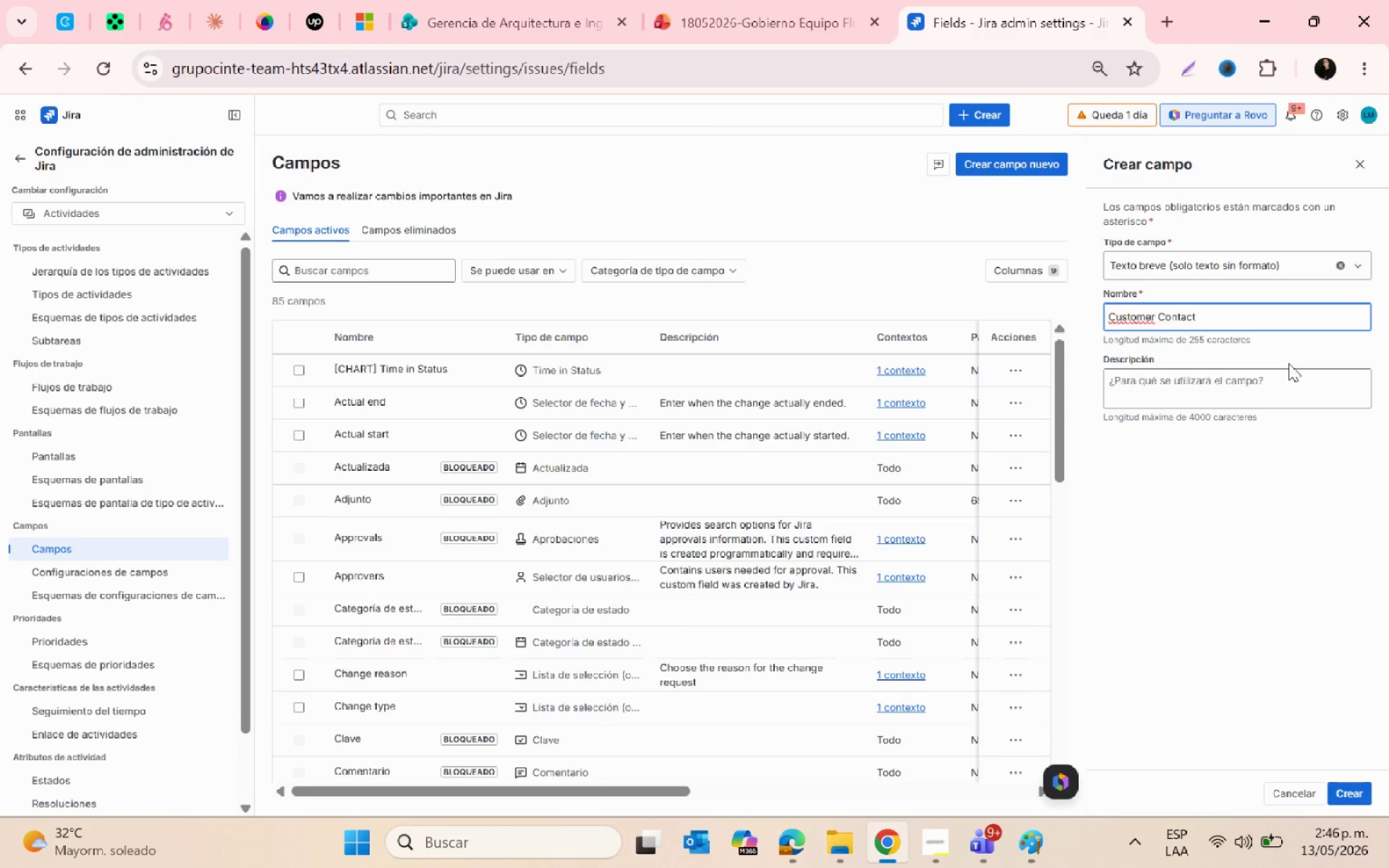 
left_click([1254, 391])
 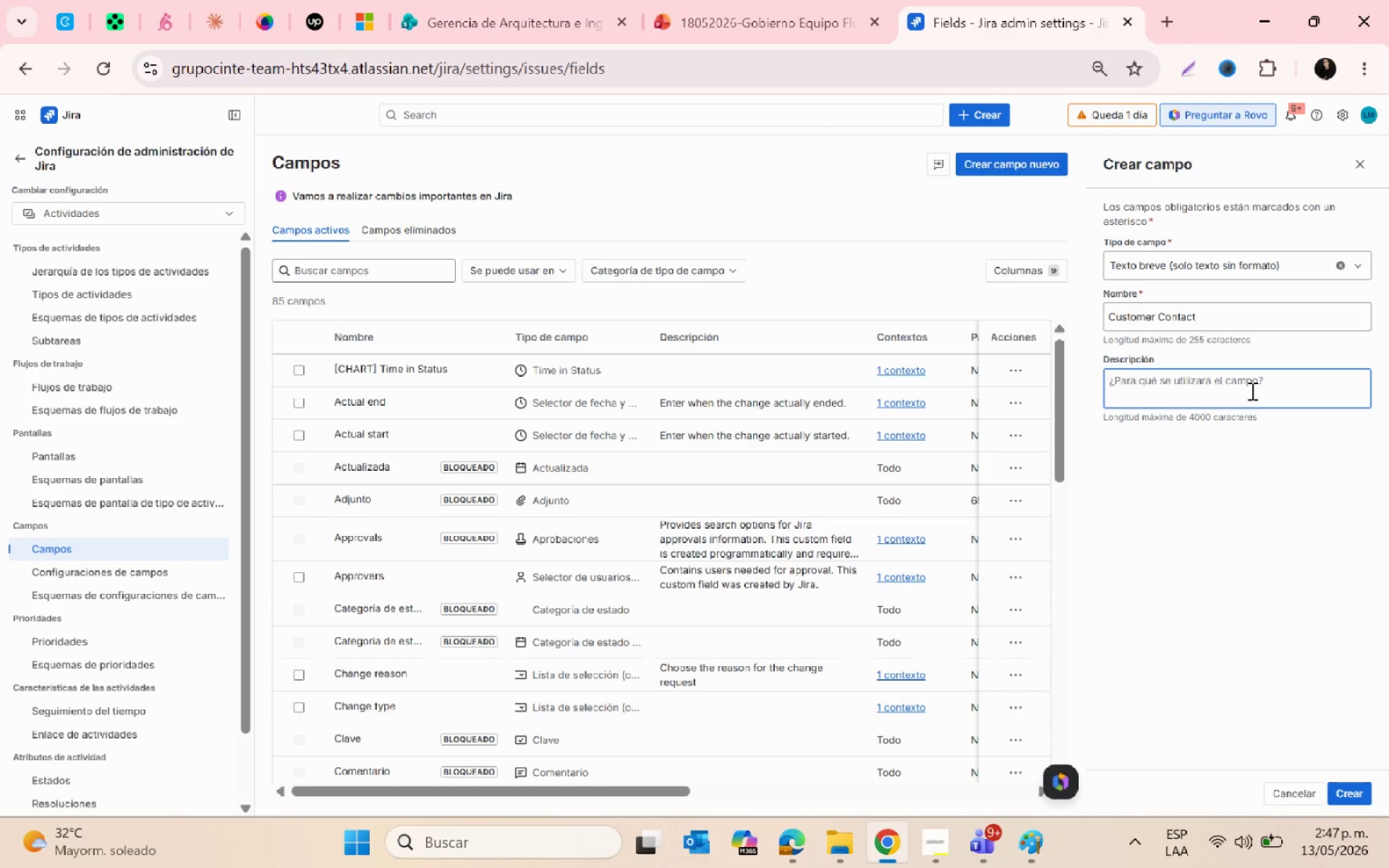 
wait(12.09)
 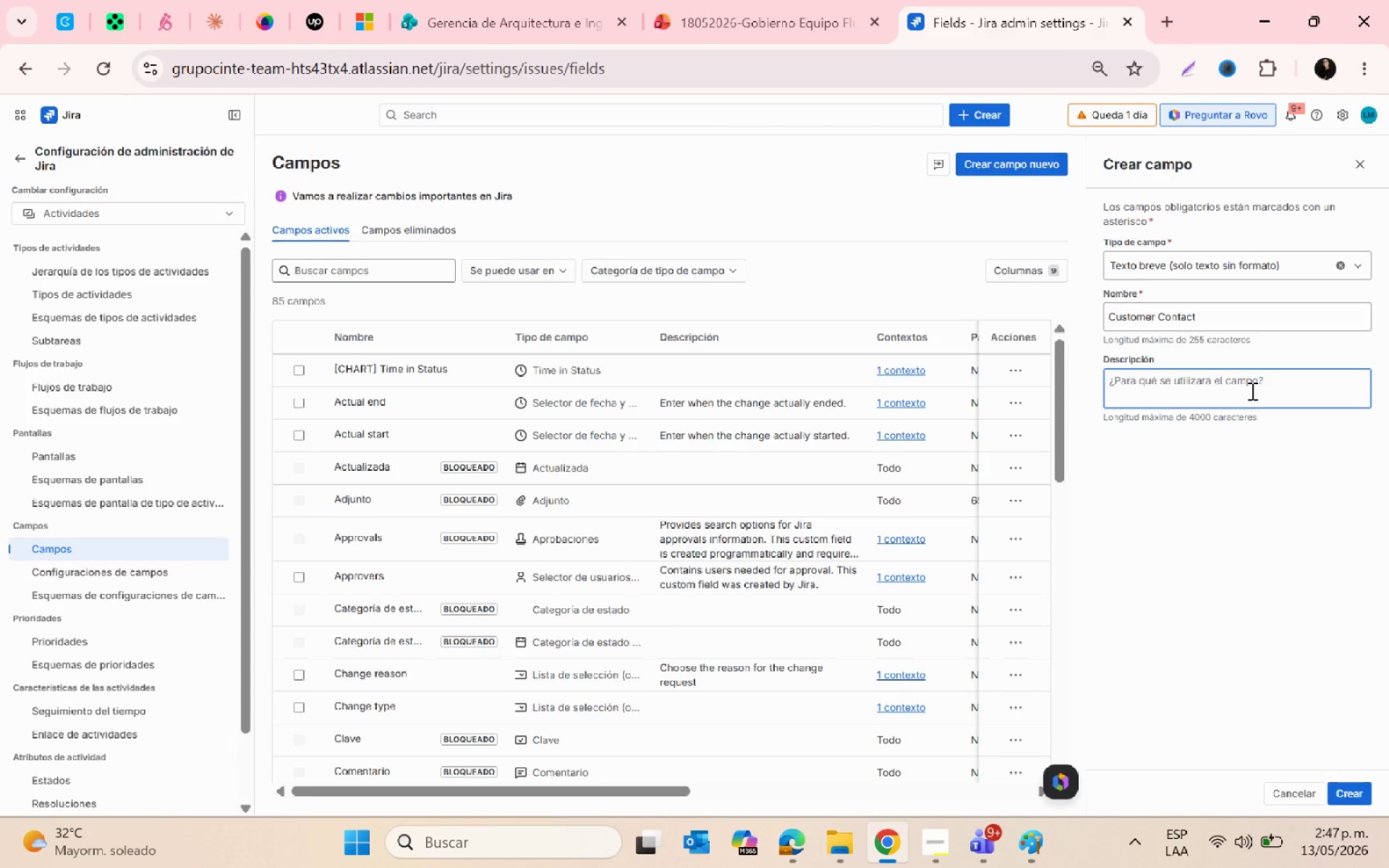 
type(Stores )
 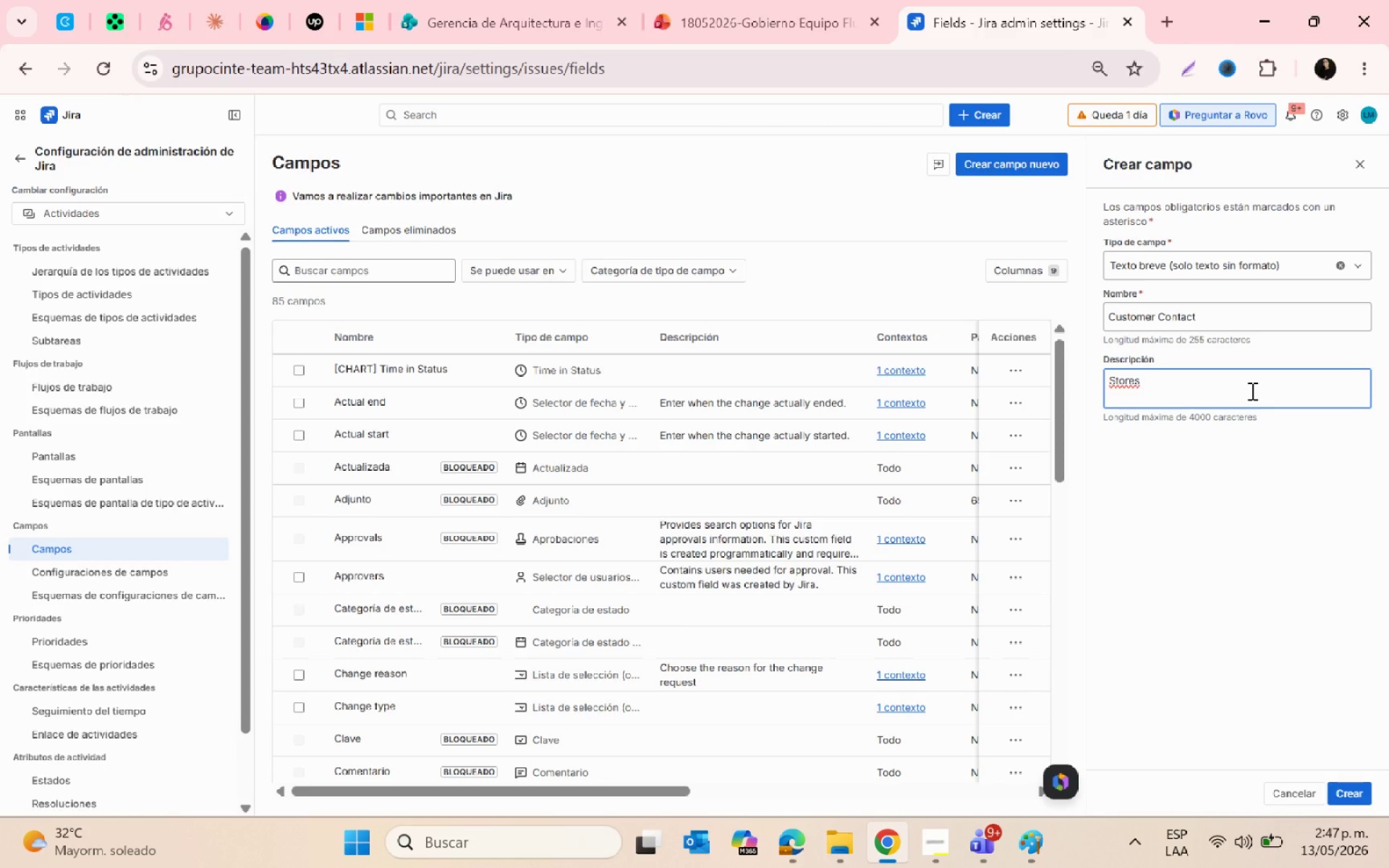 
wait(5.2)
 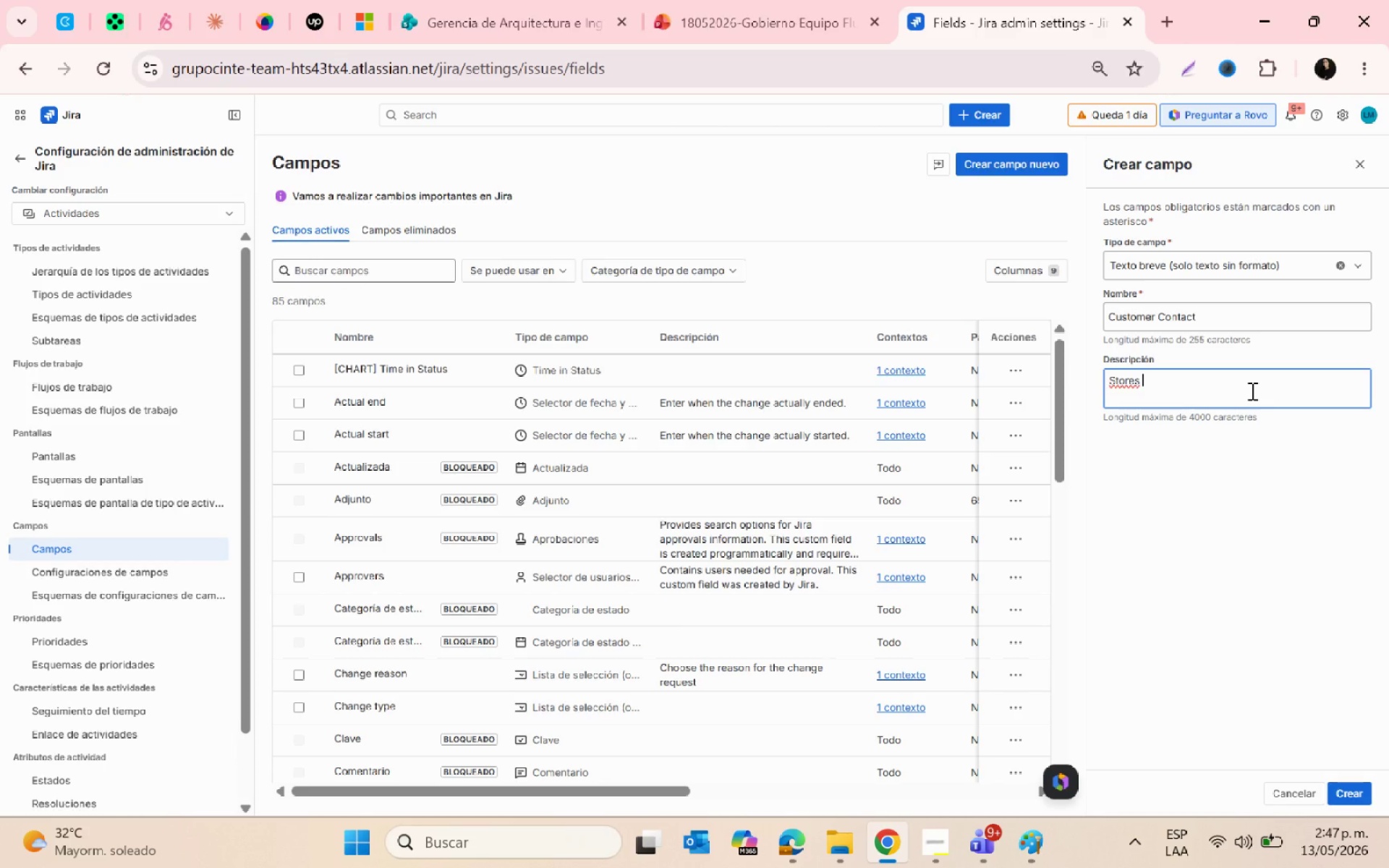 
type(the customer;s email address or primary contact )
 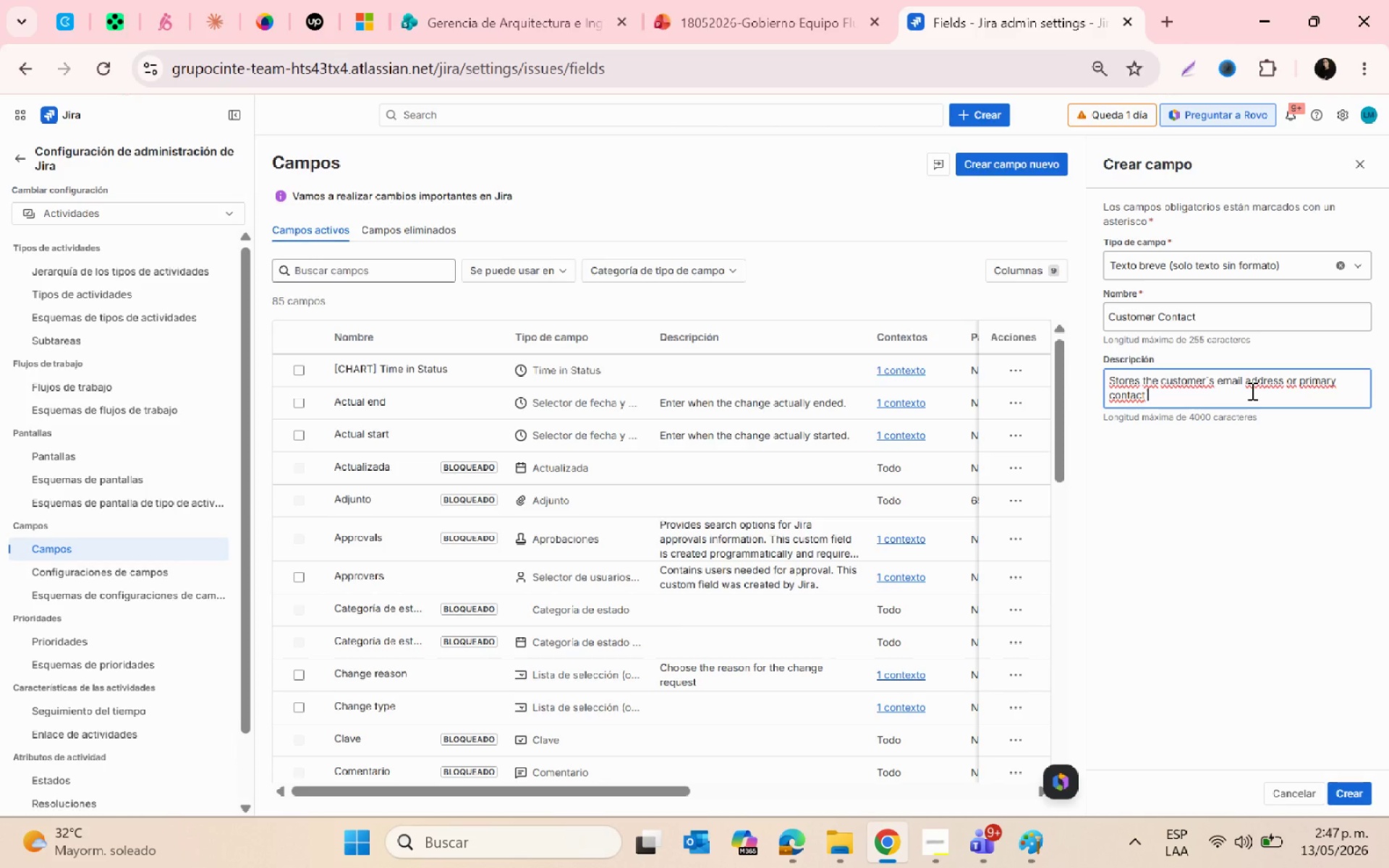 
type(infromation for pickup and order updates)
 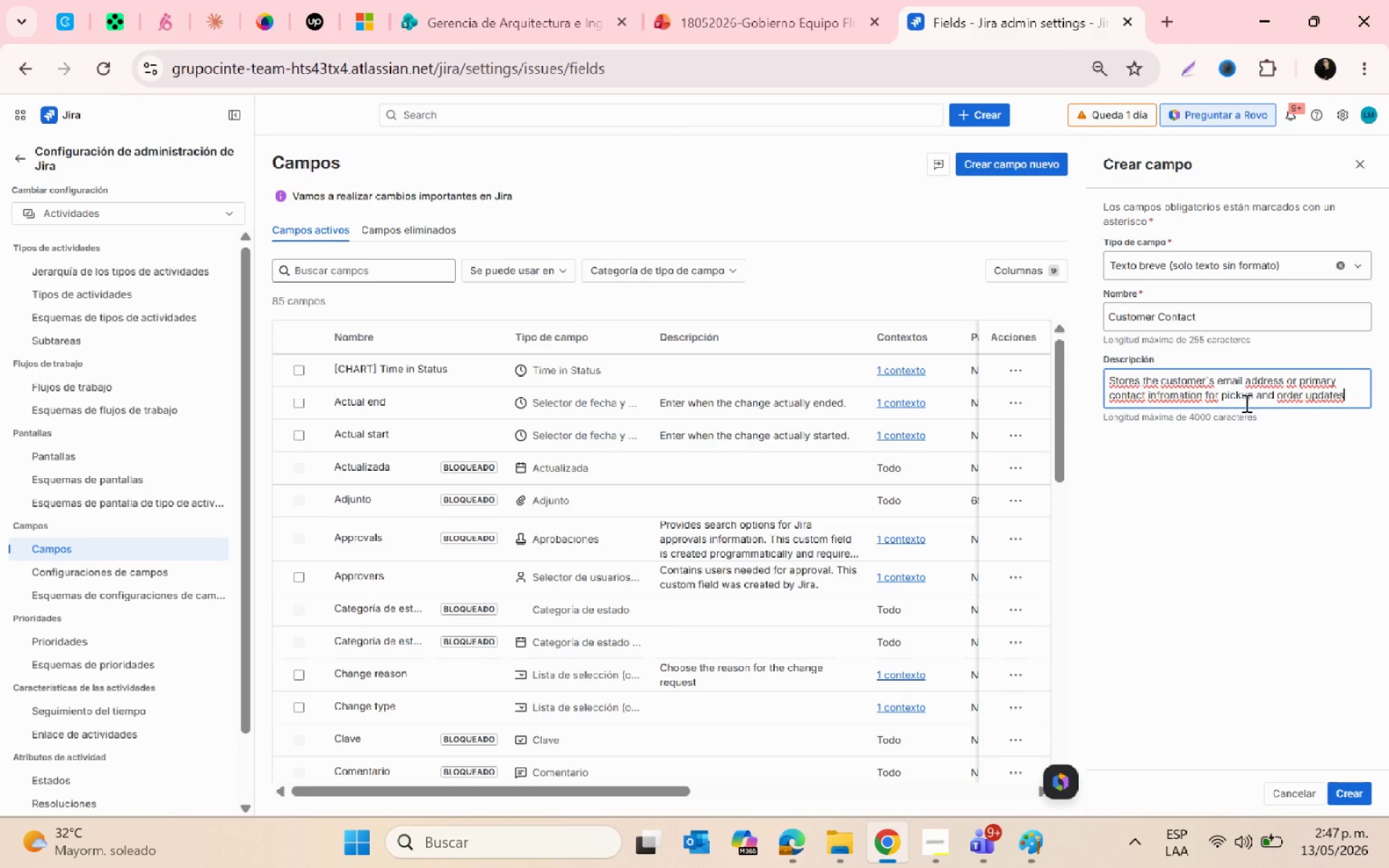 
key(PrintScreen)
 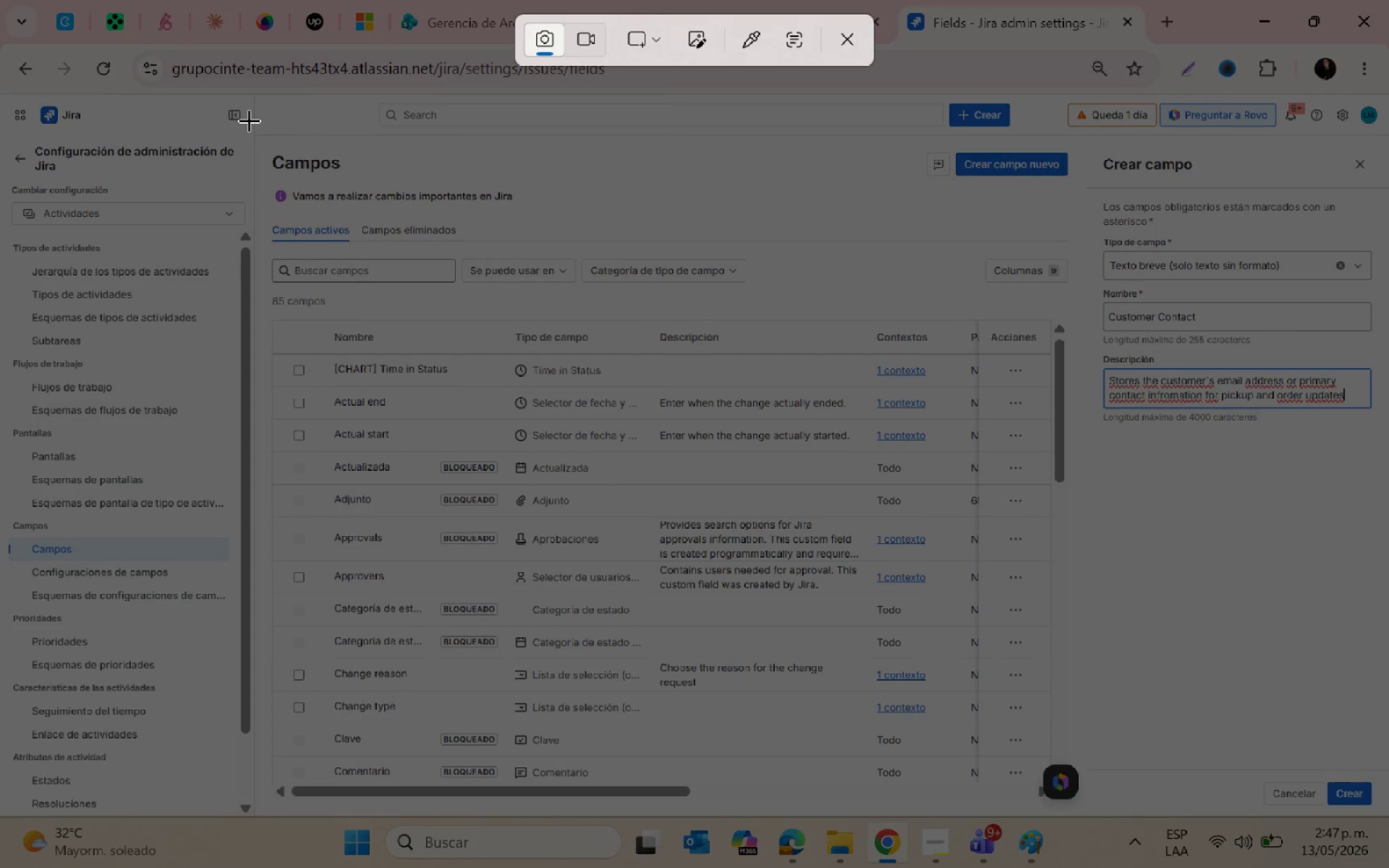 
left_click_drag(start_coordinate=[250, 96], to_coordinate=[1384, 817])
 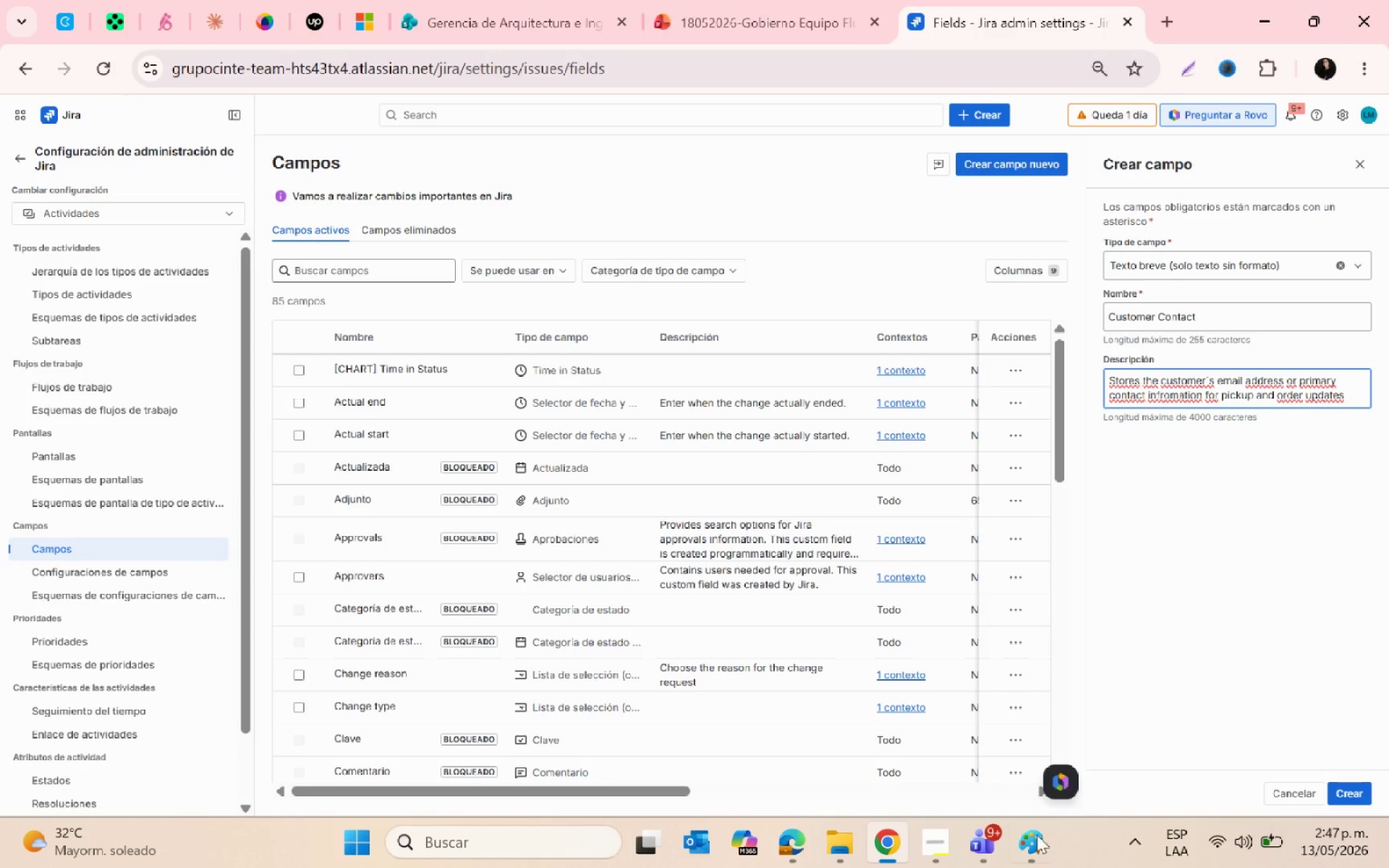 
left_click([1032, 856])
 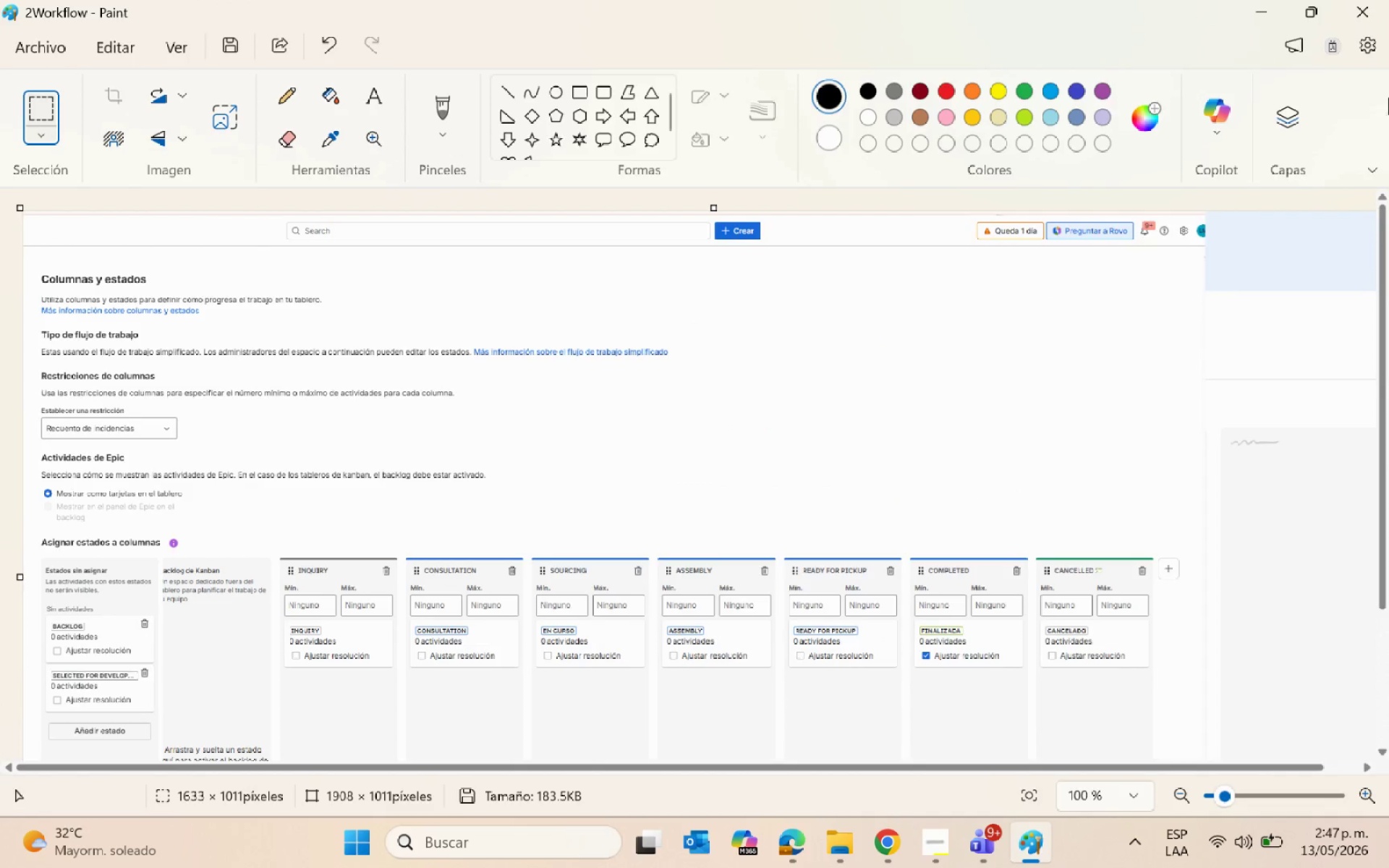 
key(Control+V)
 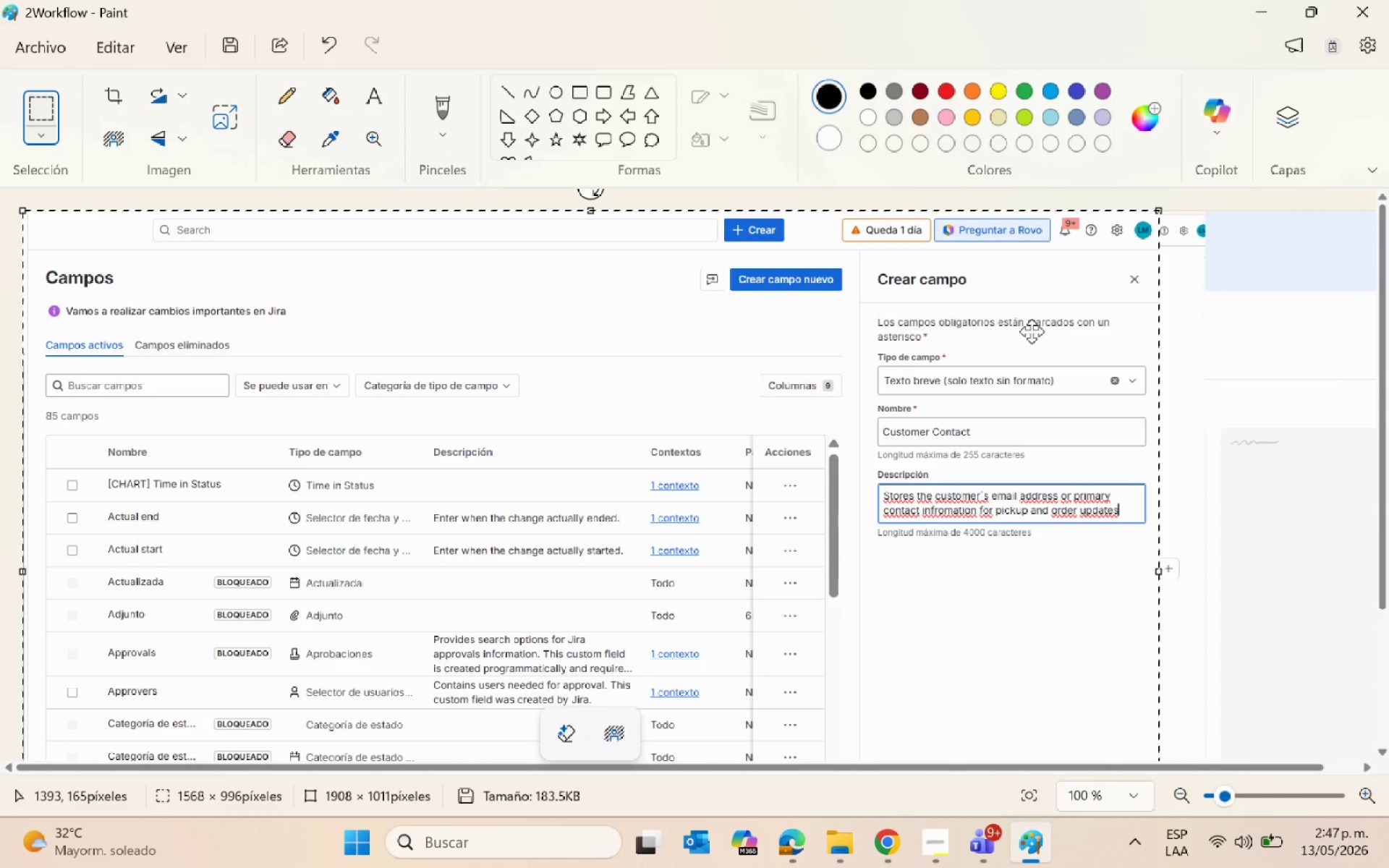 
scroll: coordinate [1026, 450], scroll_direction: down, amount: 1.0
 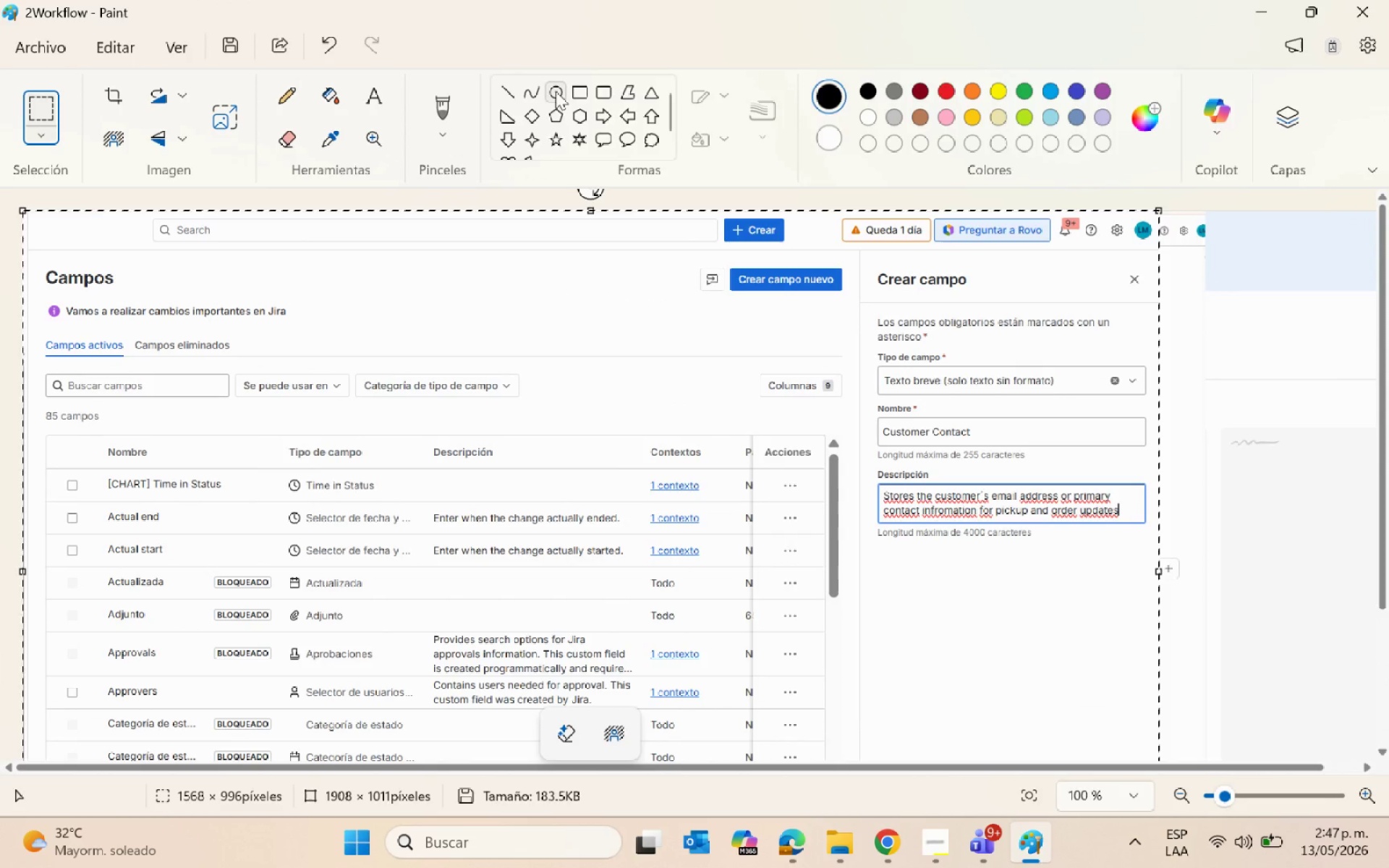 
left_click([575, 84])
 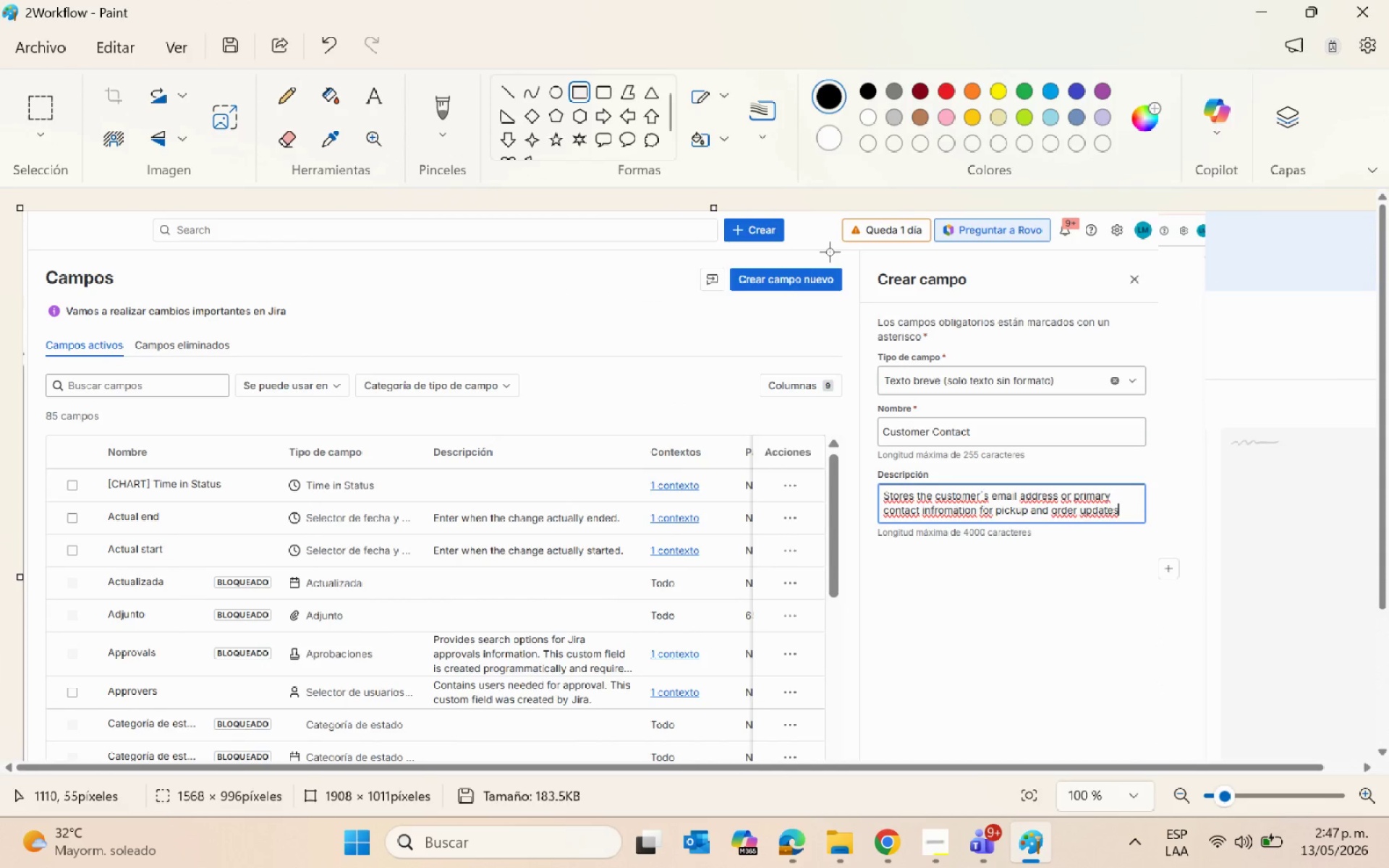 
left_click_drag(start_coordinate=[833, 252], to_coordinate=[1215, 649])
 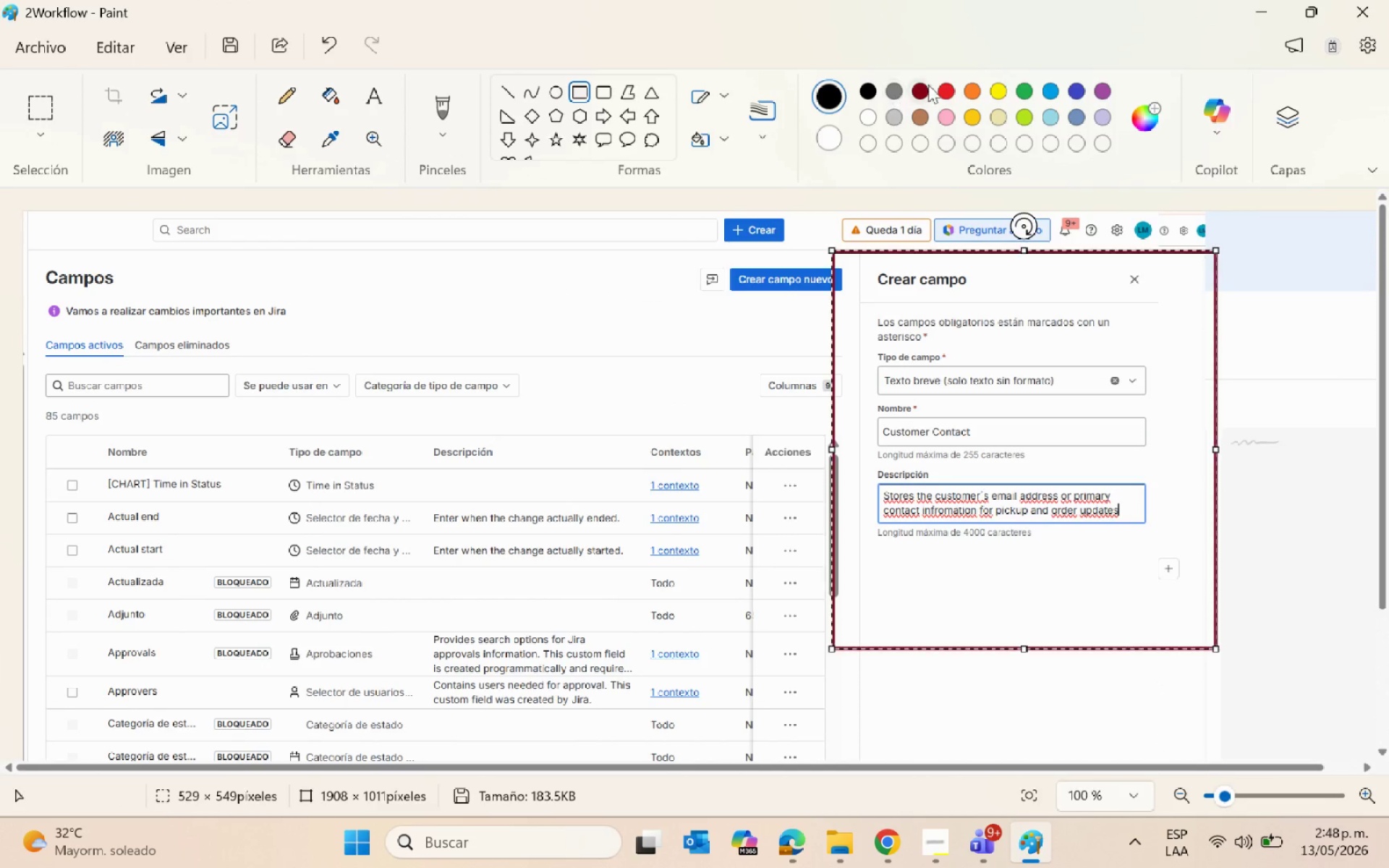 
left_click([943, 86])
 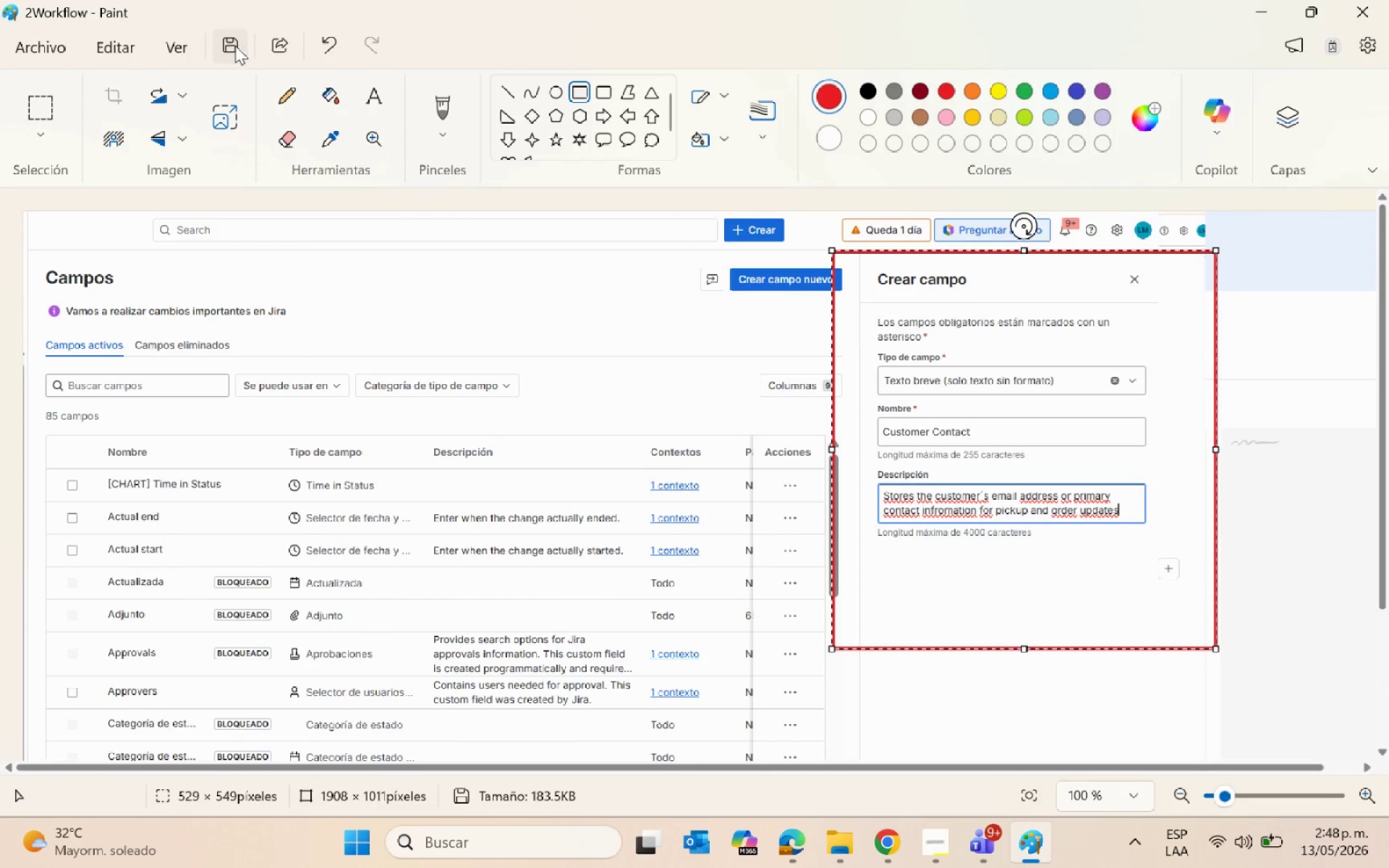 
left_click([232, 46])
 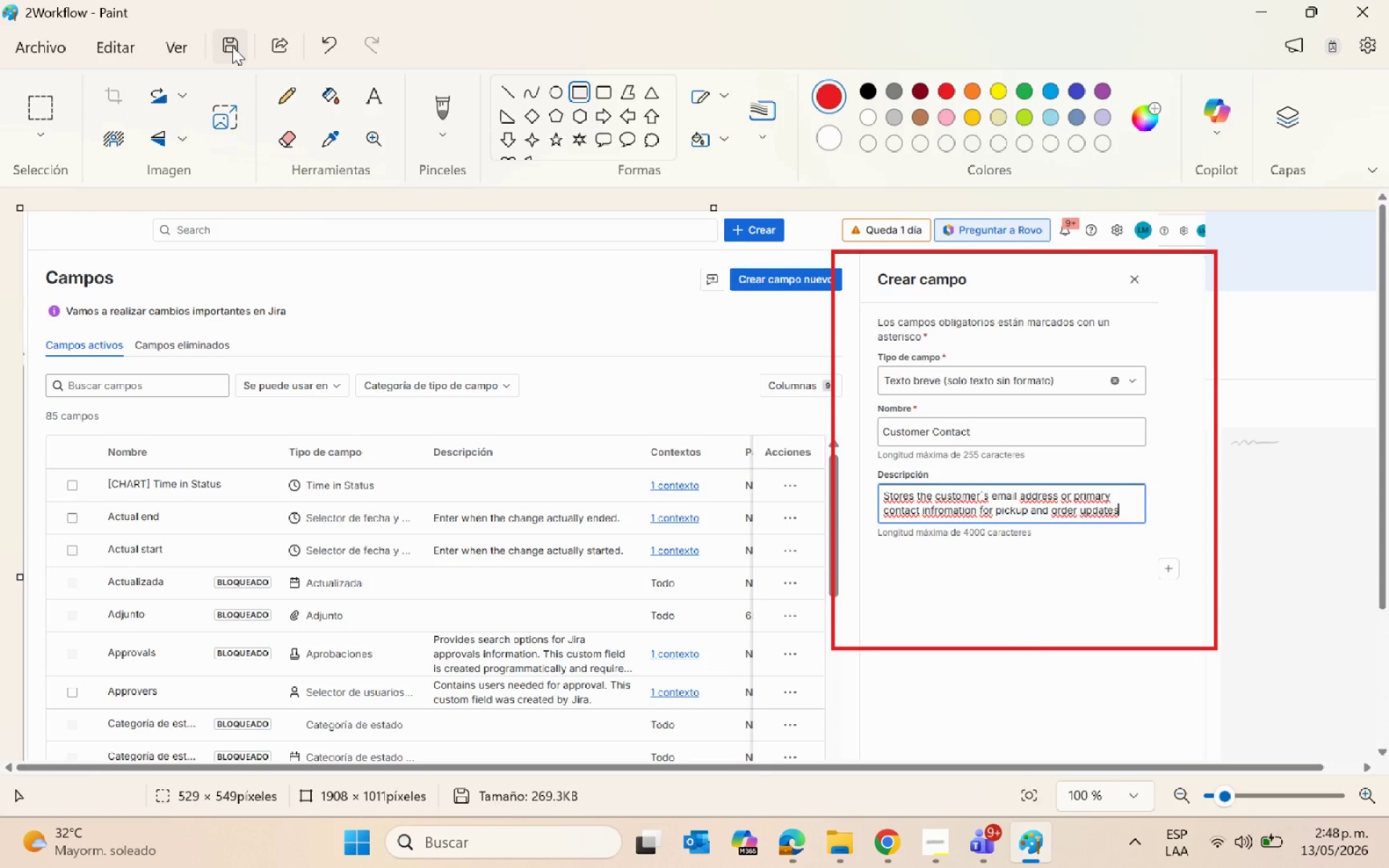 
left_click([232, 46])
 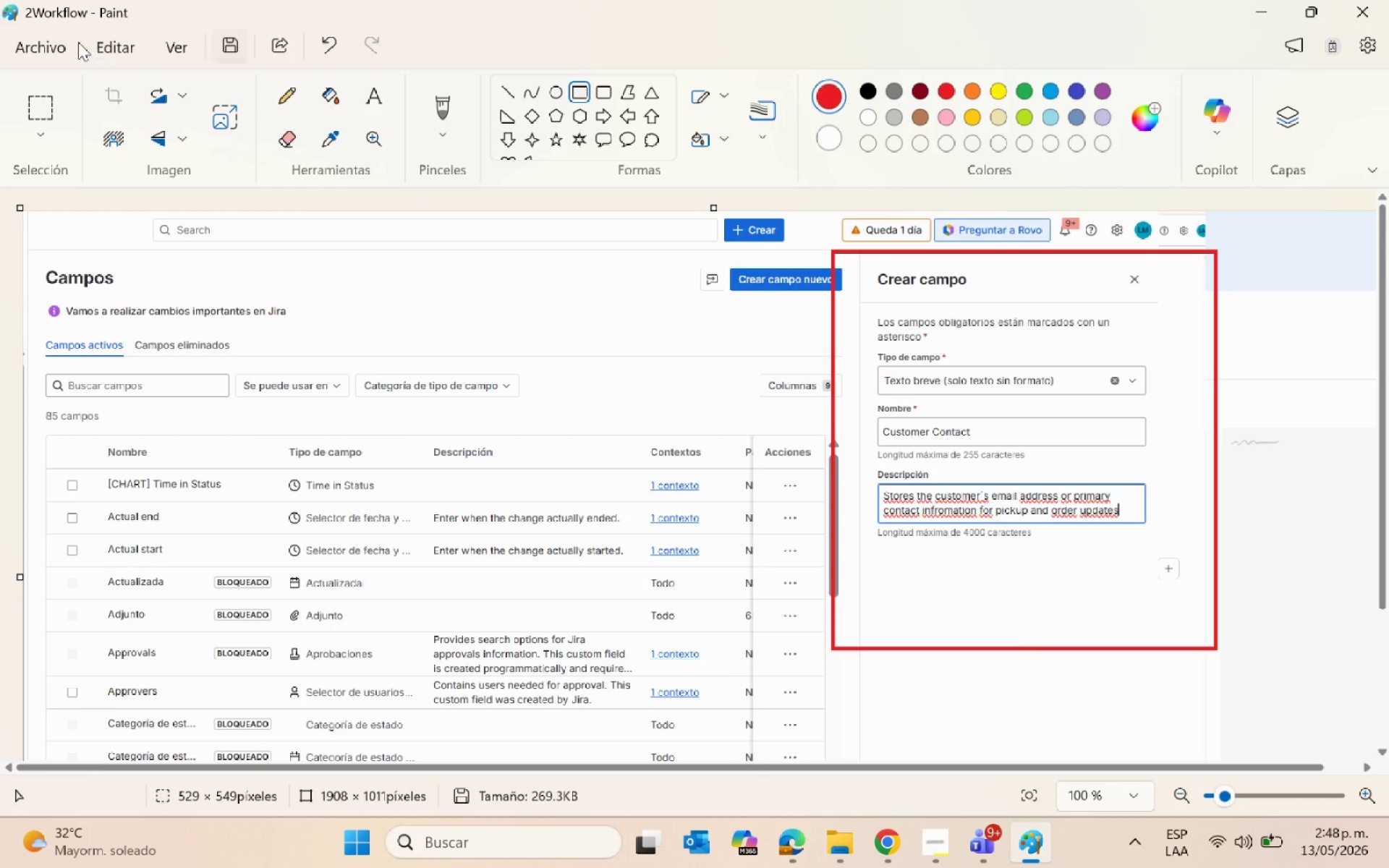 
left_click([46, 41])
 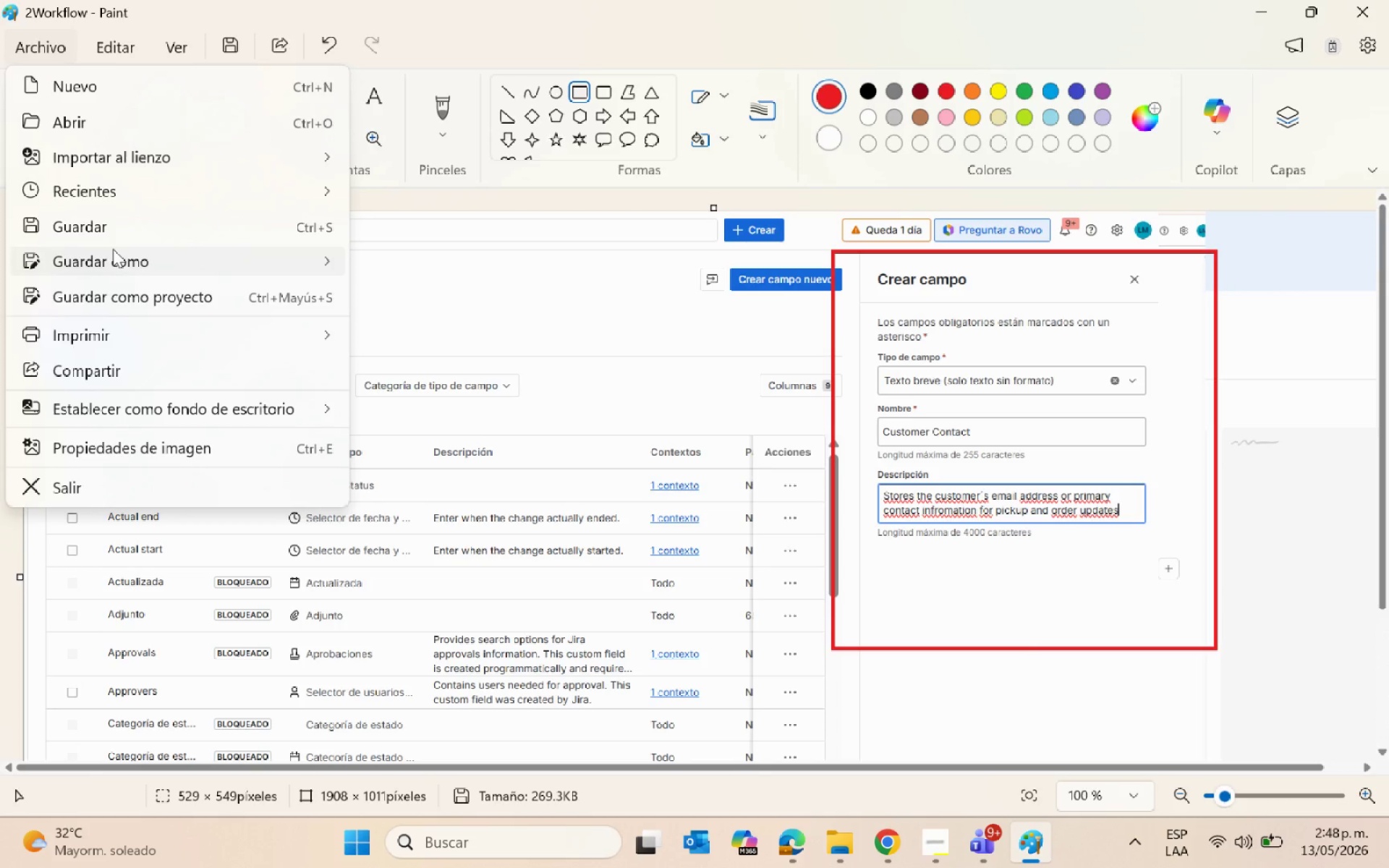 
left_click([122, 267])
 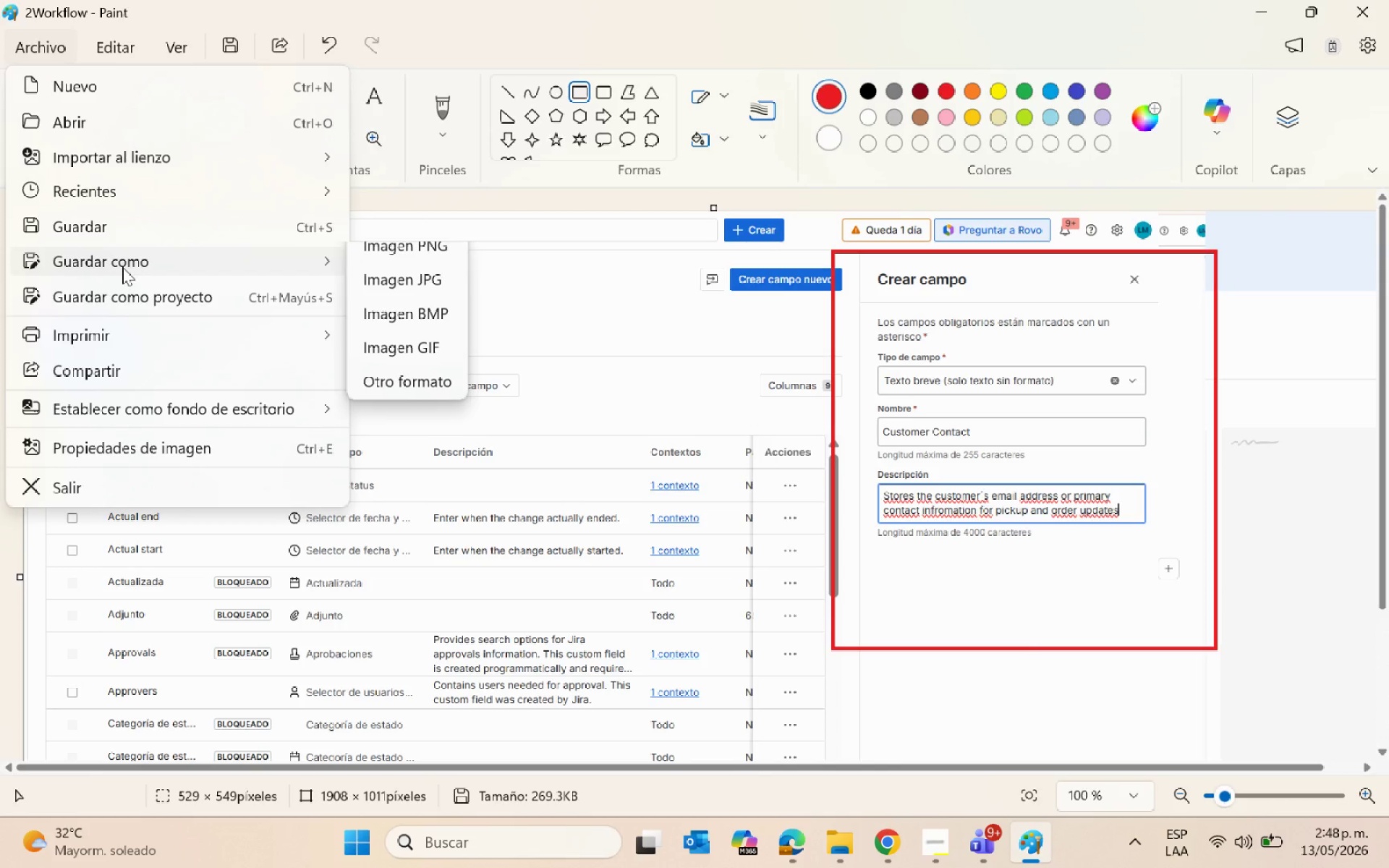 
key(Alt+AltLeft)
 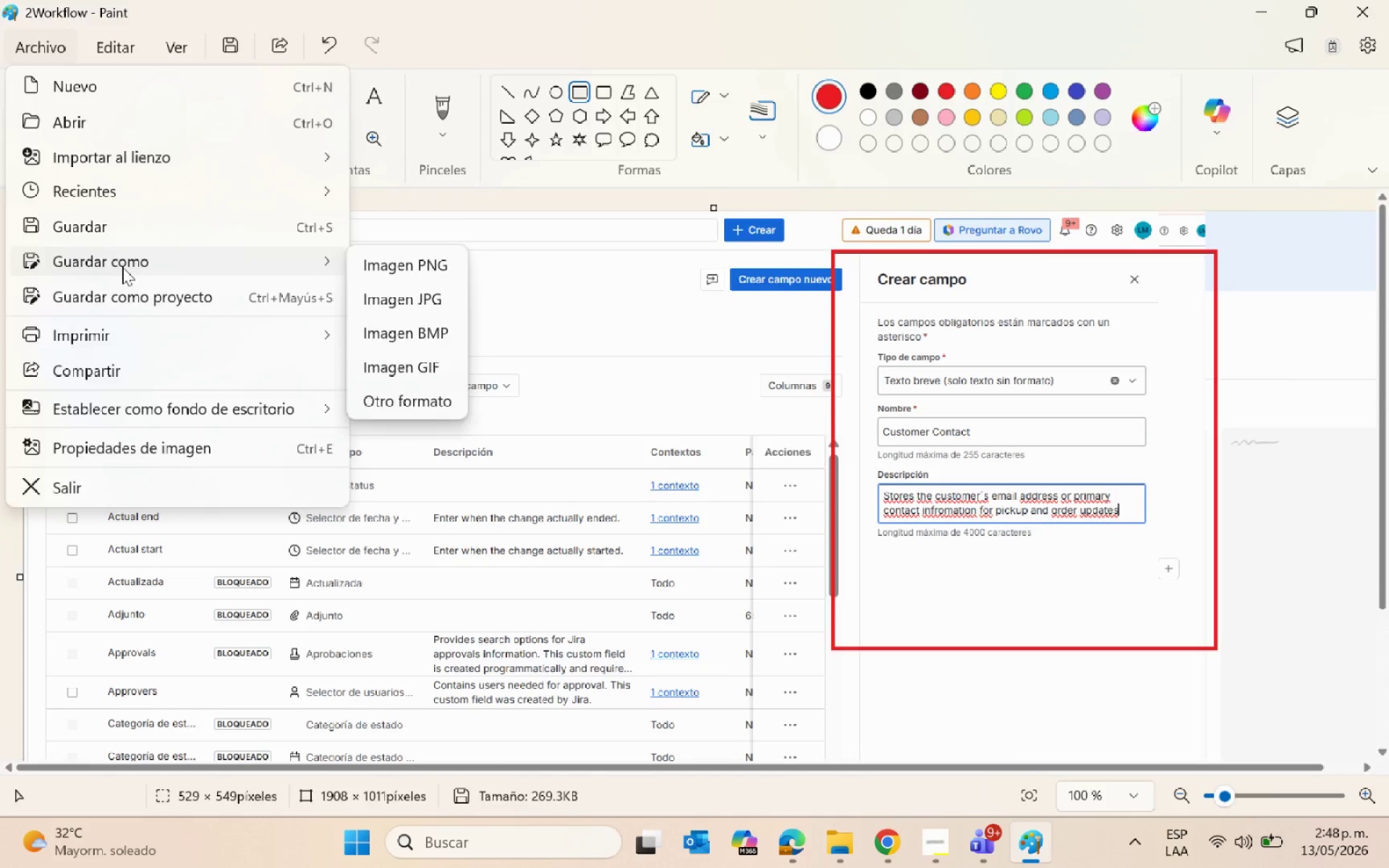 
key(Alt+Tab)
 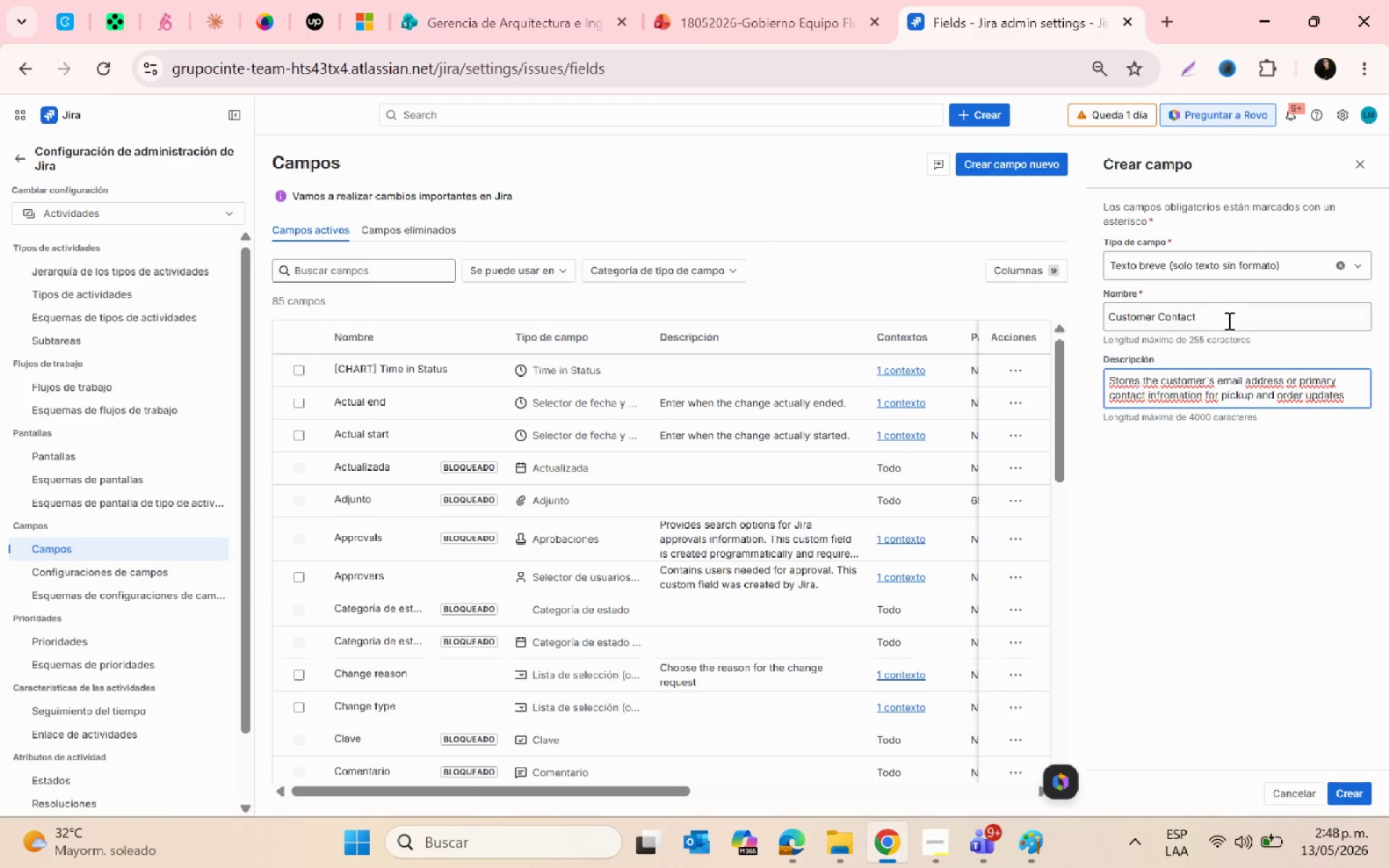 
left_click_drag(start_coordinate=[1232, 318], to_coordinate=[988, 321])
 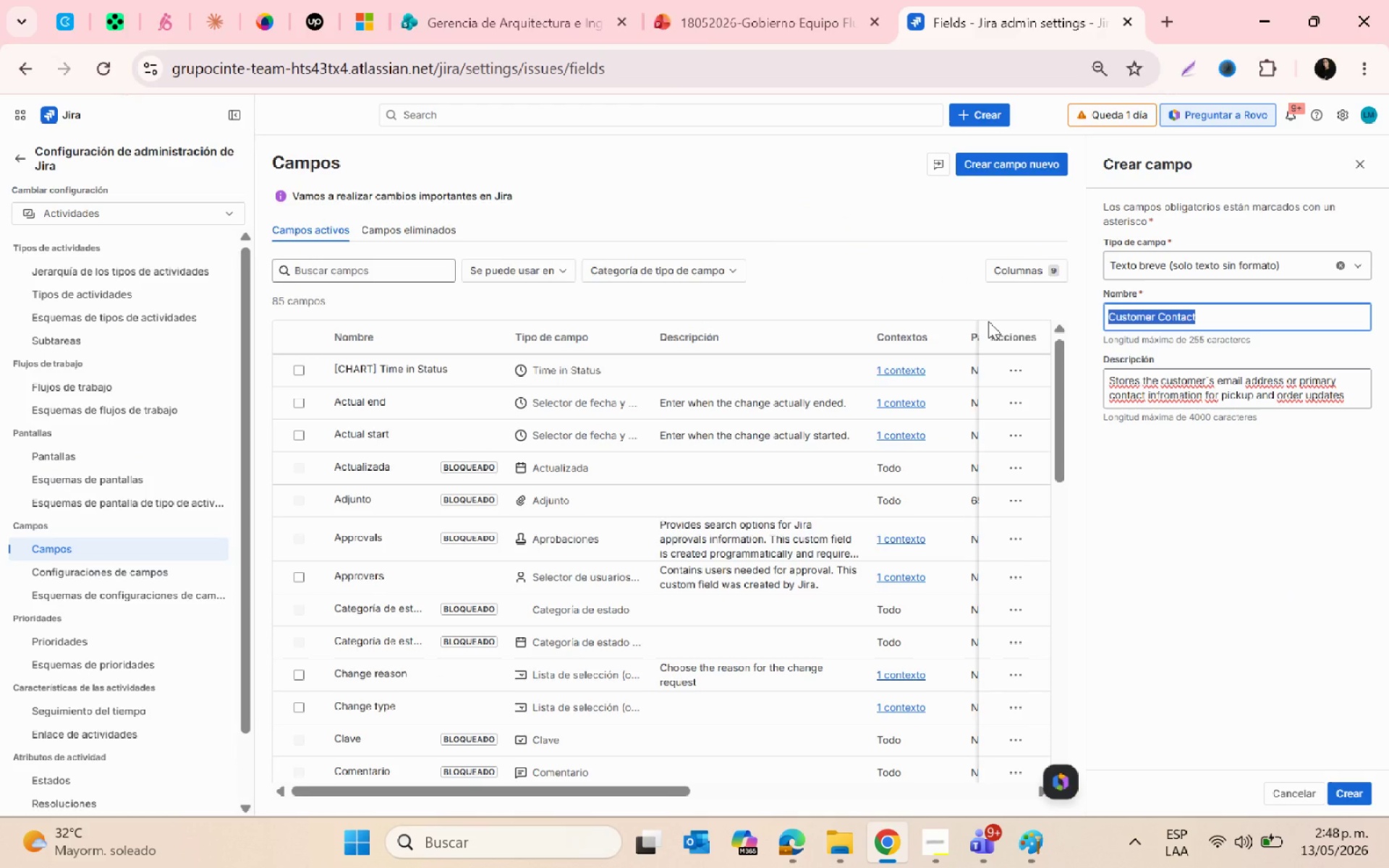 
key(Control+C)
 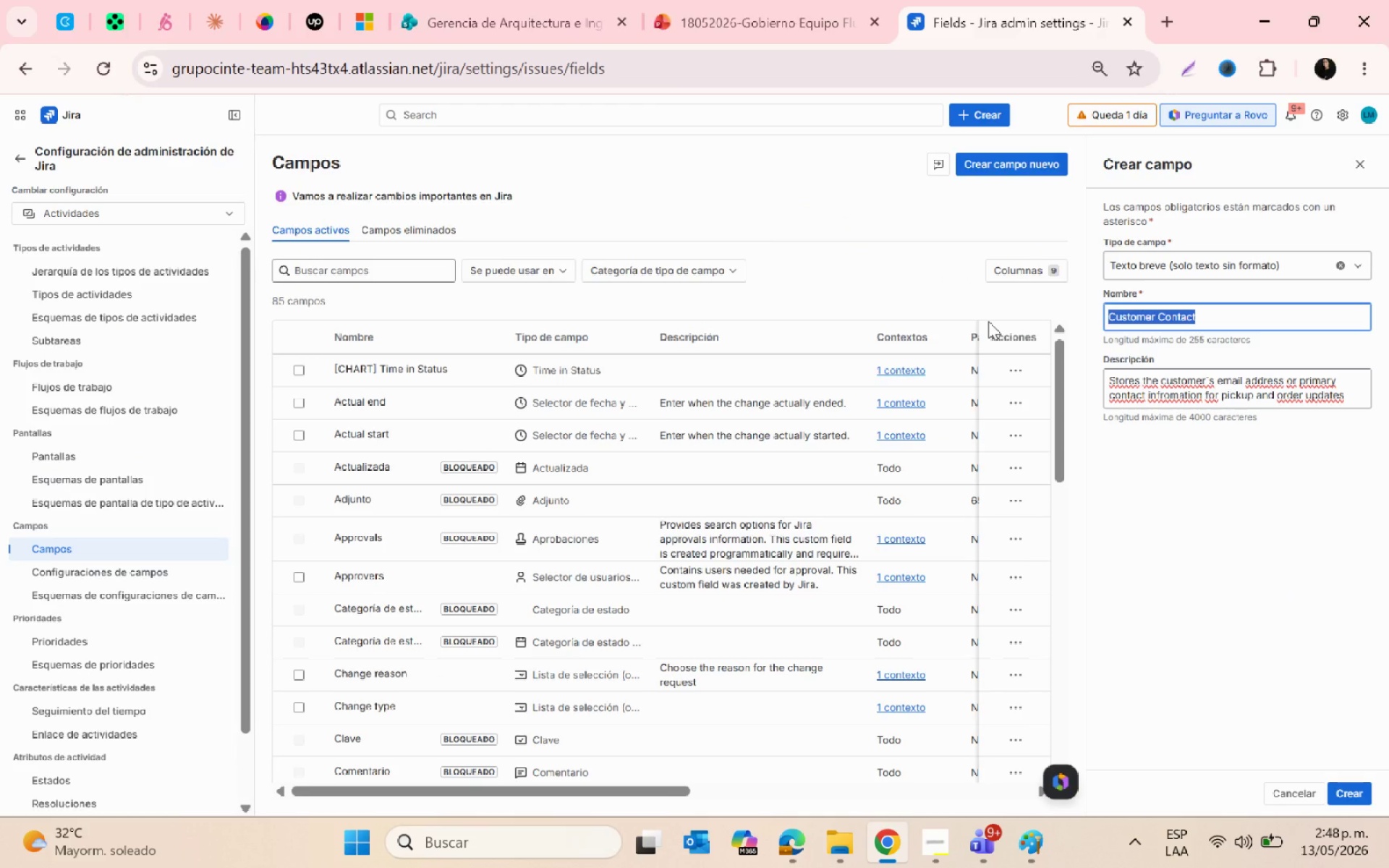 
key(Alt+AltLeft)
 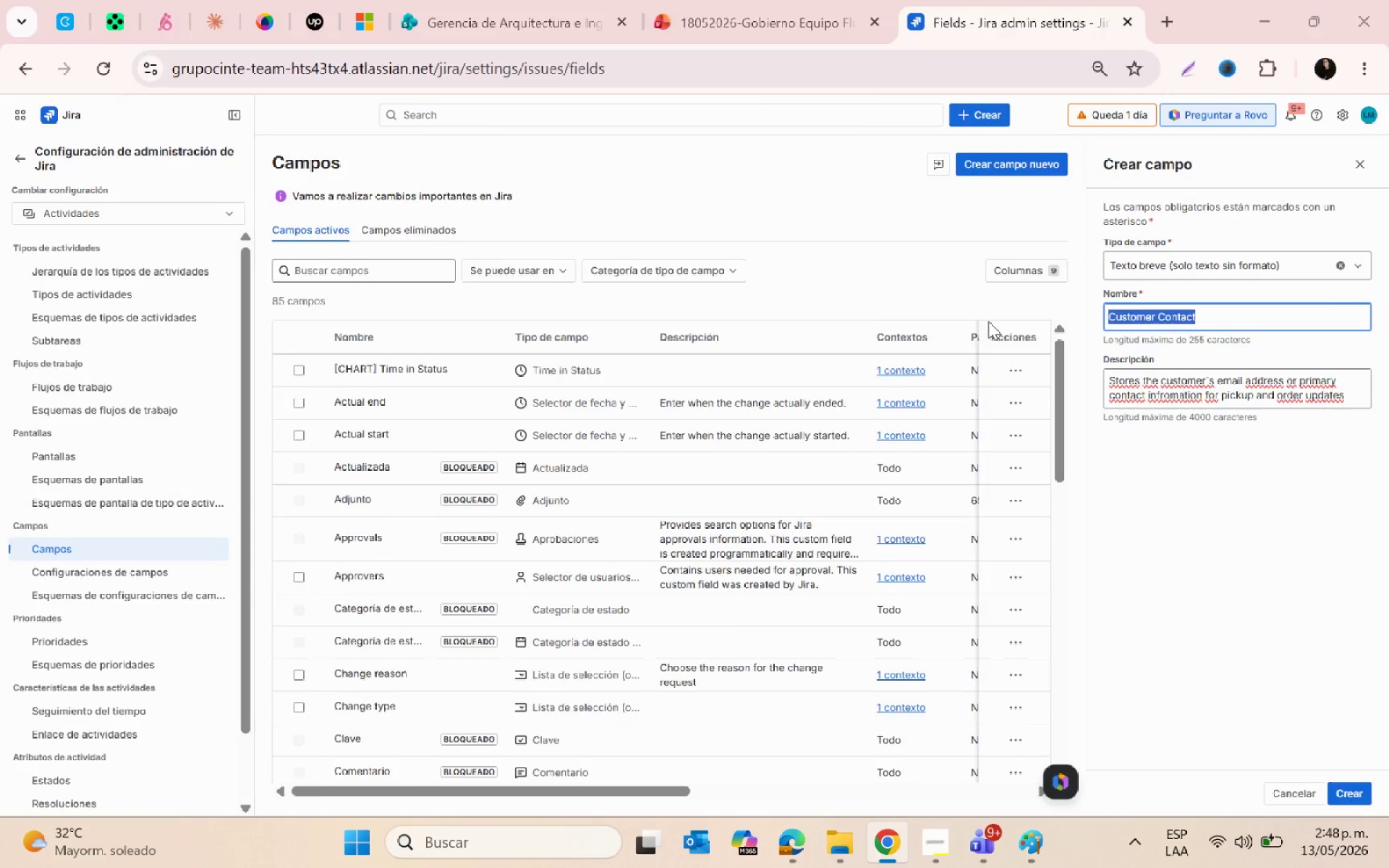 
key(Alt+Tab)
 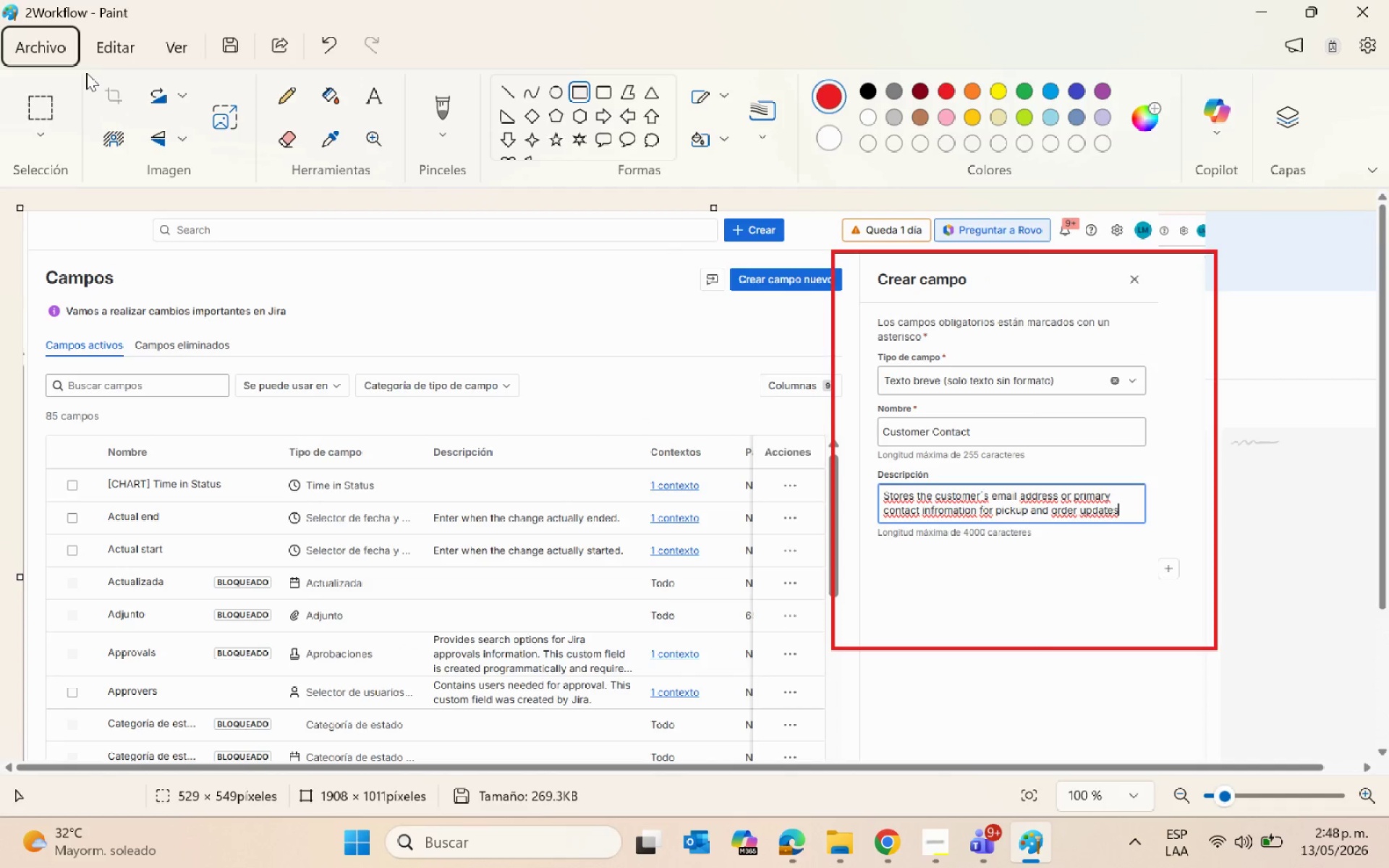 
left_click([55, 51])
 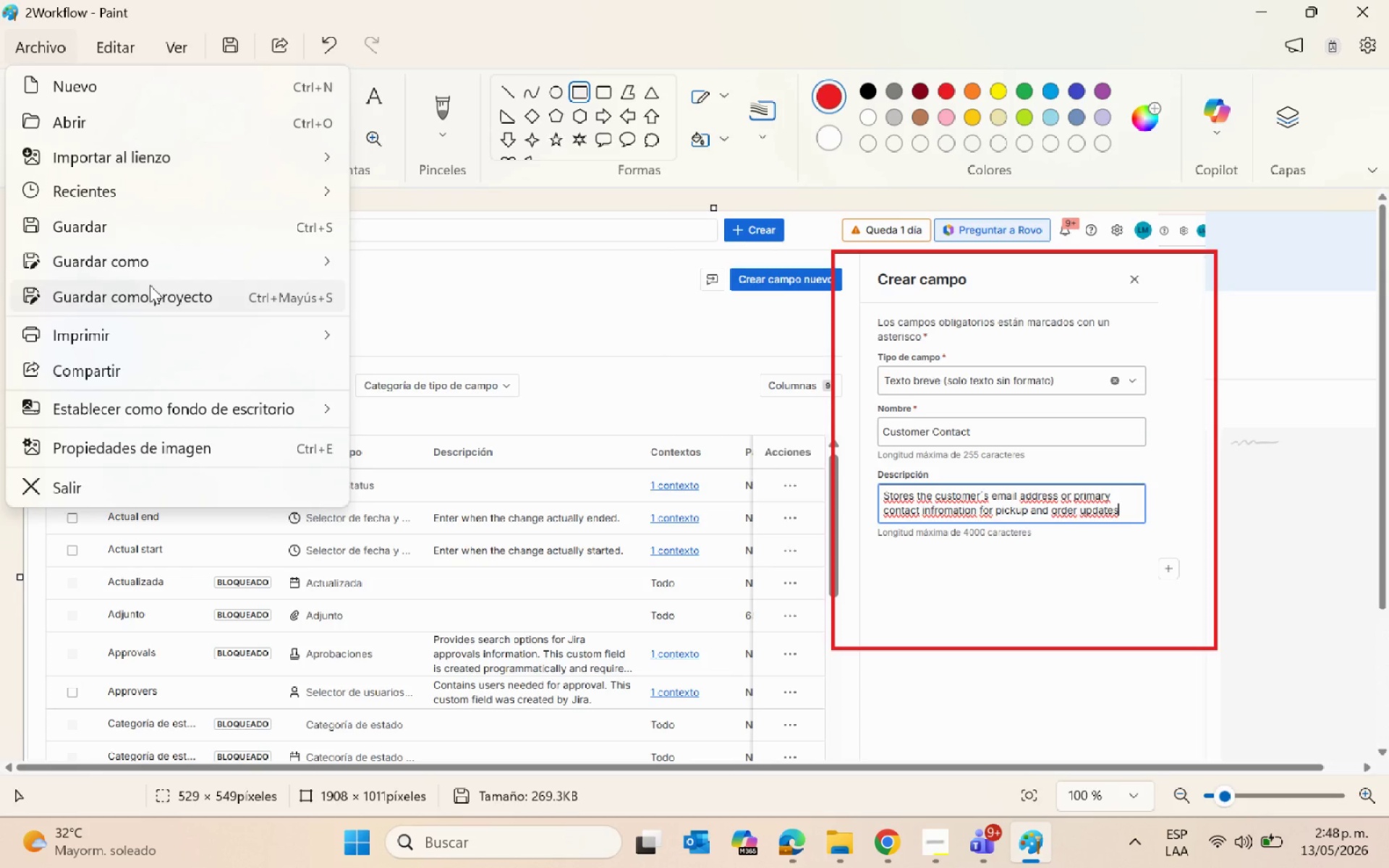 
left_click([129, 268])
 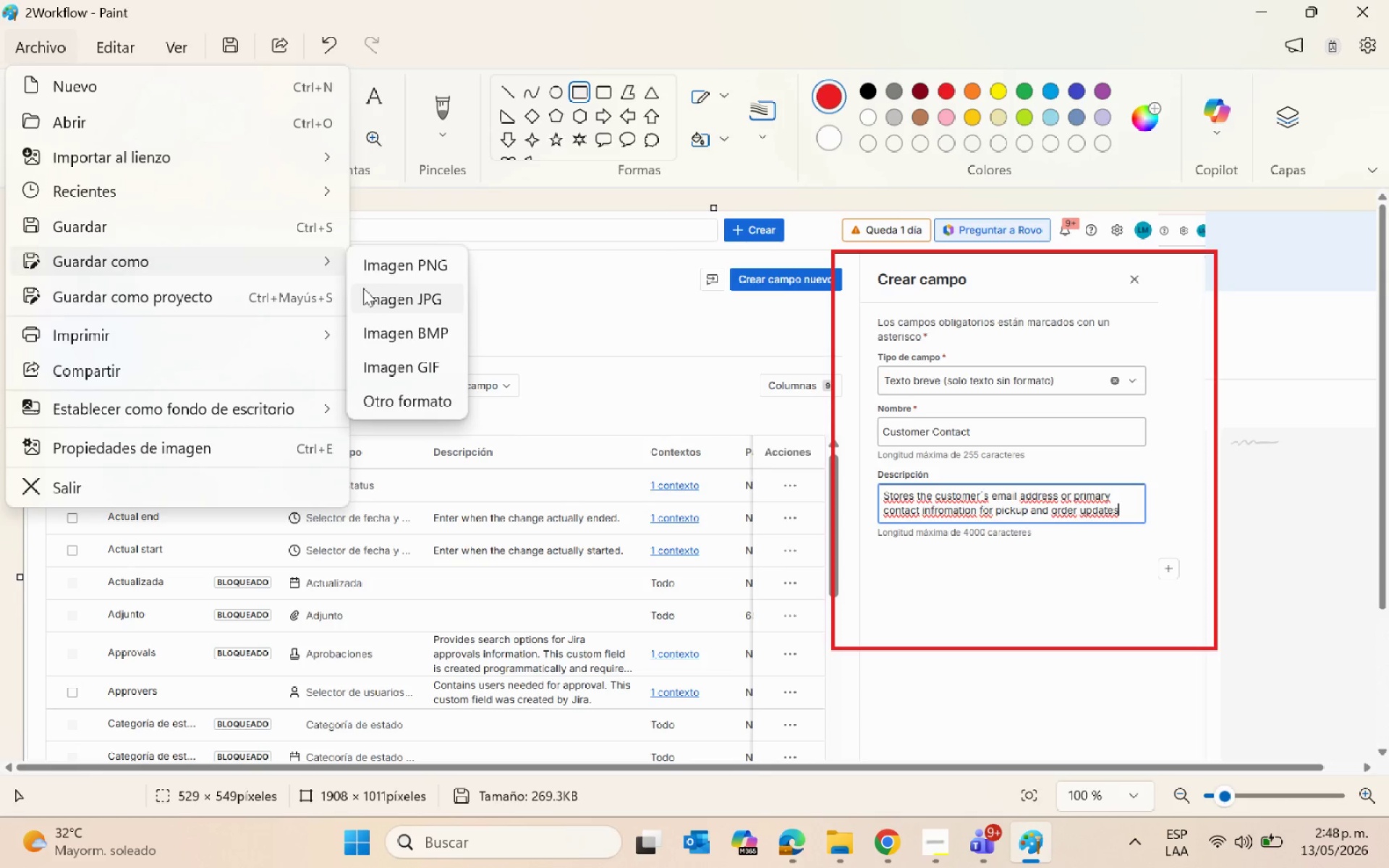 
left_click([390, 274])
 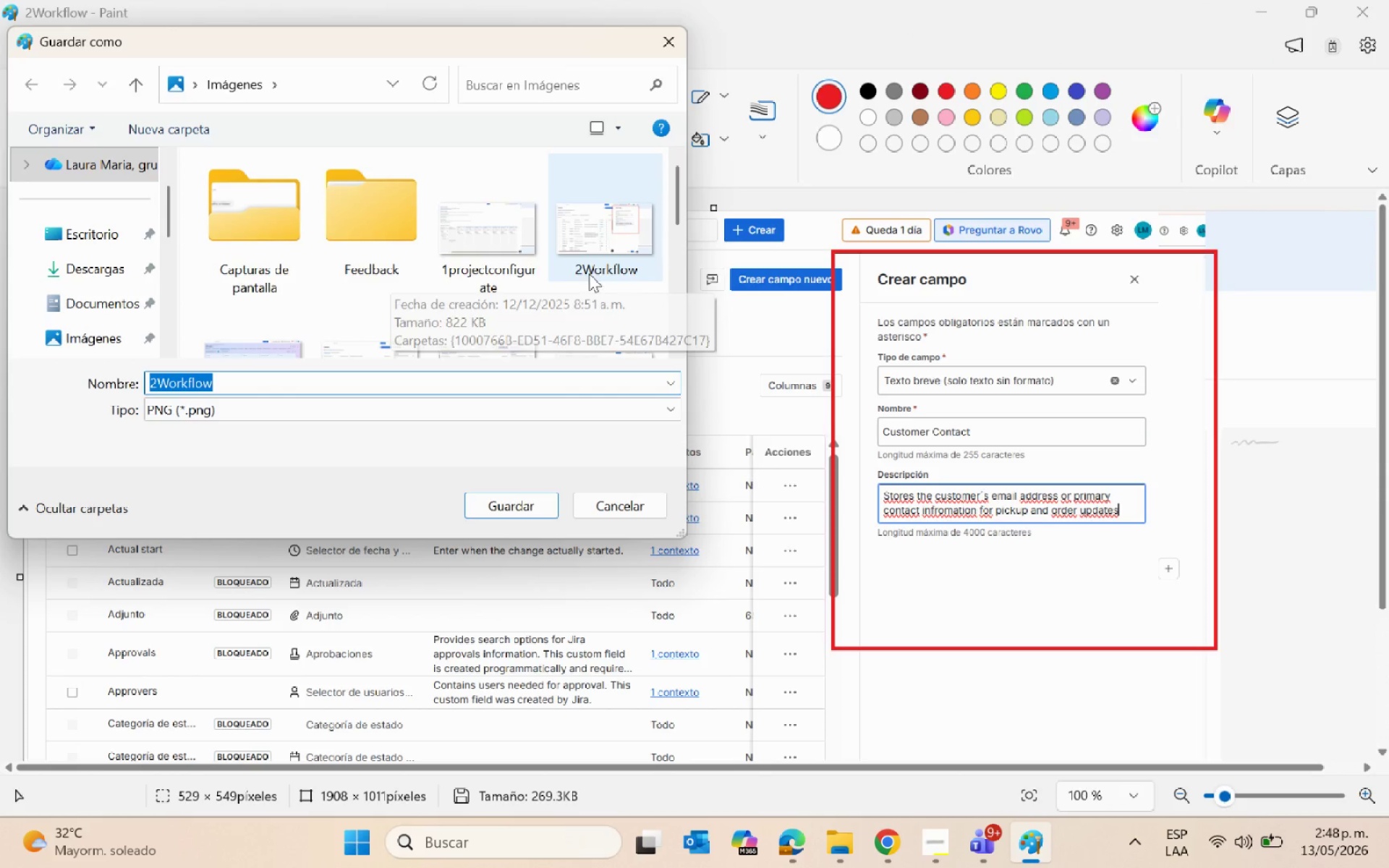 
scroll: coordinate [275, 311], scroll_direction: none, amount: 0.0
 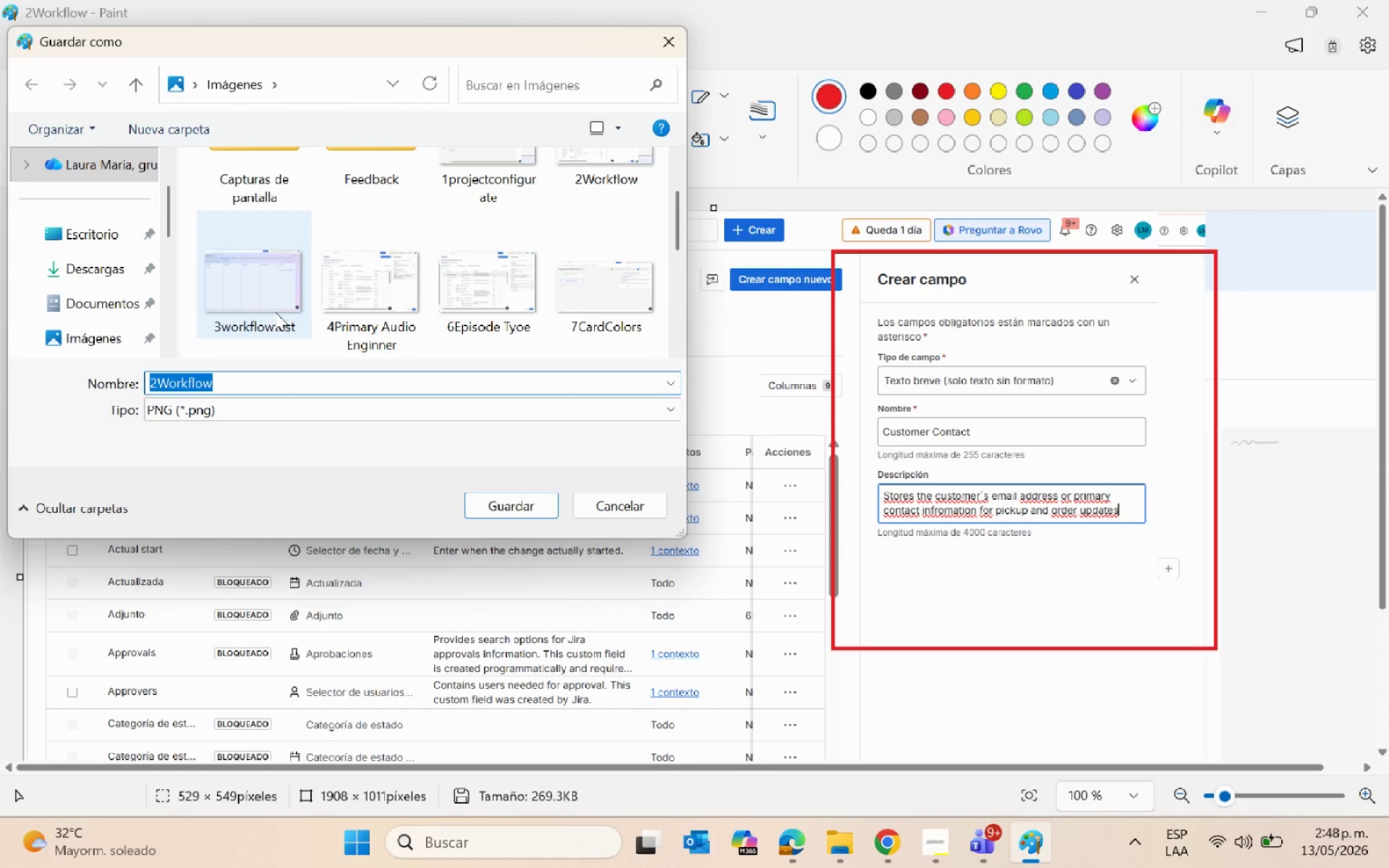 
left_click([273, 308])
 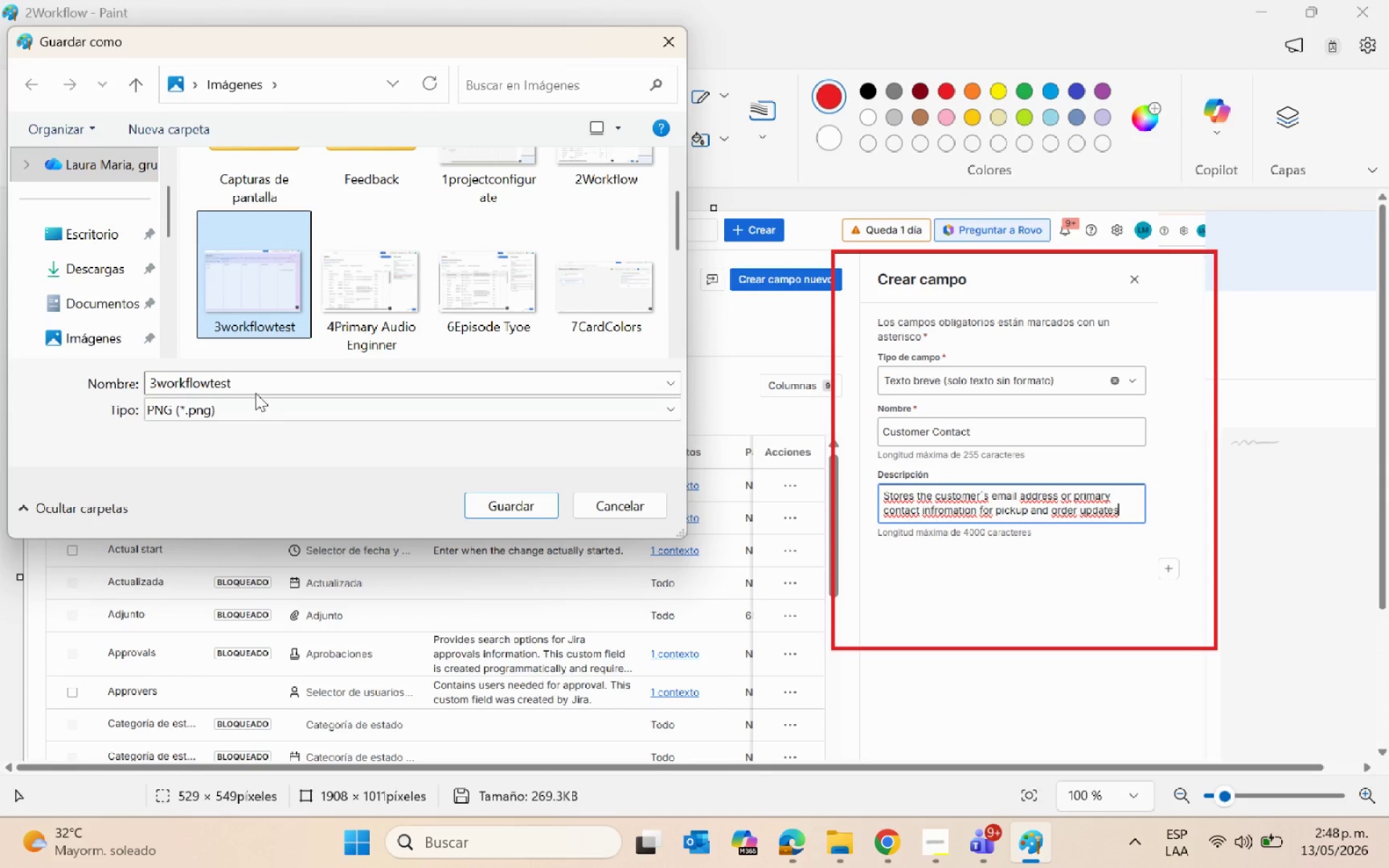 
left_click([252, 386])
 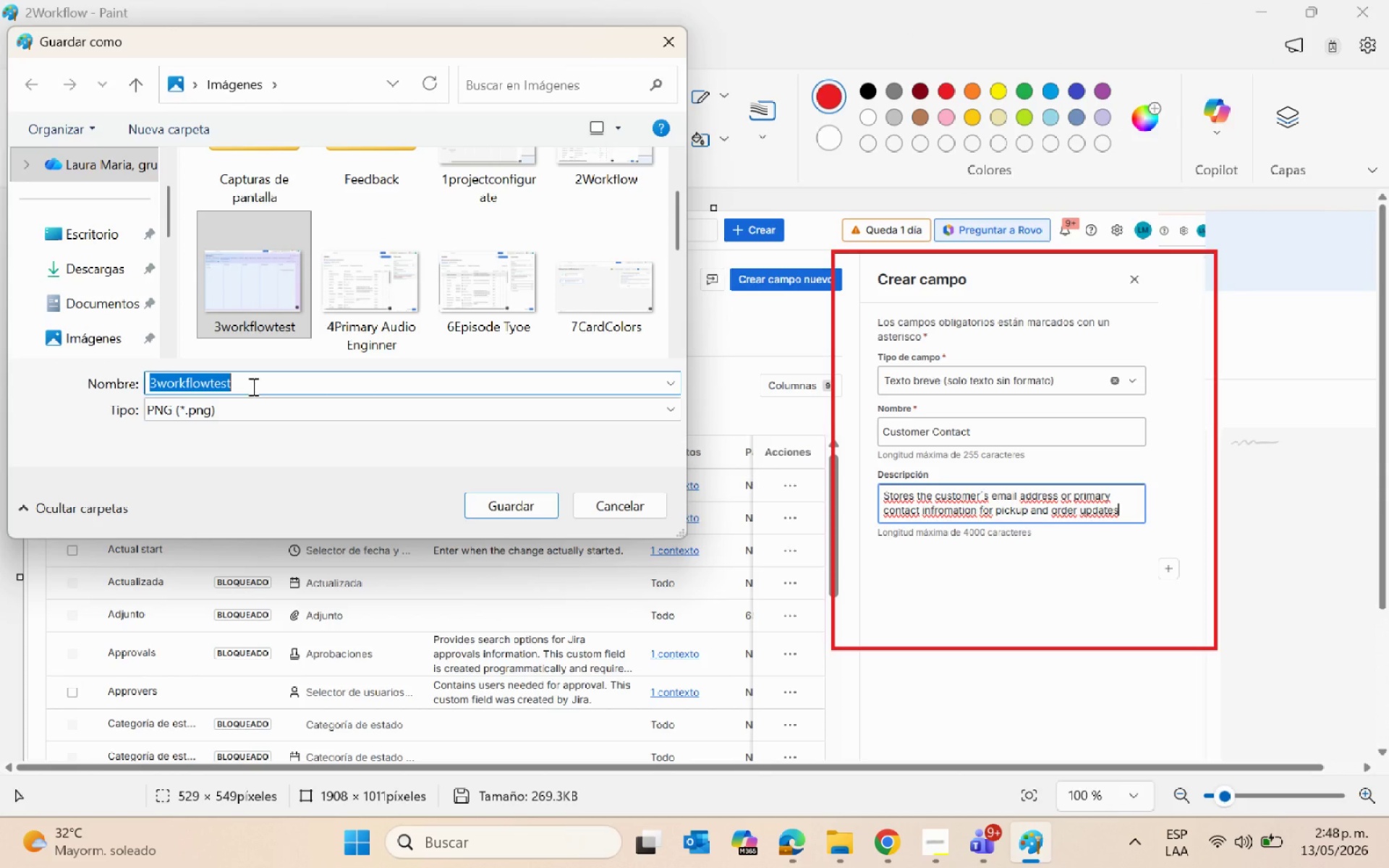 
key(3)
 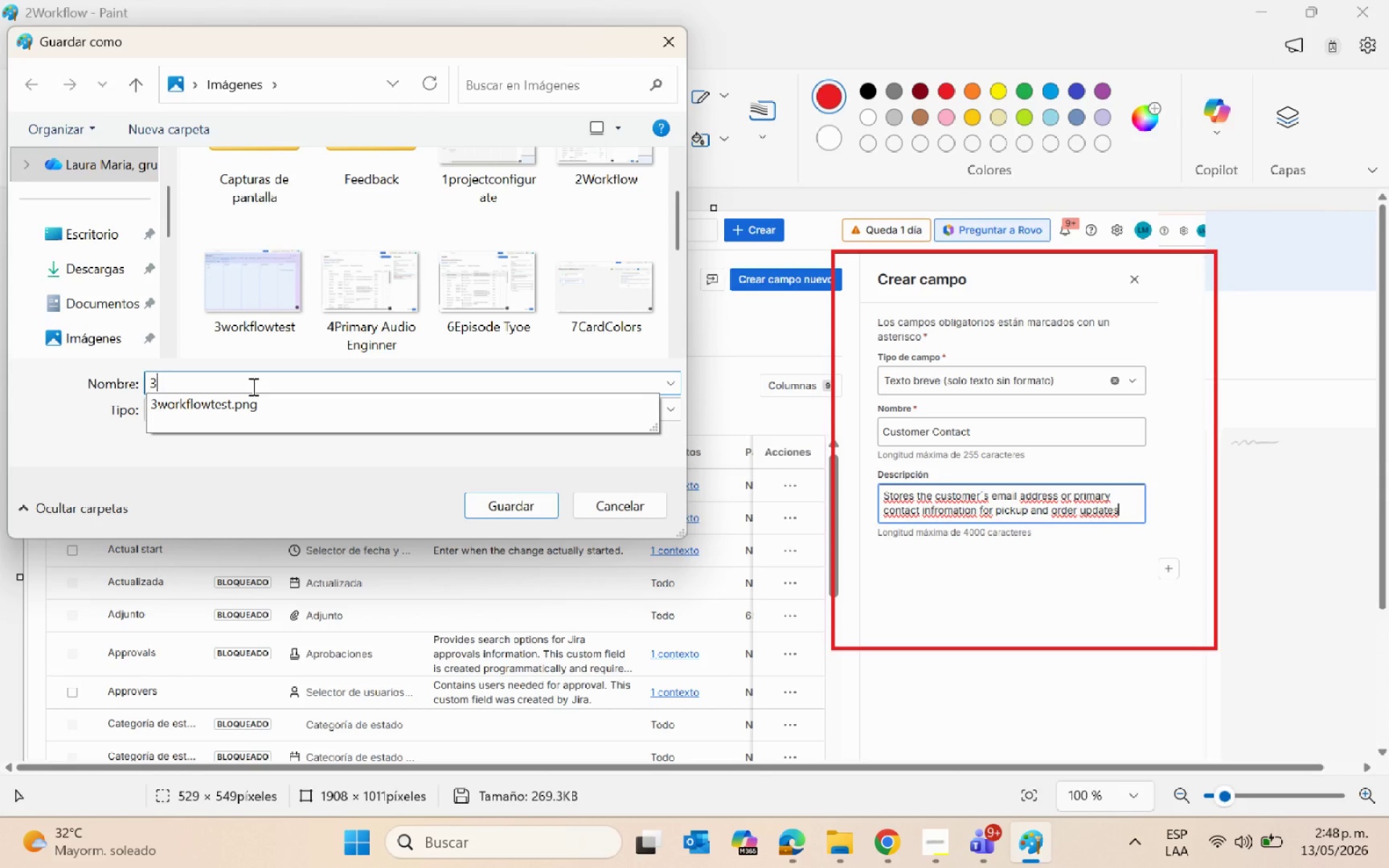 
key(Control+V)
 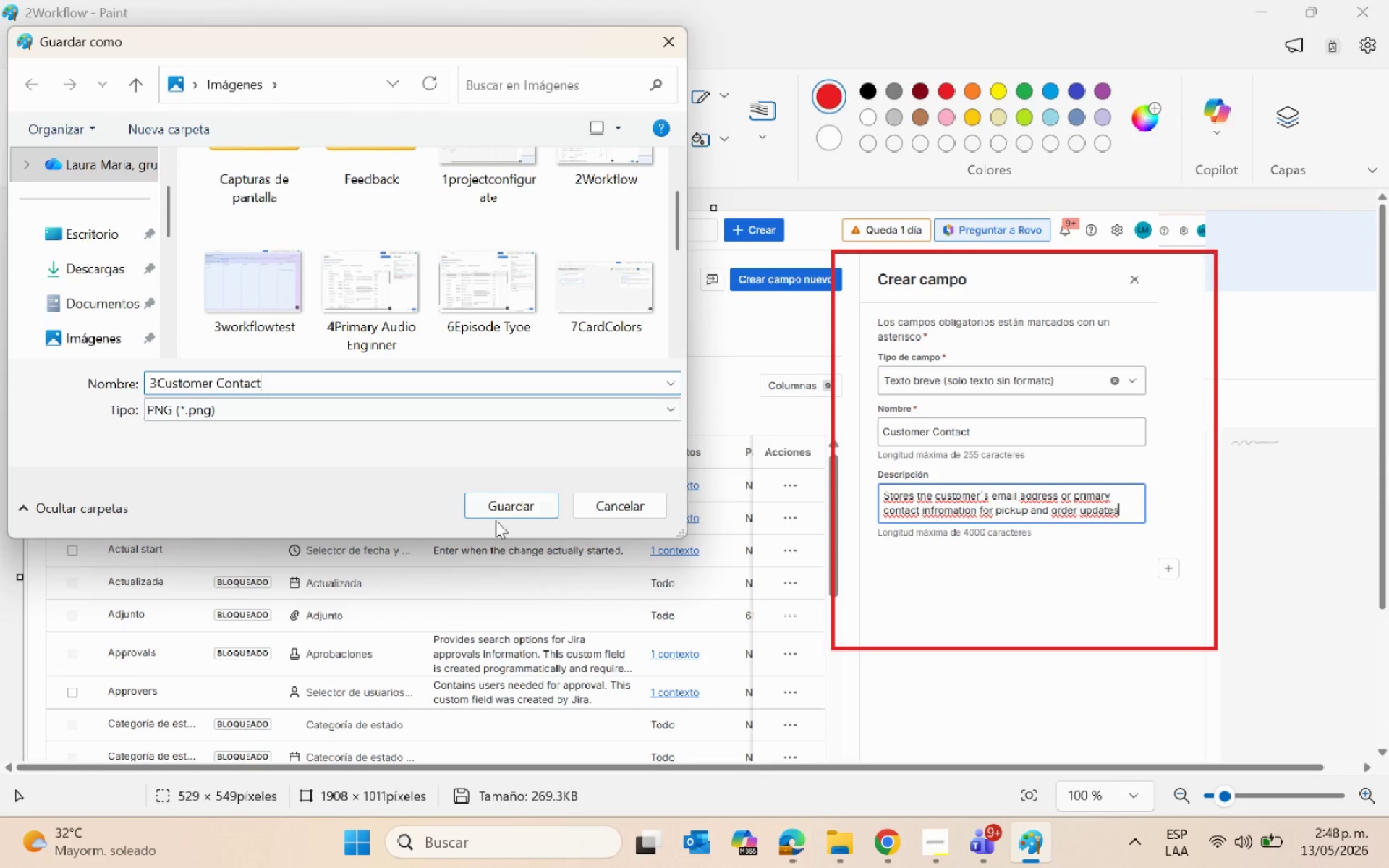 
left_click([501, 511])
 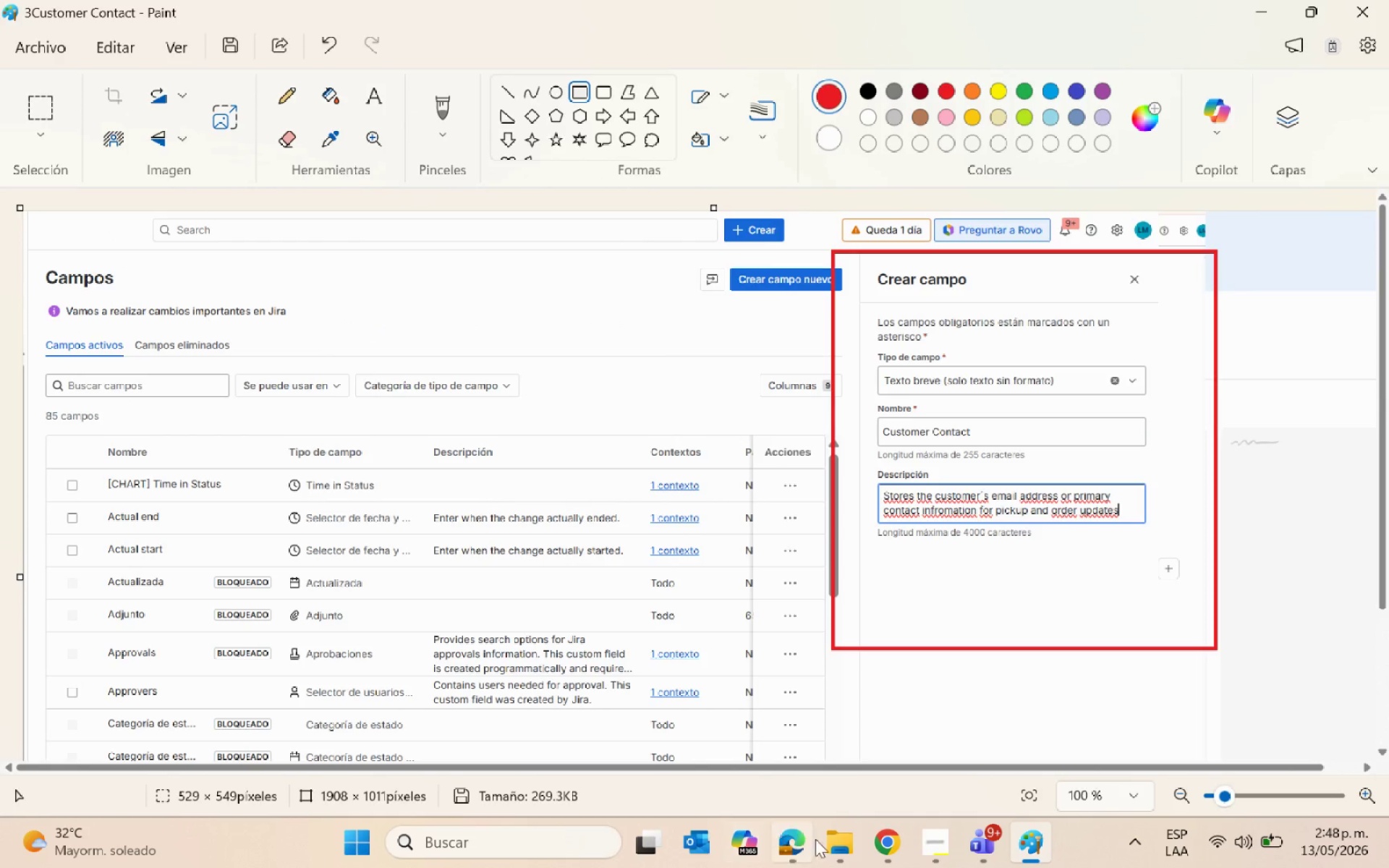 
left_click([851, 851])
 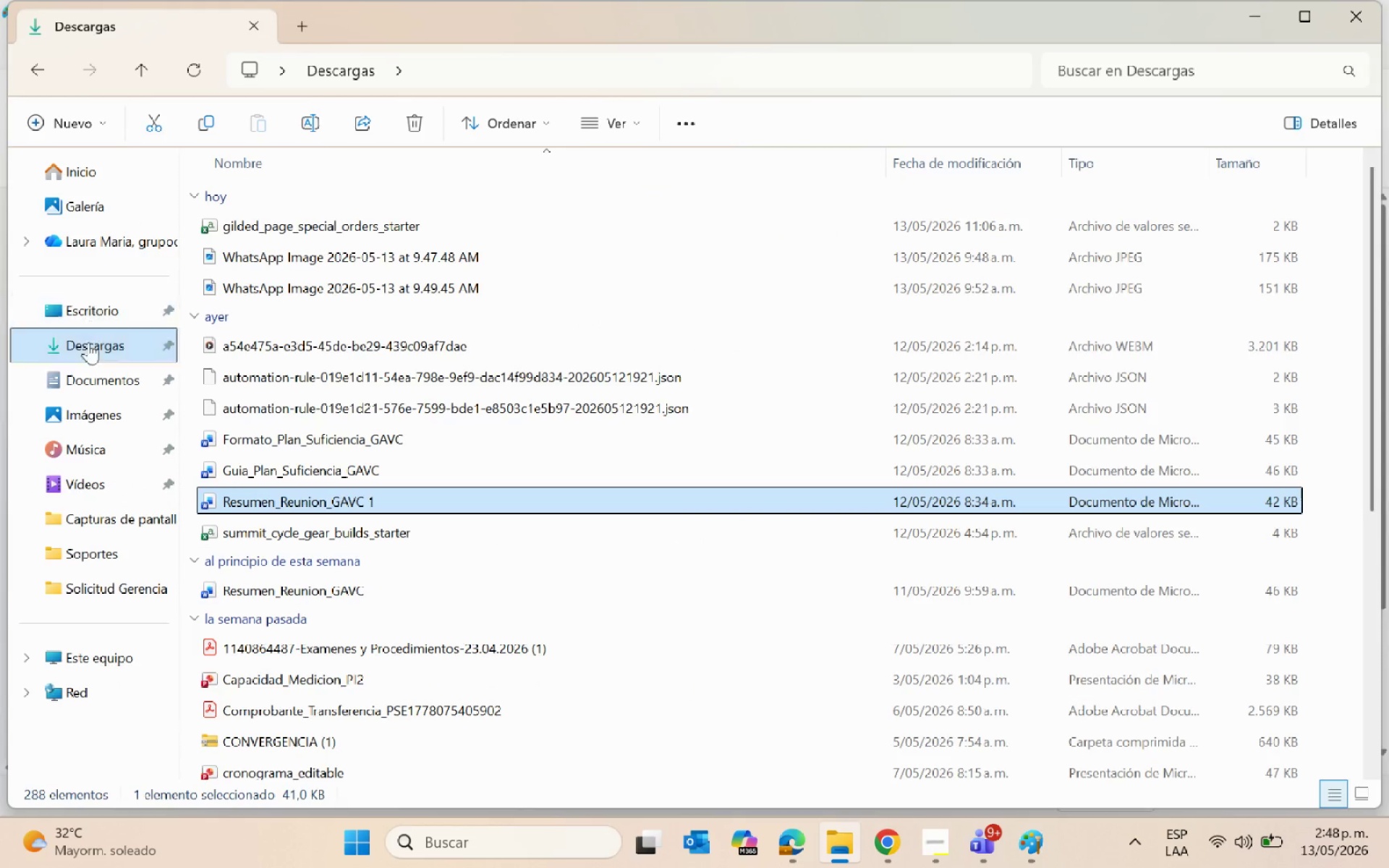 
left_click([84, 422])
 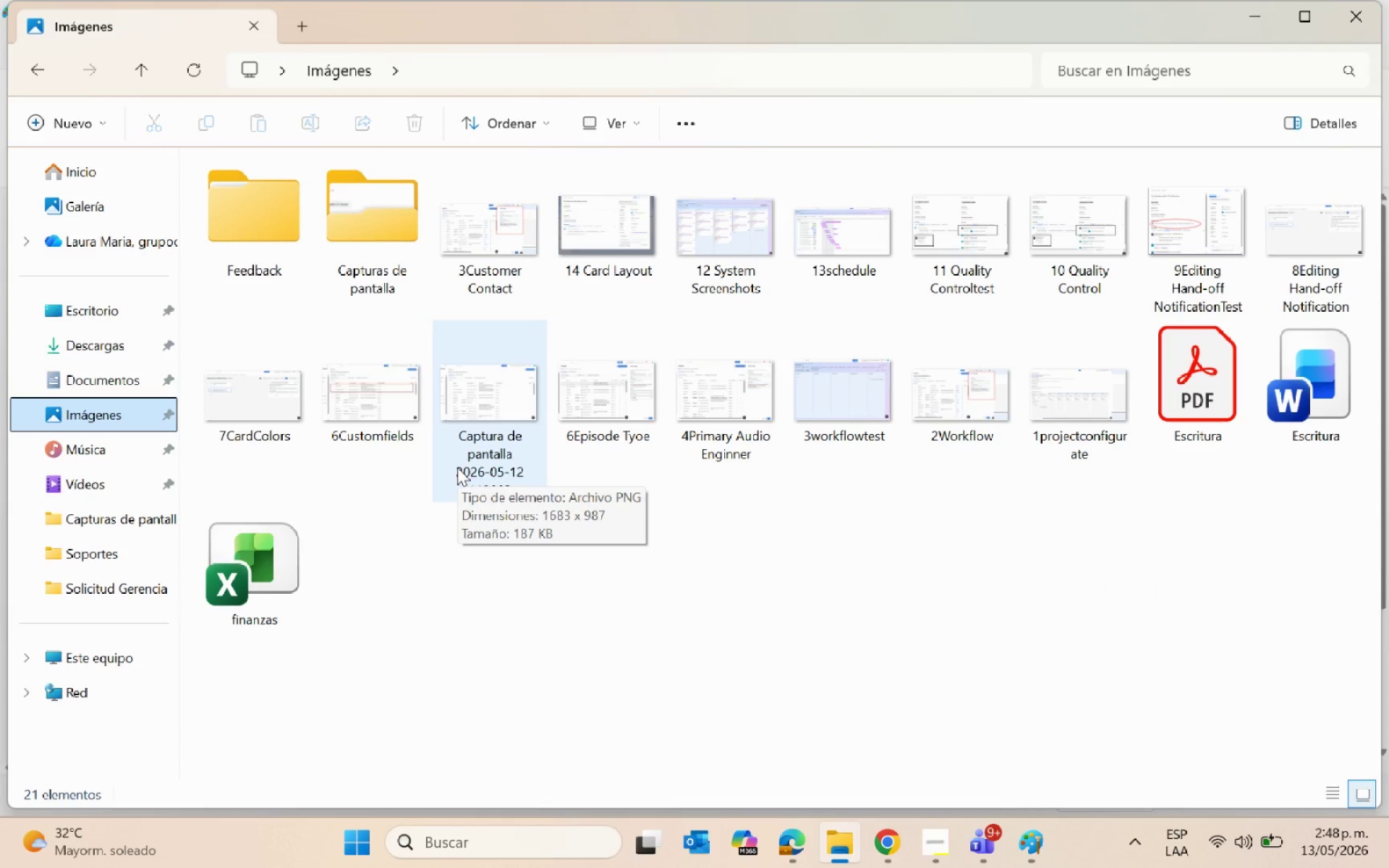 
left_click([838, 416])
 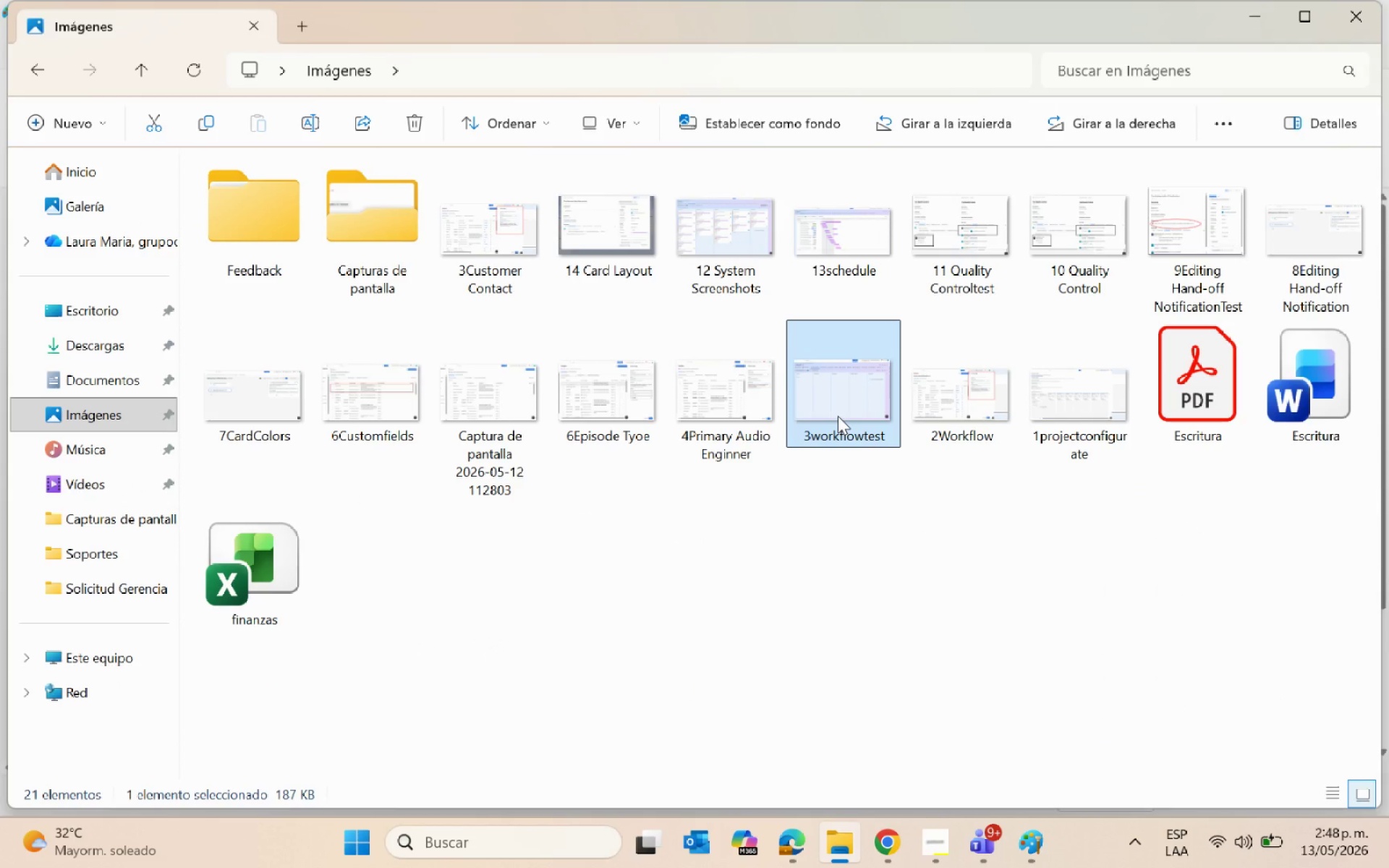 
hold_key(key=ControlLeft, duration=0.97)
 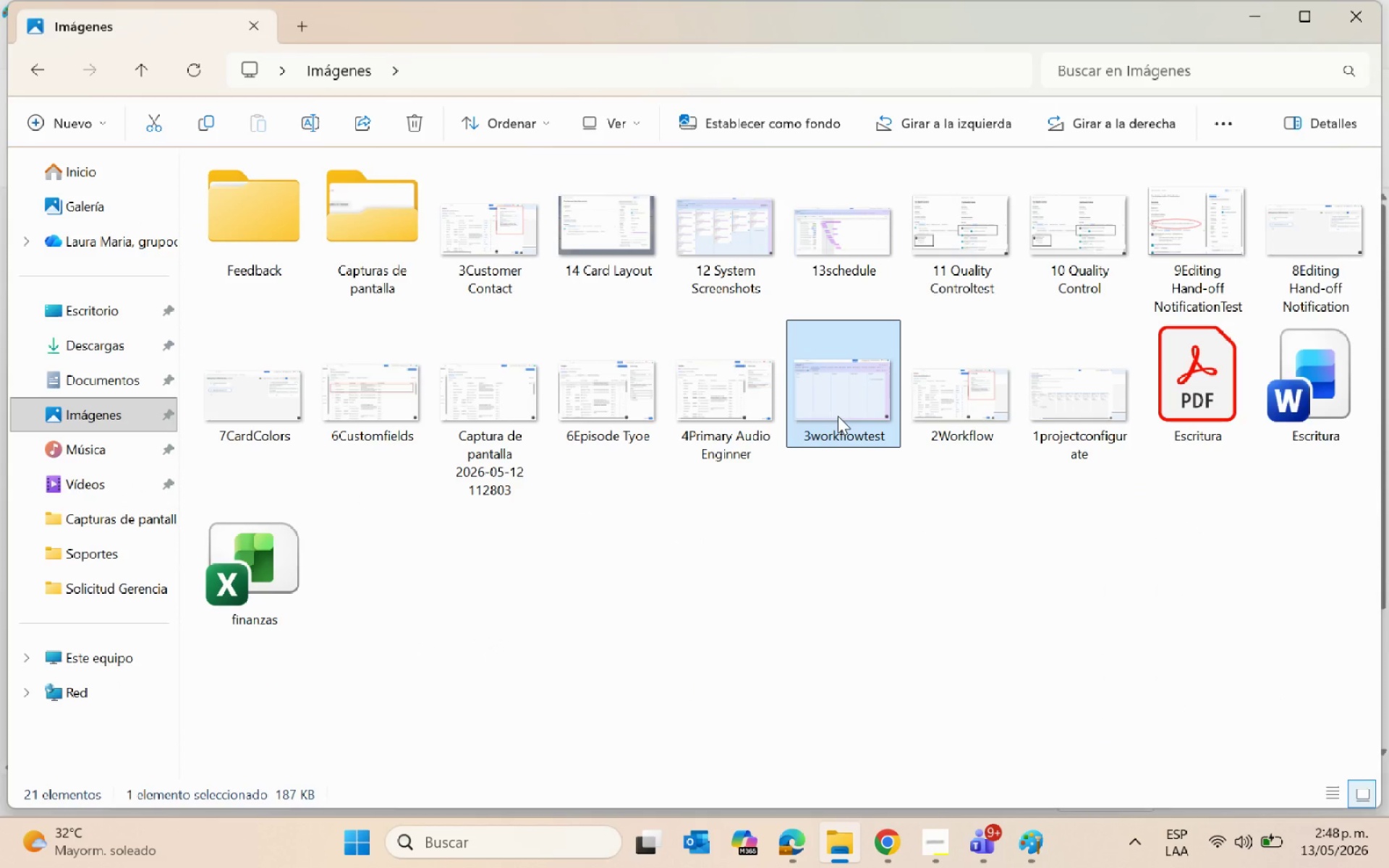 
hold_key(key=ControlLeft, duration=4.0)
double_click([606, 404])
 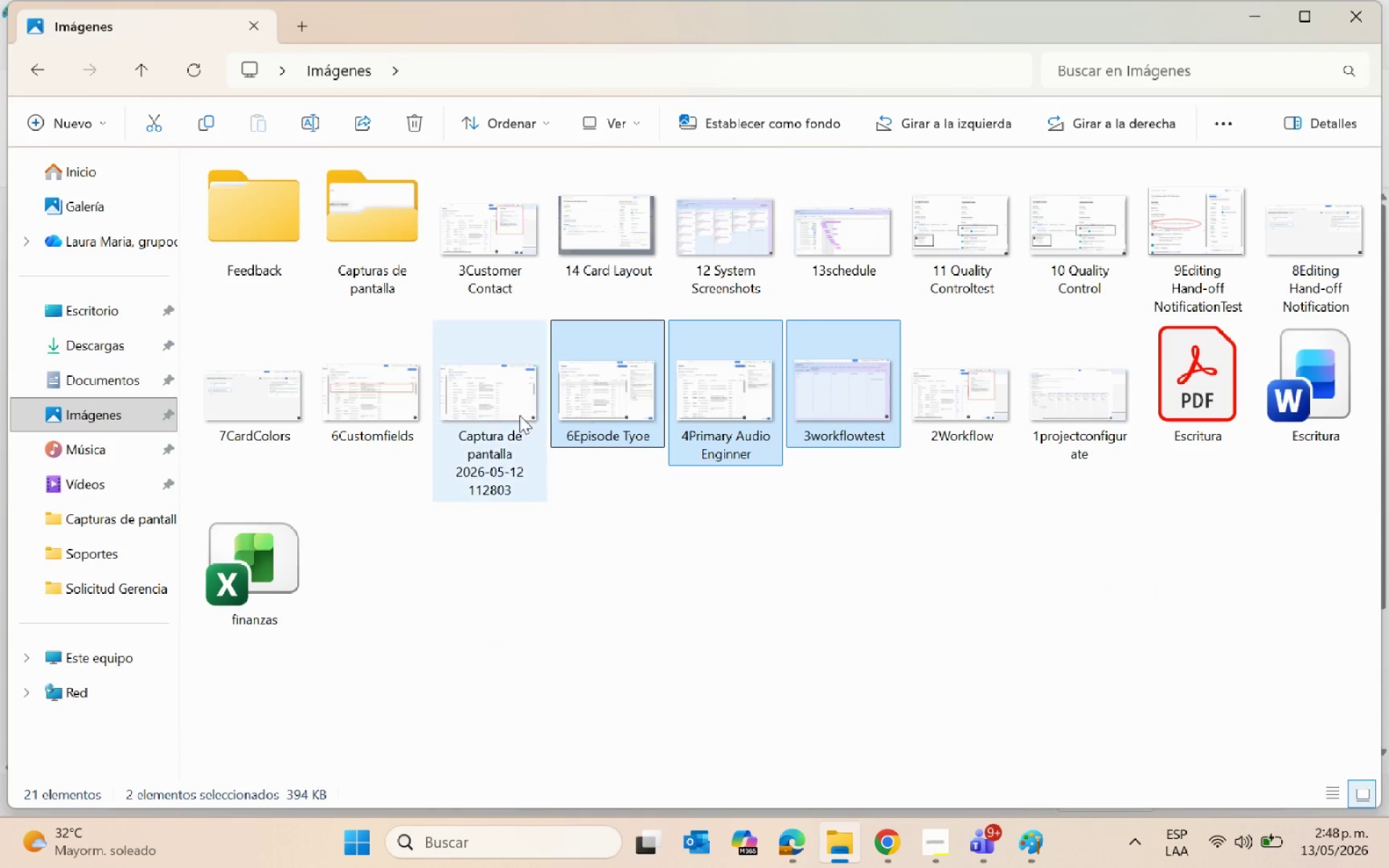 
triple_click([519, 415])
 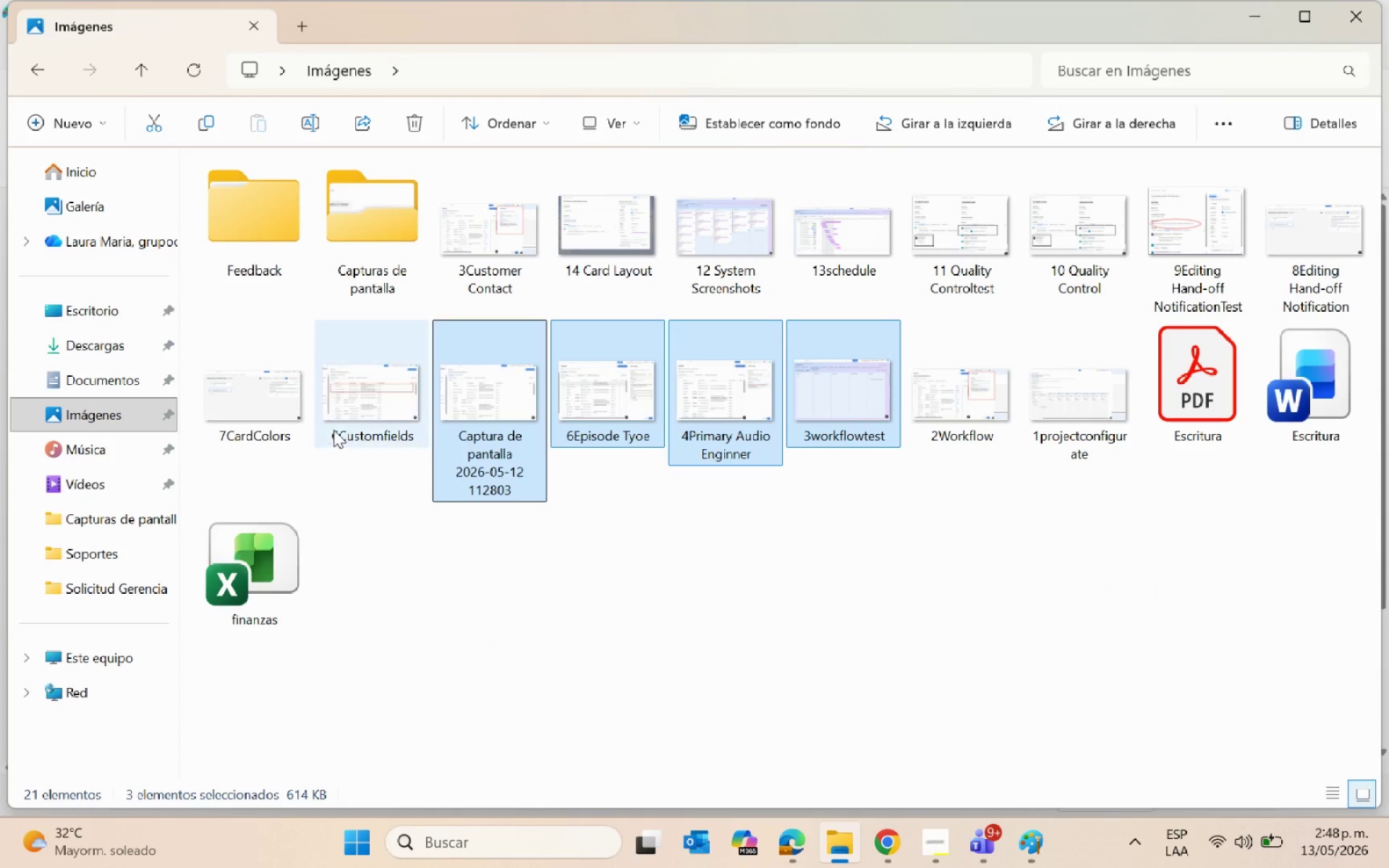 
triple_click([333, 430])
 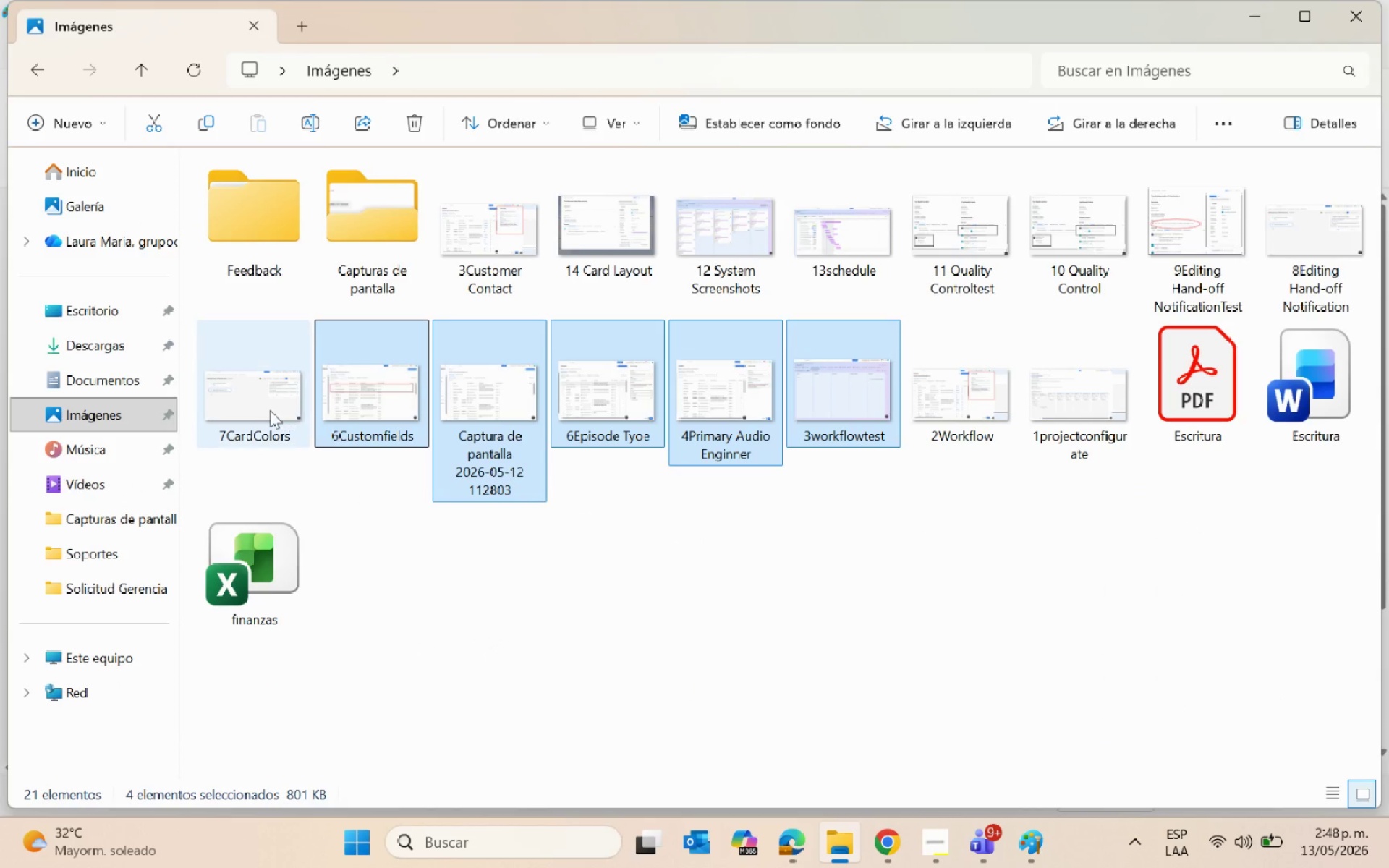 
triple_click([270, 410])
 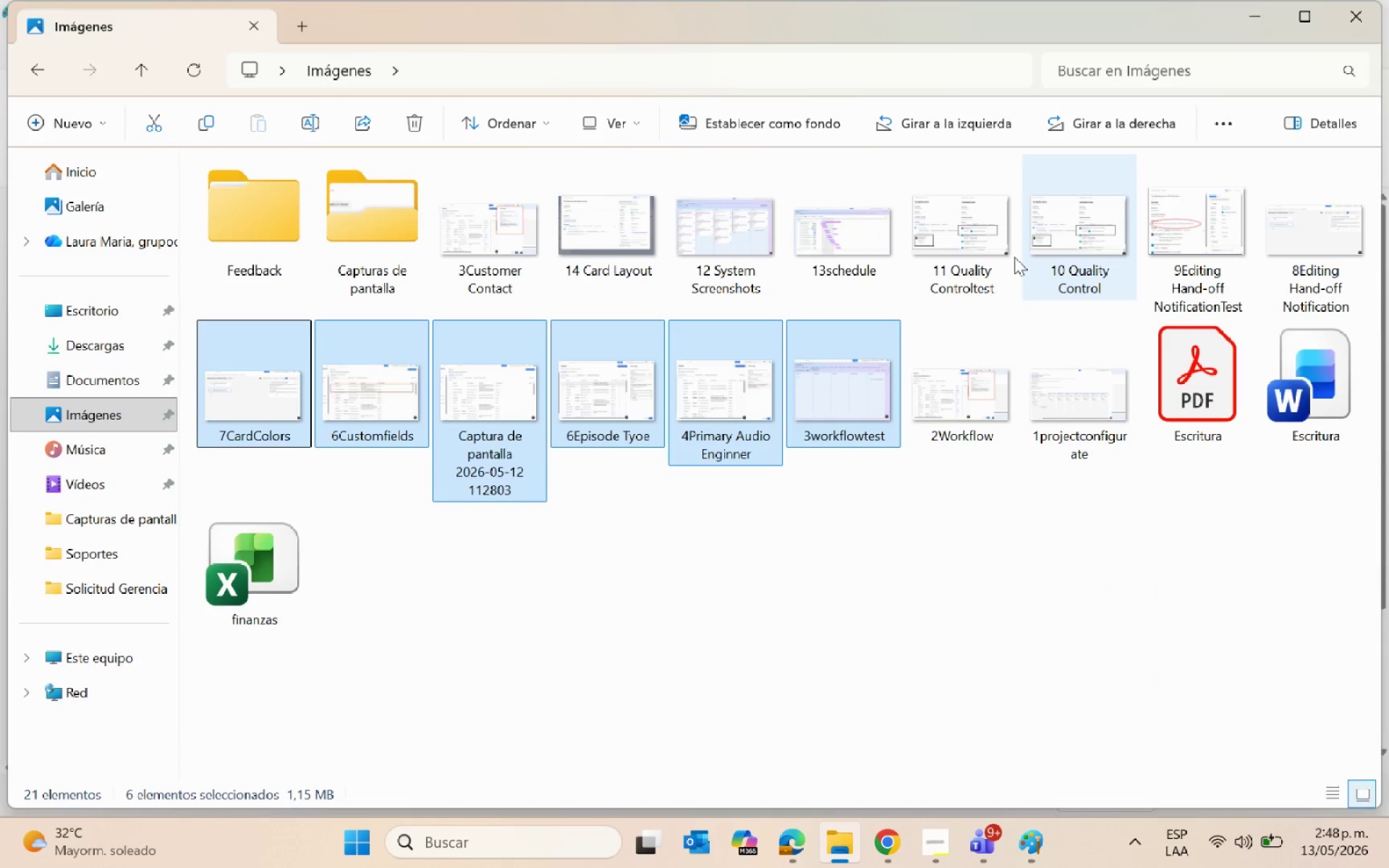 
left_click([981, 247])
 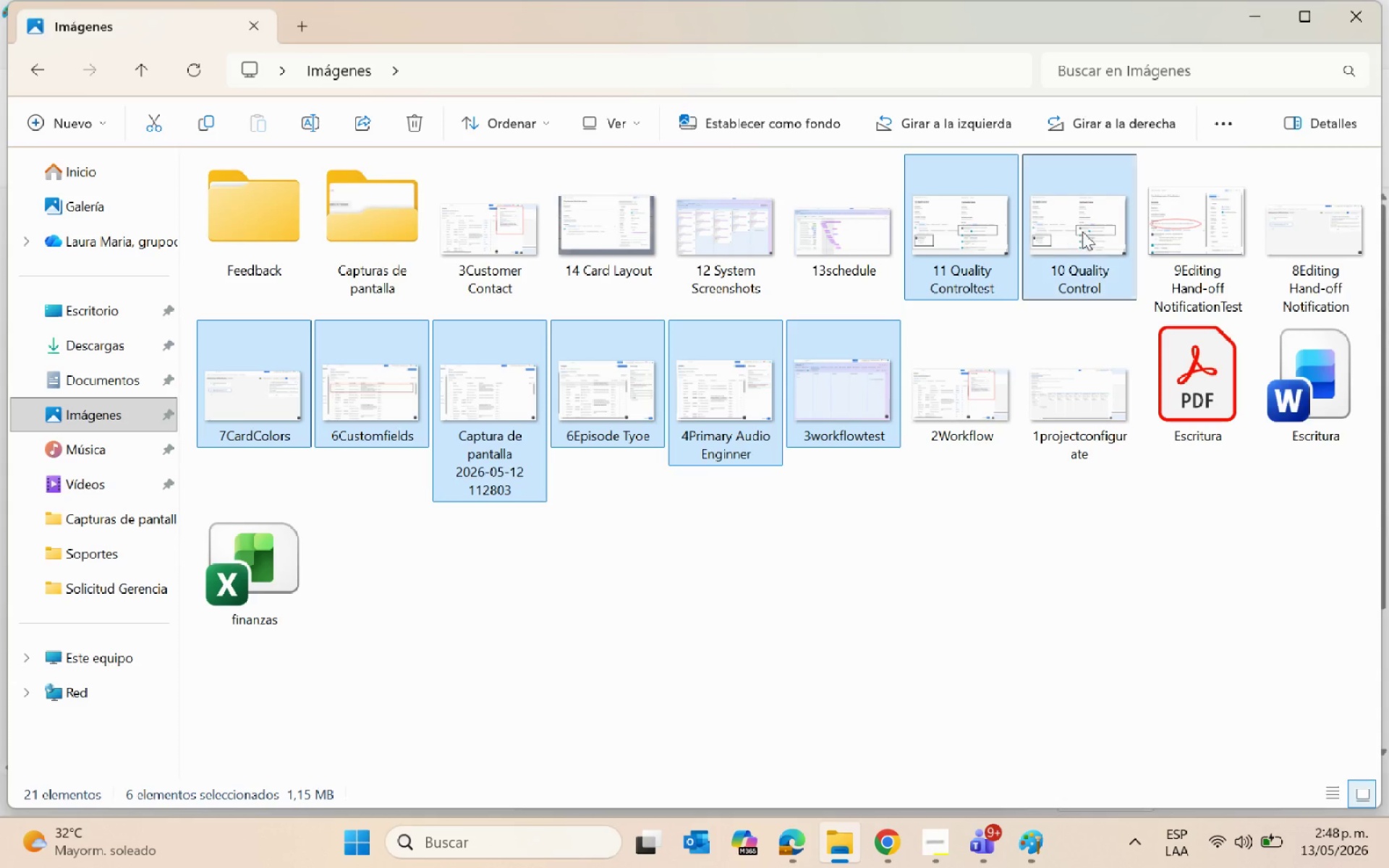 
triple_click([1181, 231])
 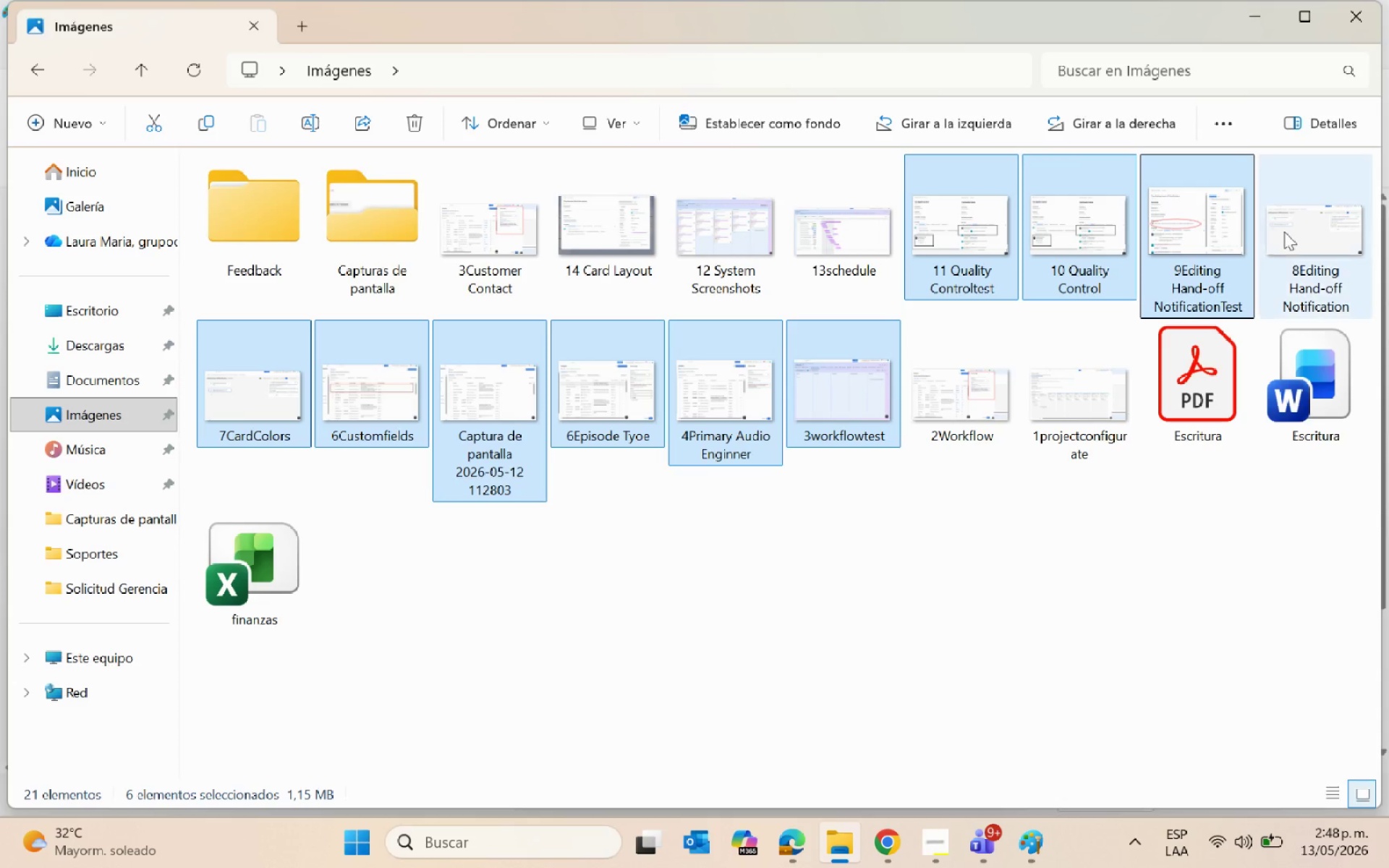 
triple_click([1287, 231])
 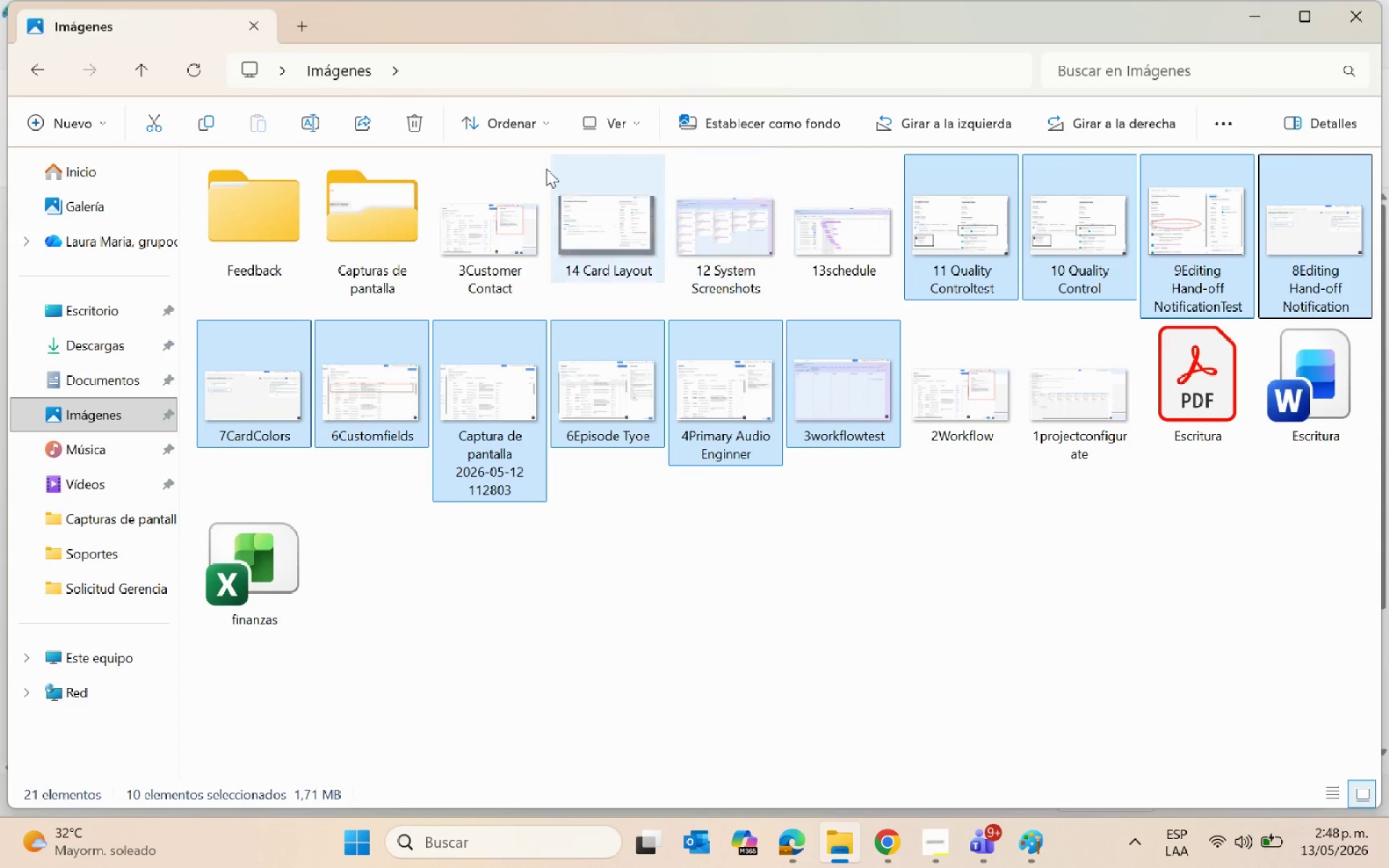 
left_click([422, 119])
 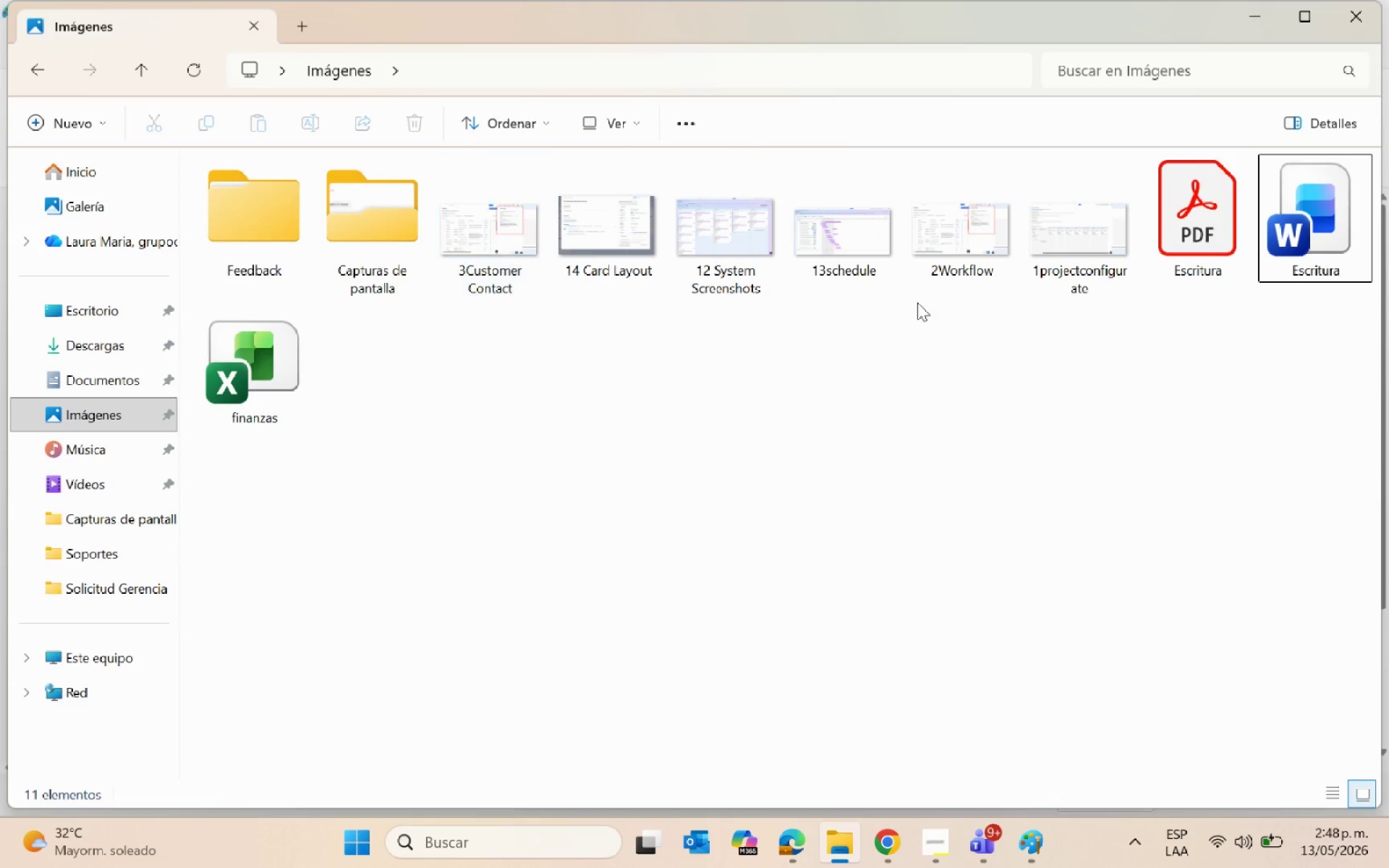 
left_click([867, 255])
 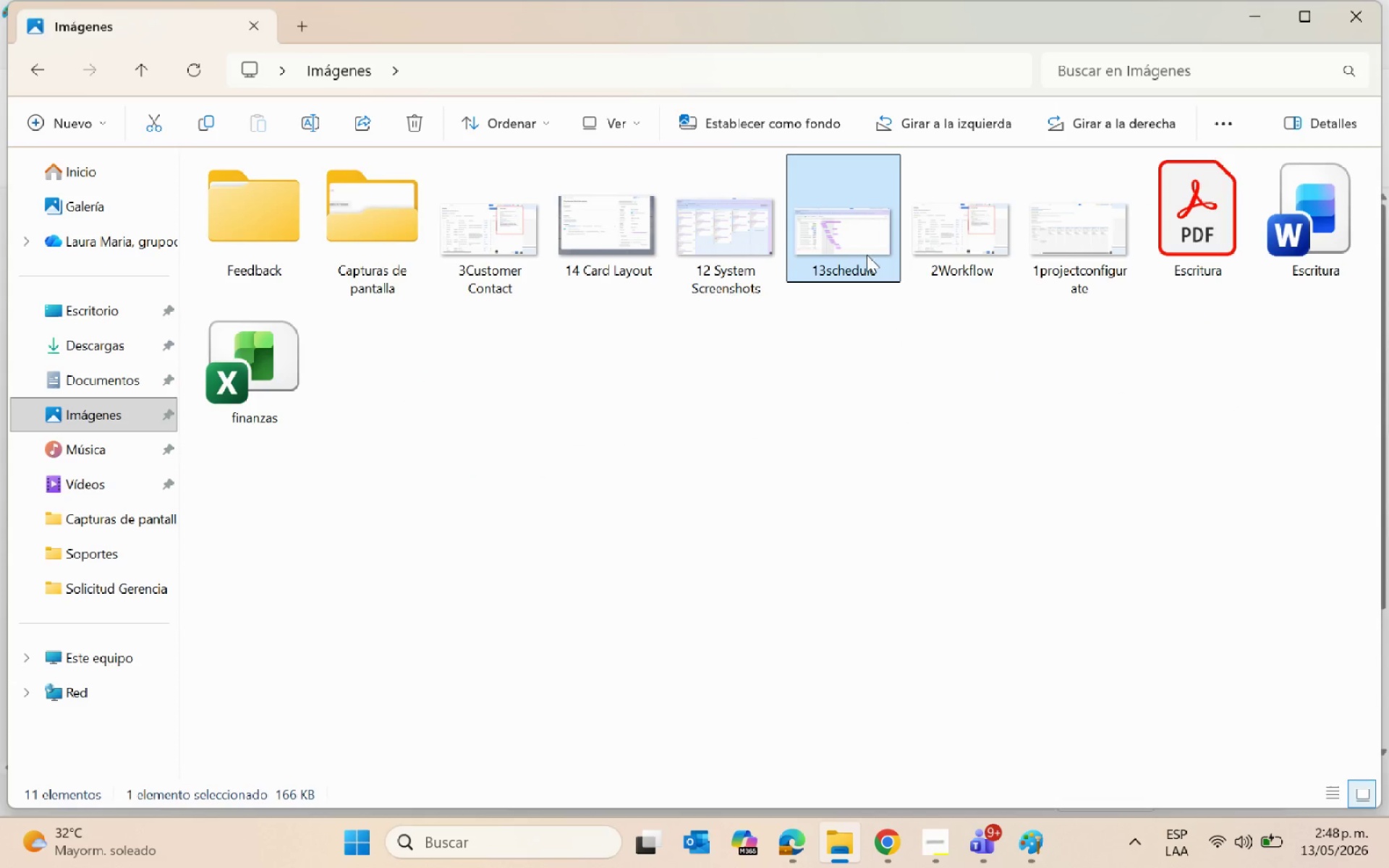 
hold_key(key=ControlLeft, duration=0.42)
double_click([763, 246])
 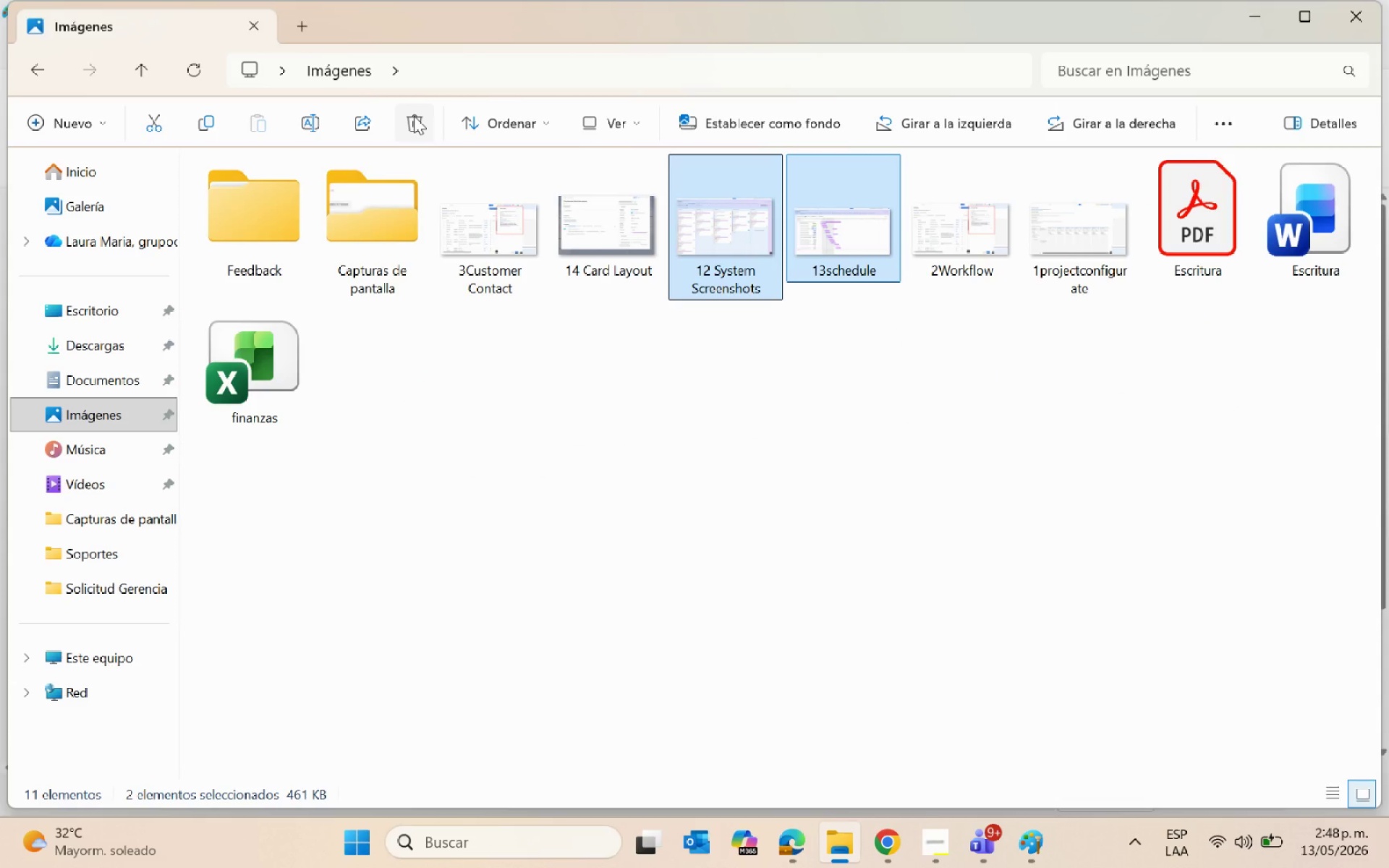 
left_click([414, 116])
 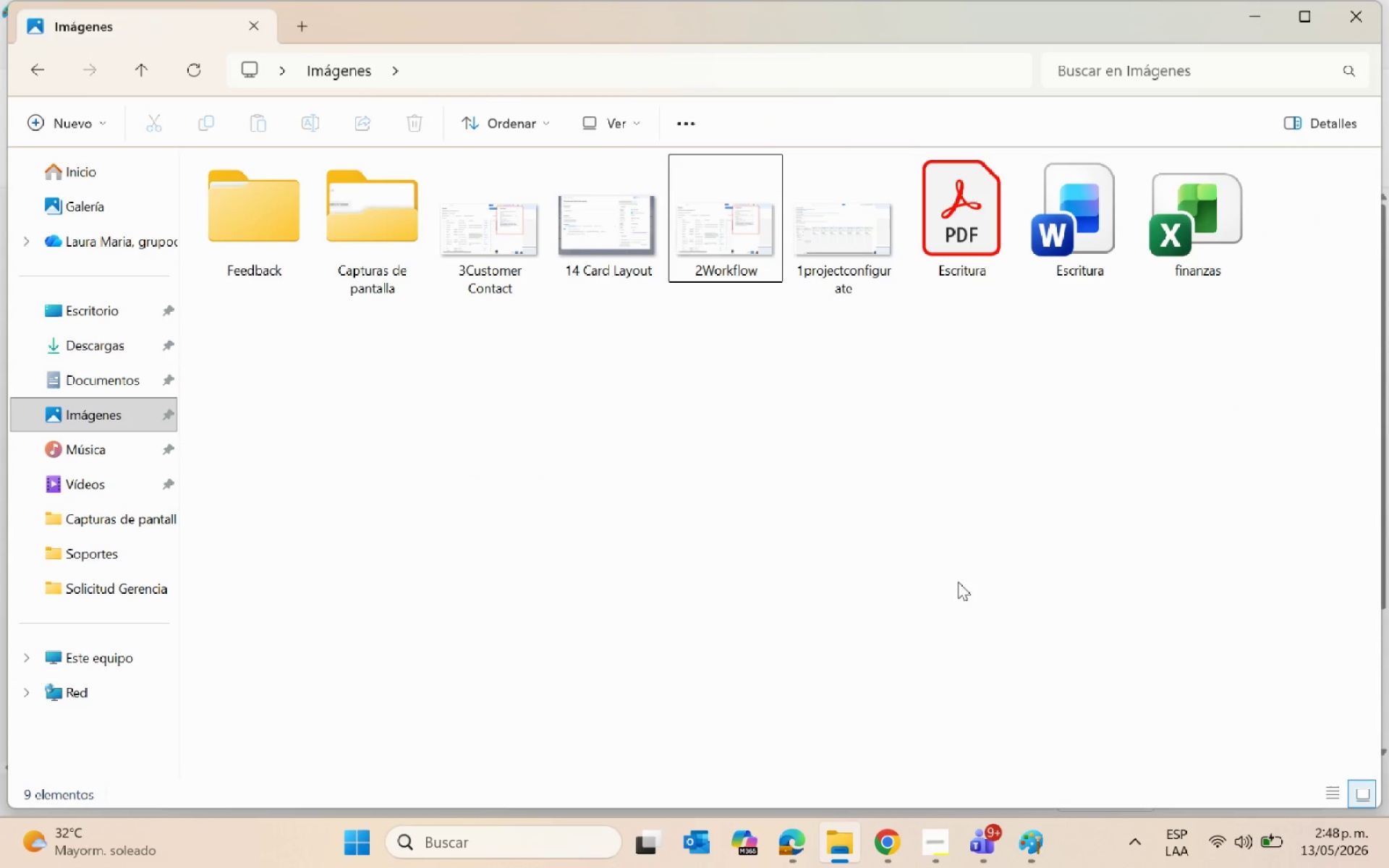 
left_click([870, 573])
 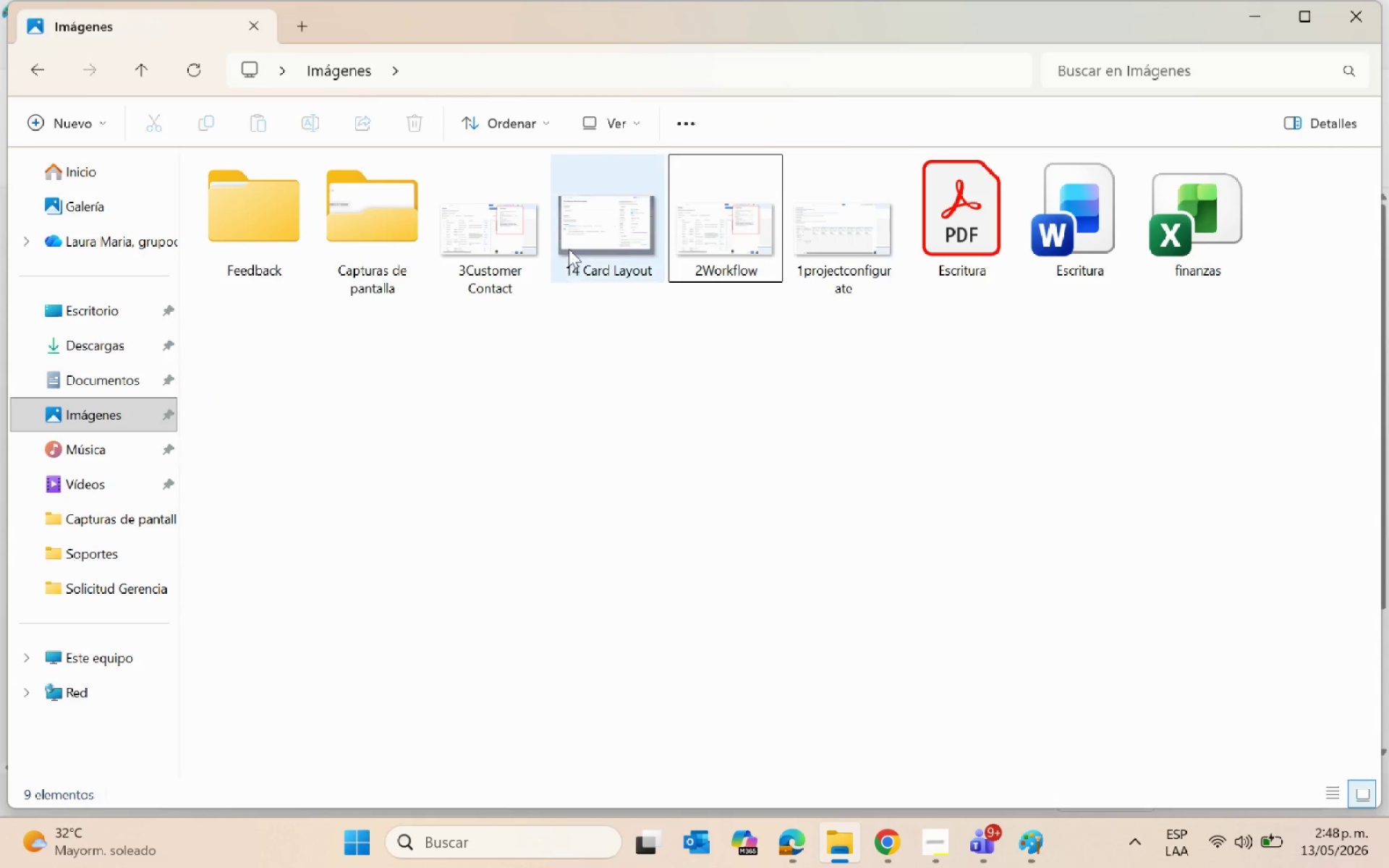 
left_click([568, 247])
 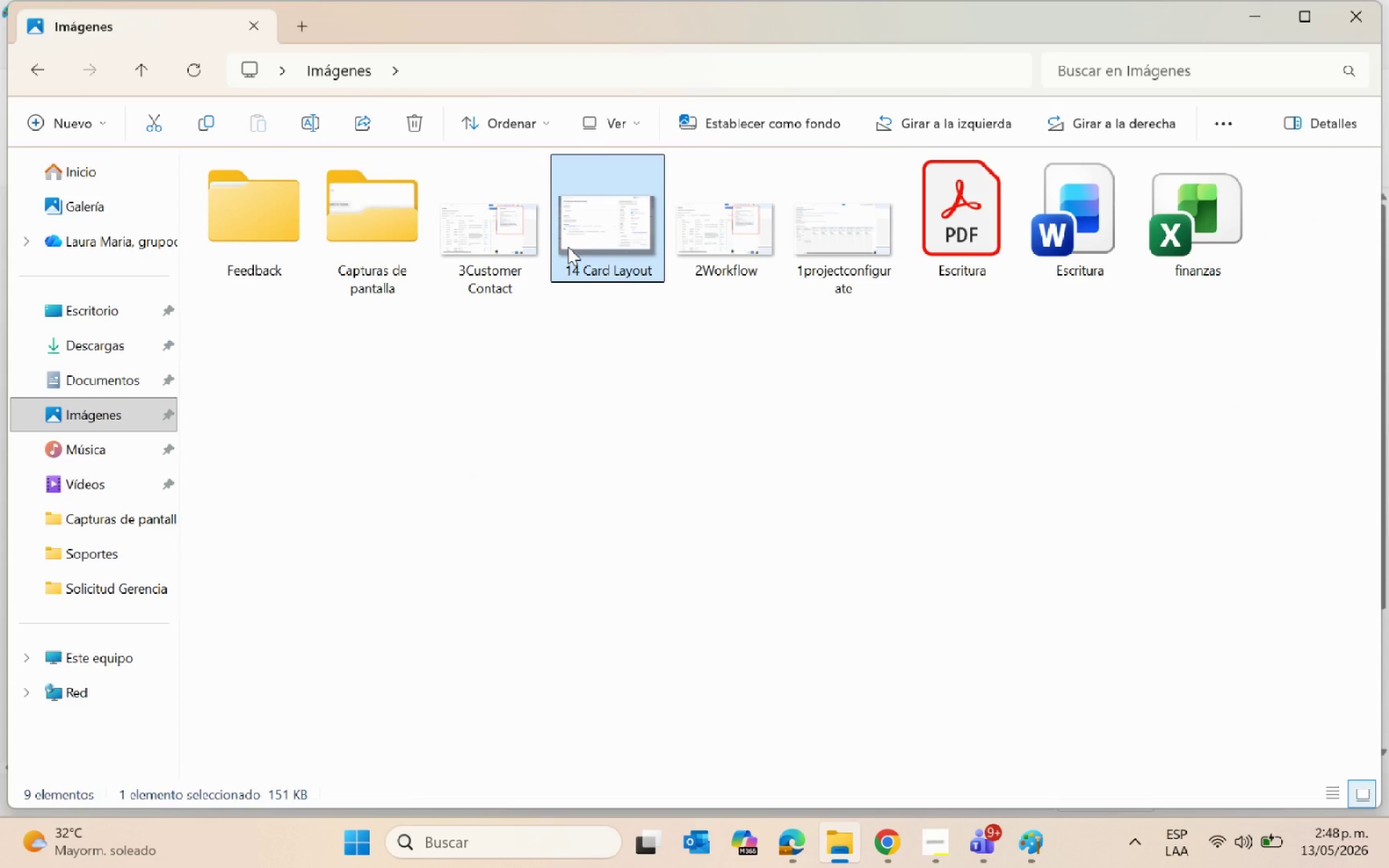 
right_click([568, 247])
 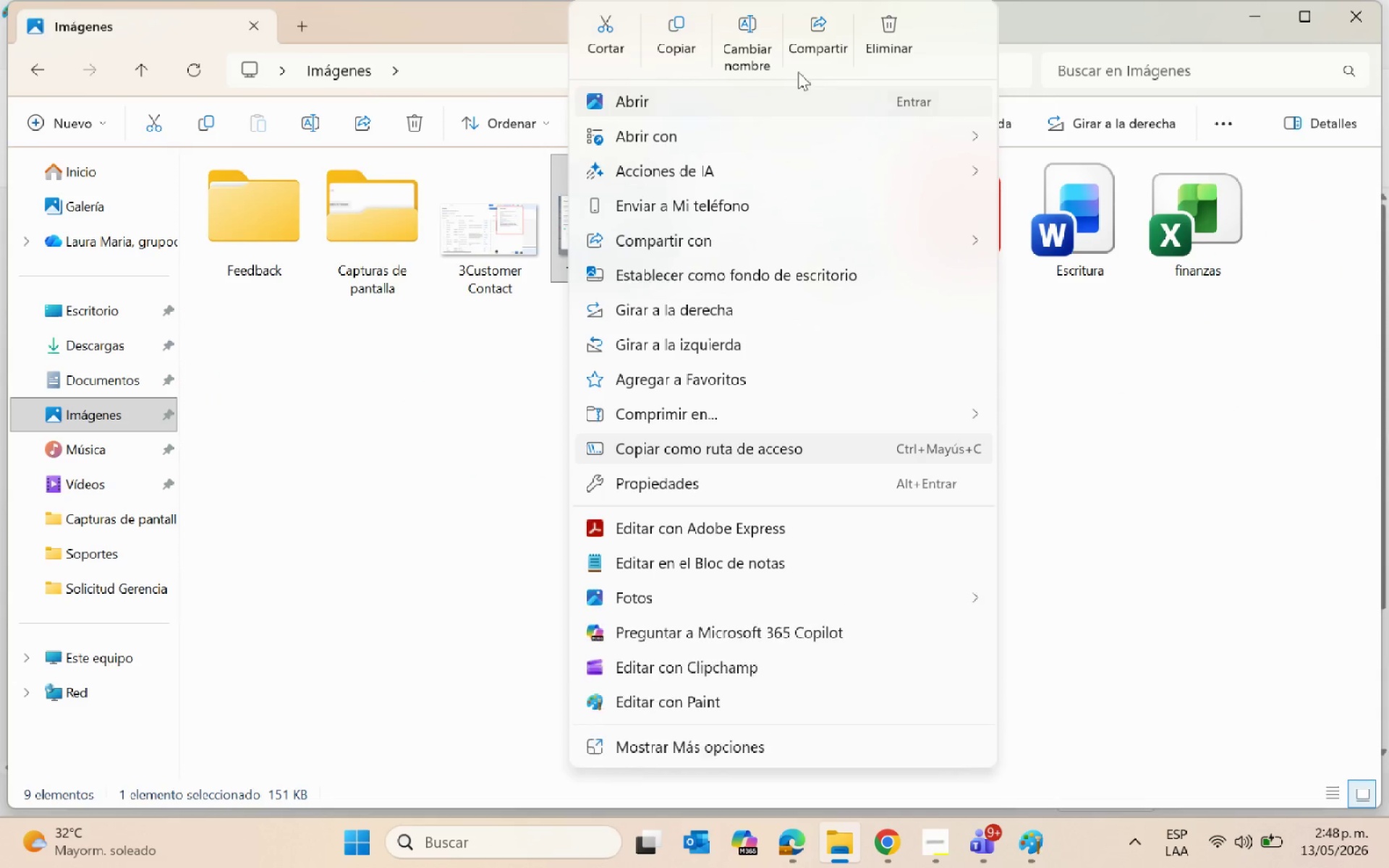 
left_click([874, 31])
 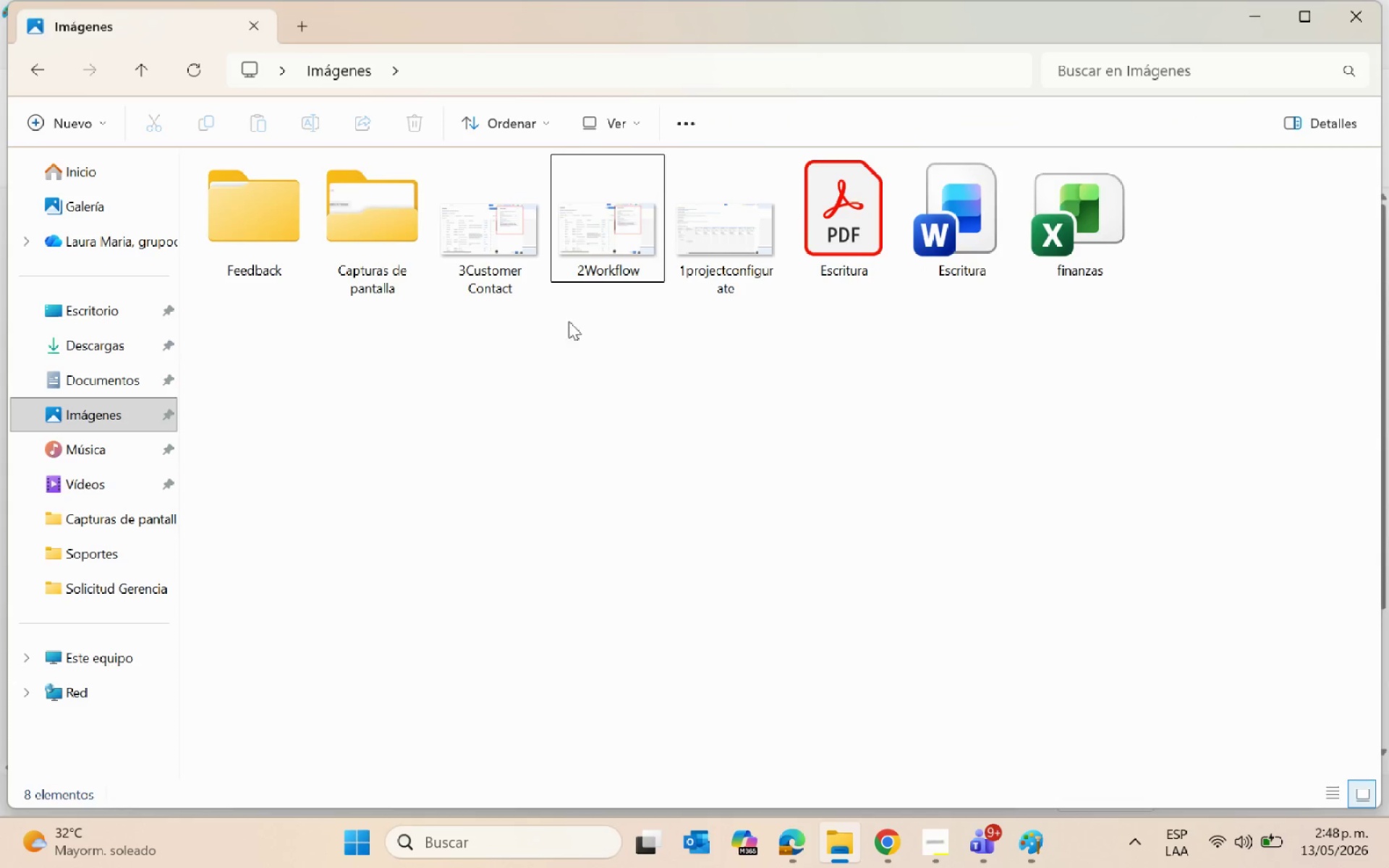 
double_click([612, 244])
 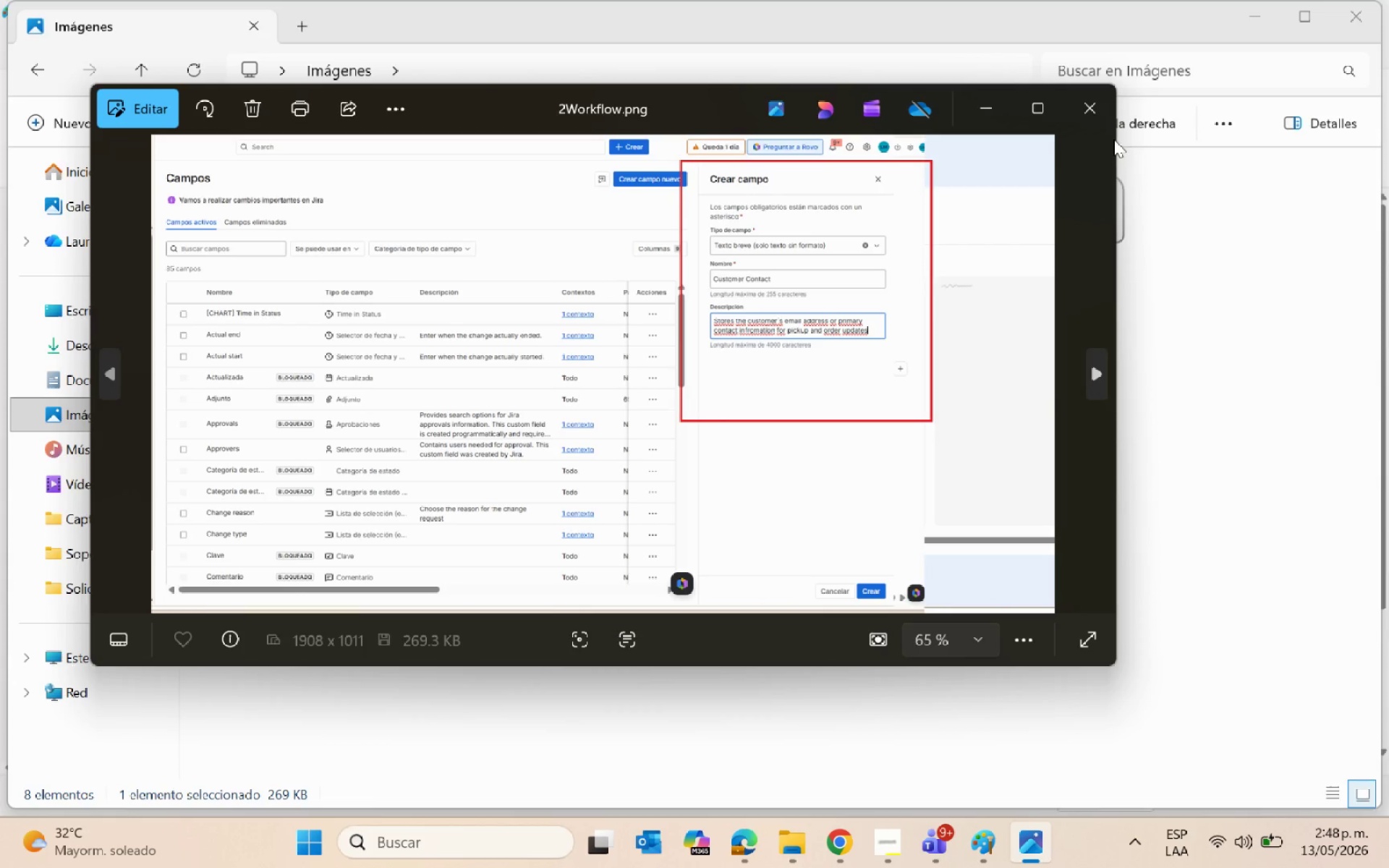 
left_click([1105, 113])
 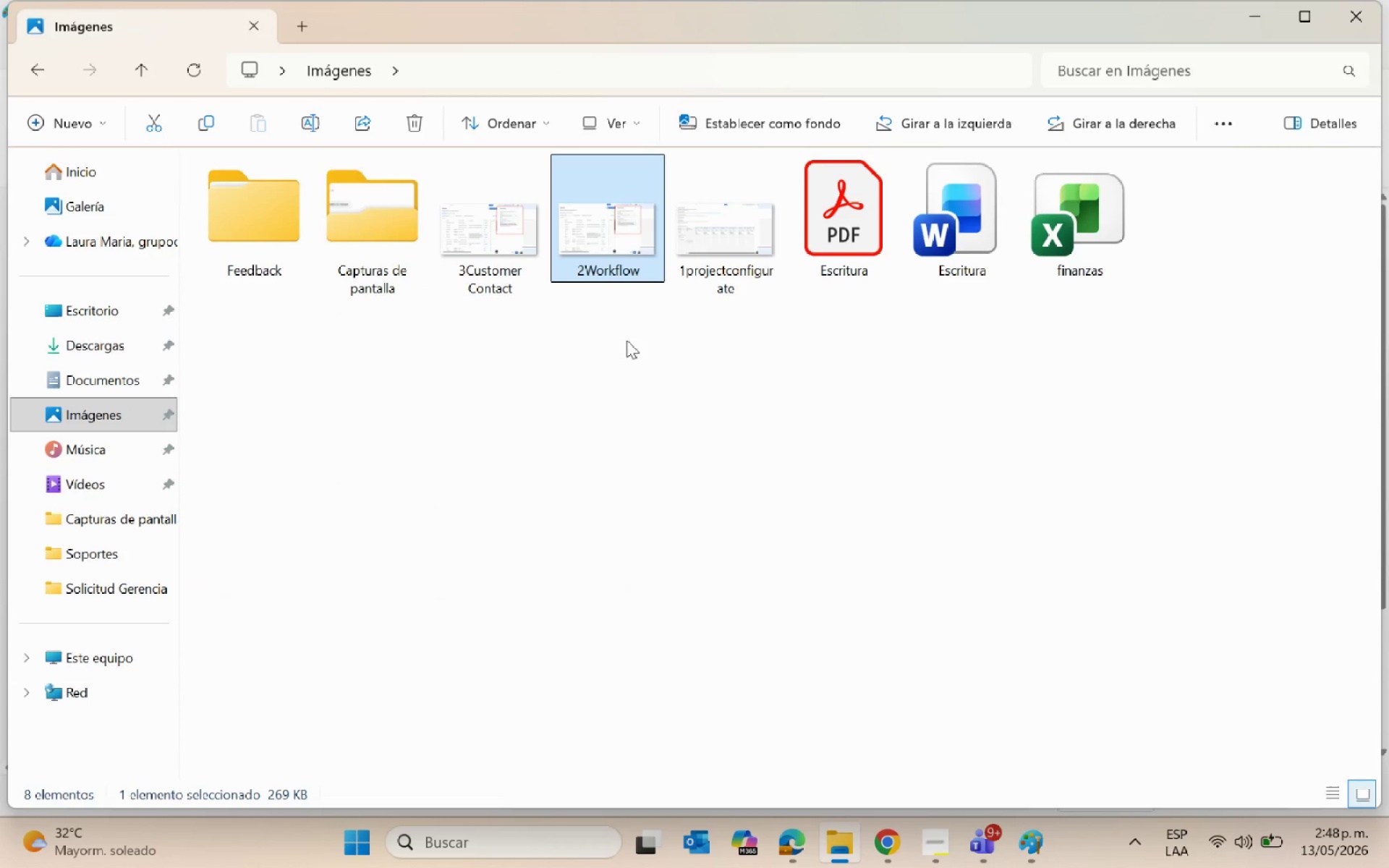 
left_click([717, 247])
 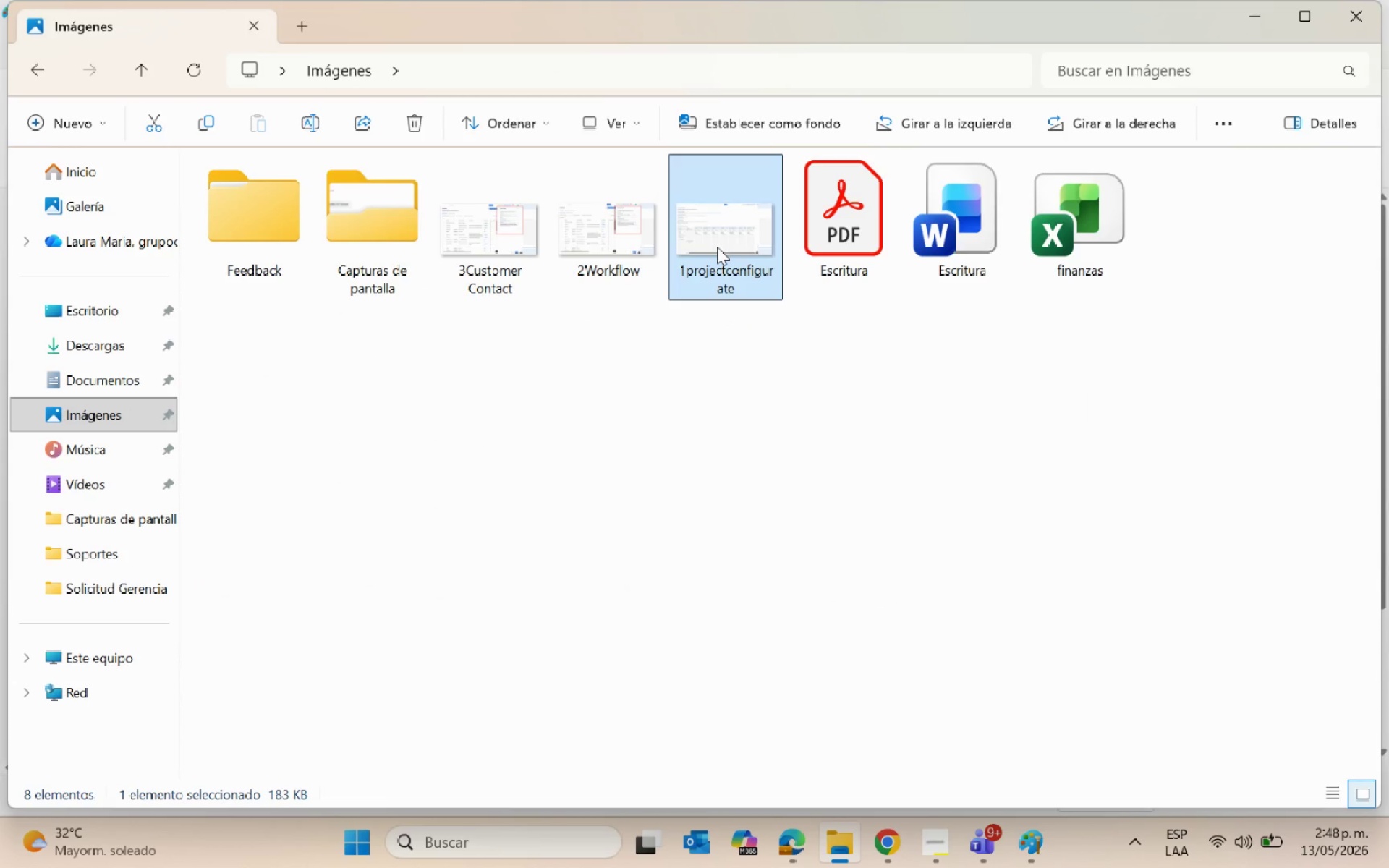 
right_click([717, 247])
 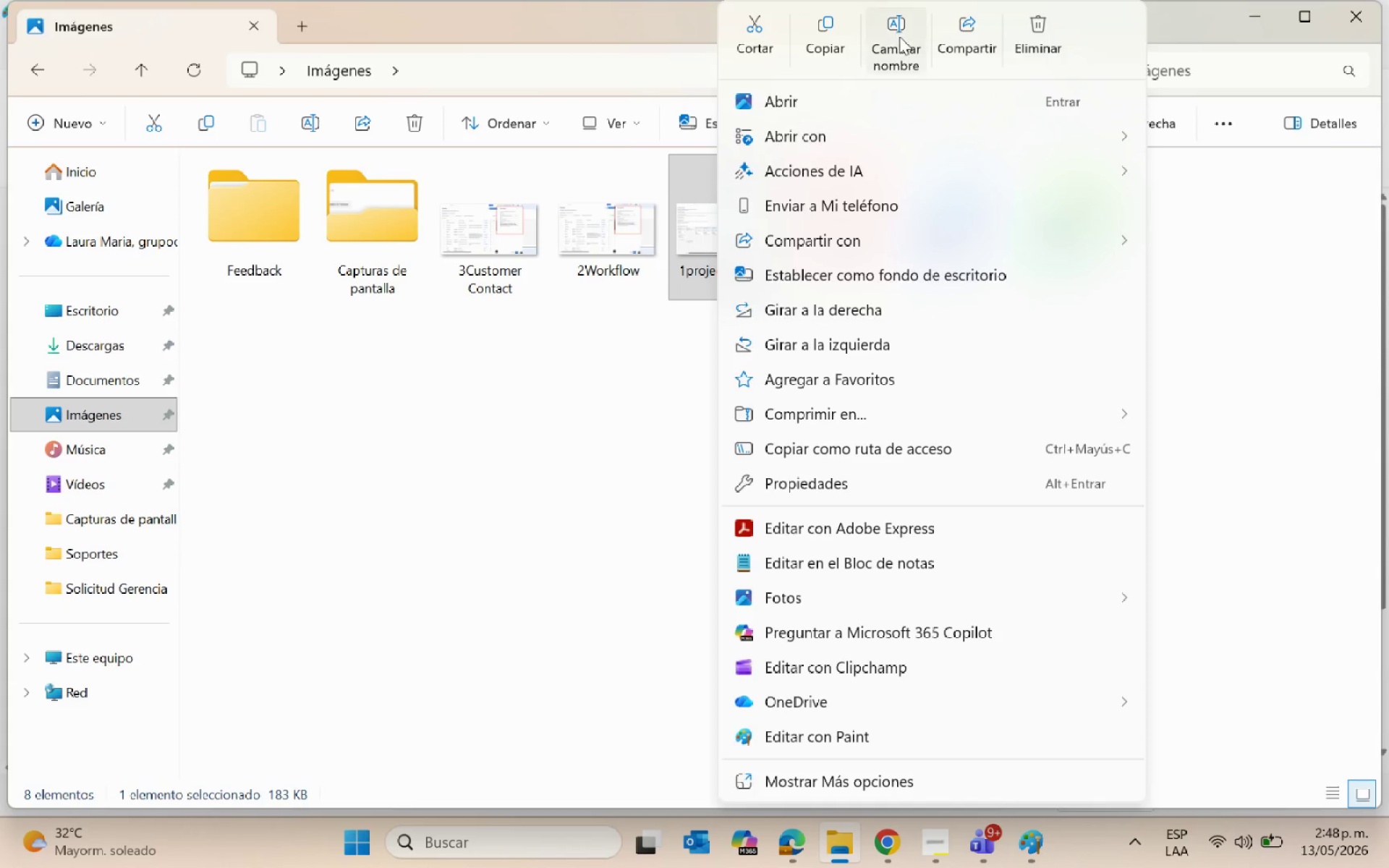 
left_click([786, 400])
 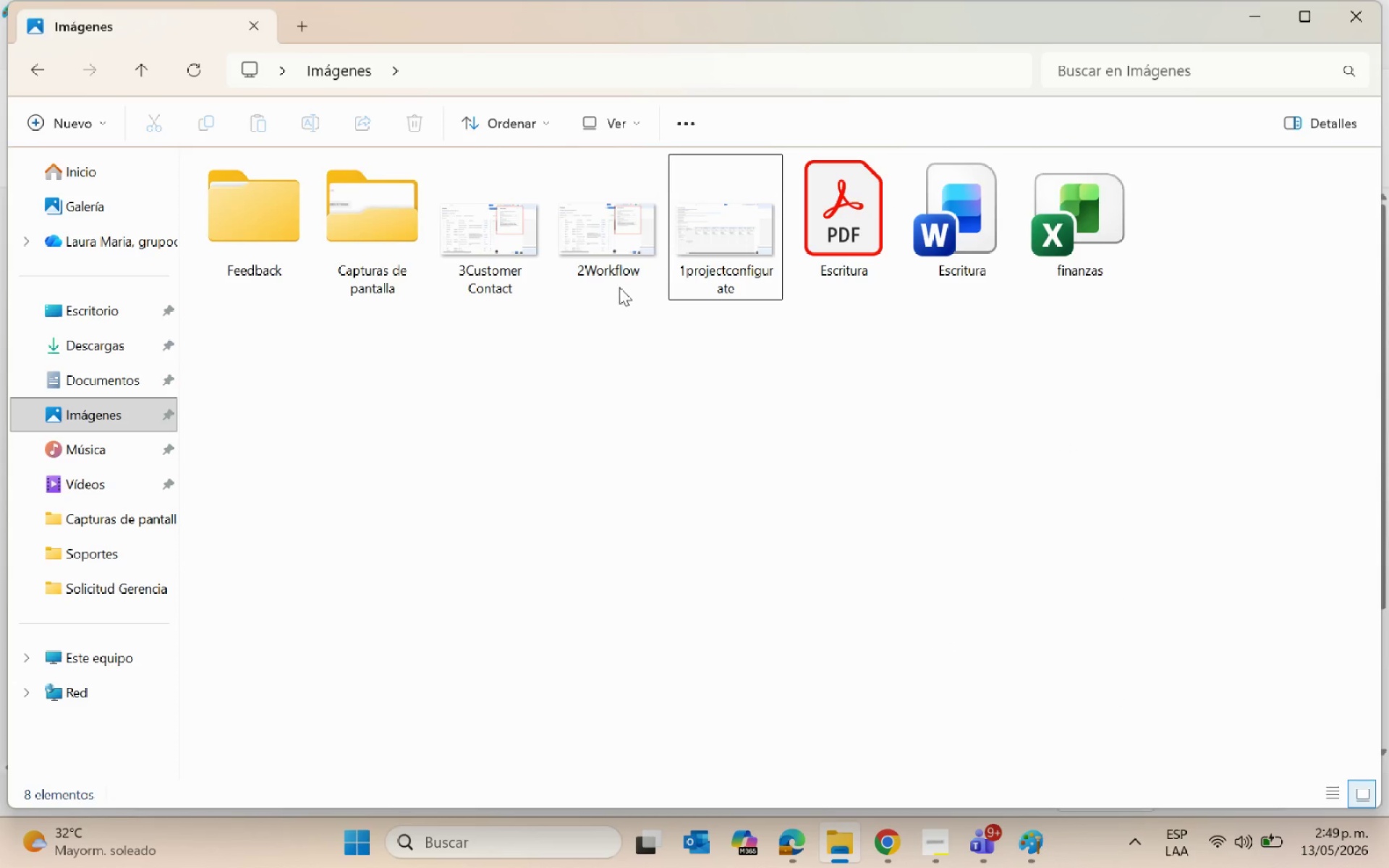 
mouse_move([629, 261])
 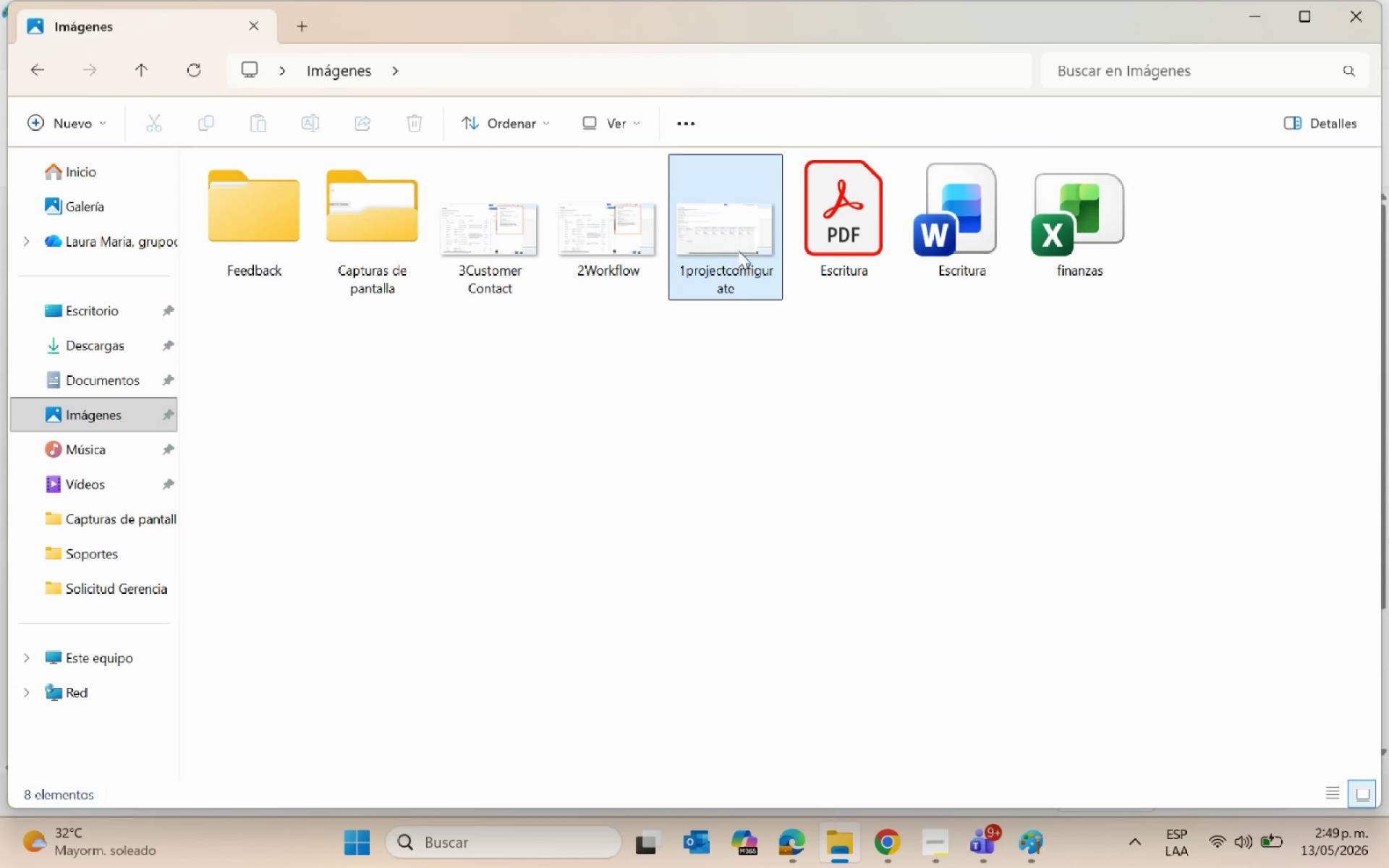 
double_click([736, 247])
 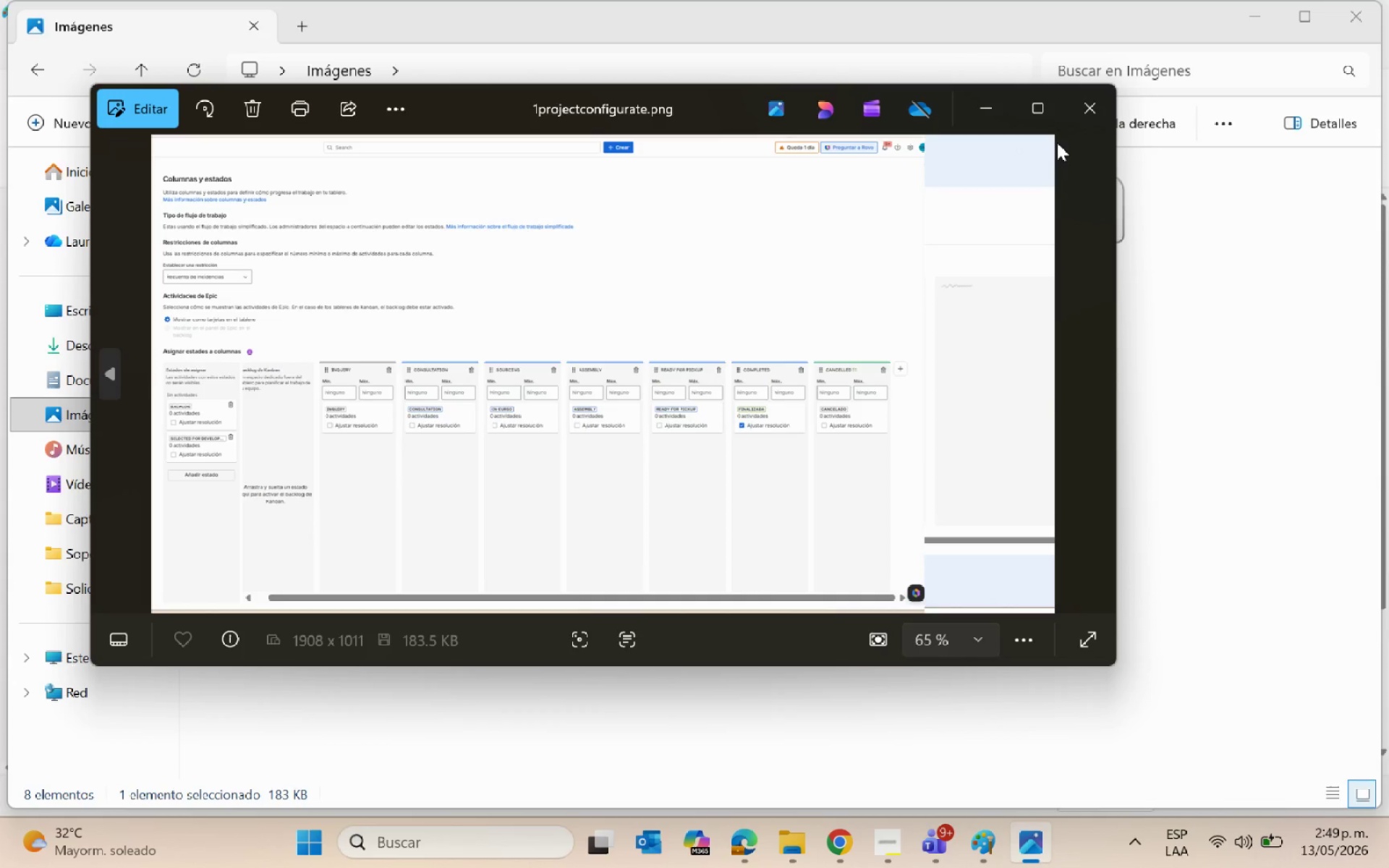 
left_click([1075, 117])
 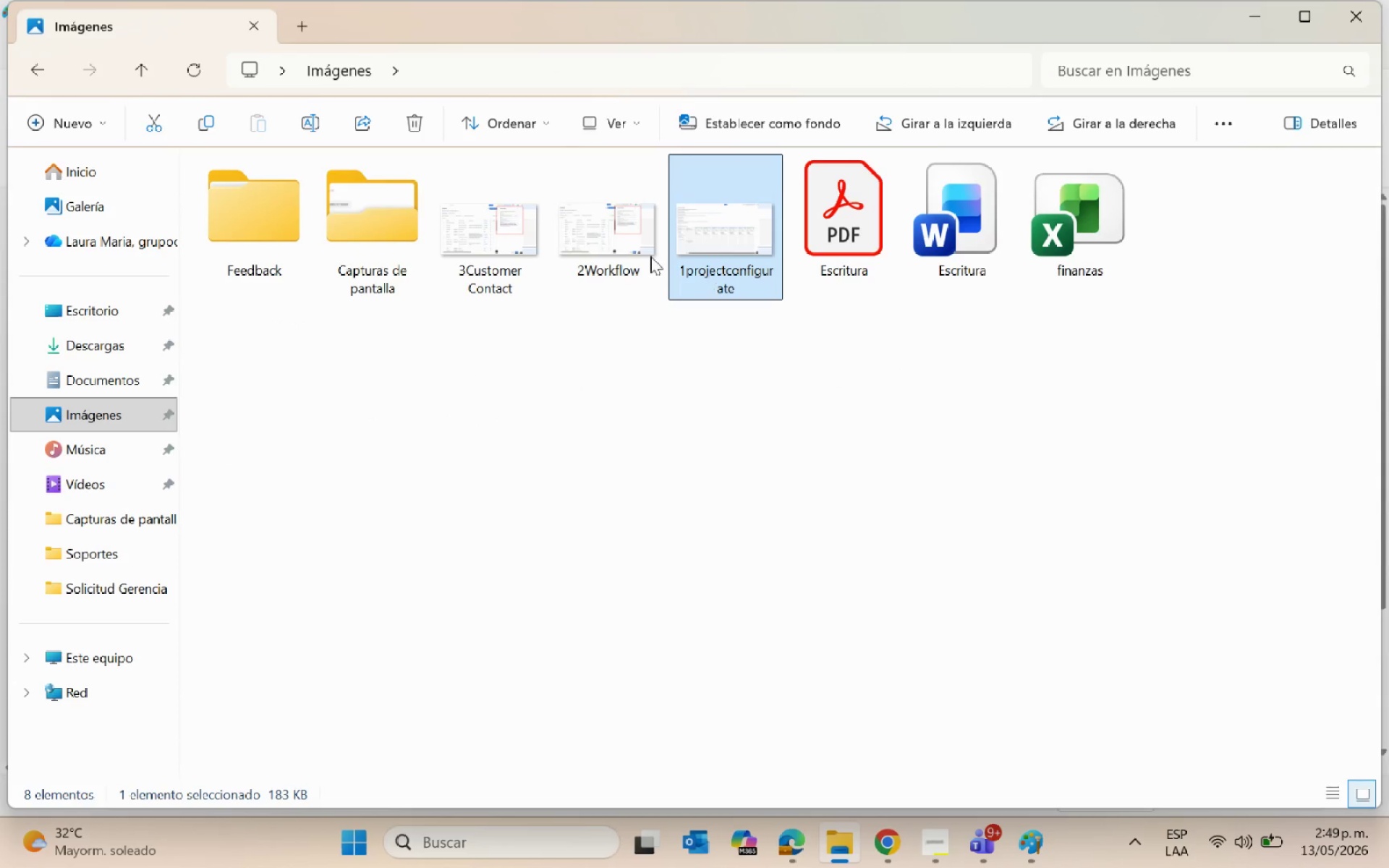 
left_click([614, 247])
 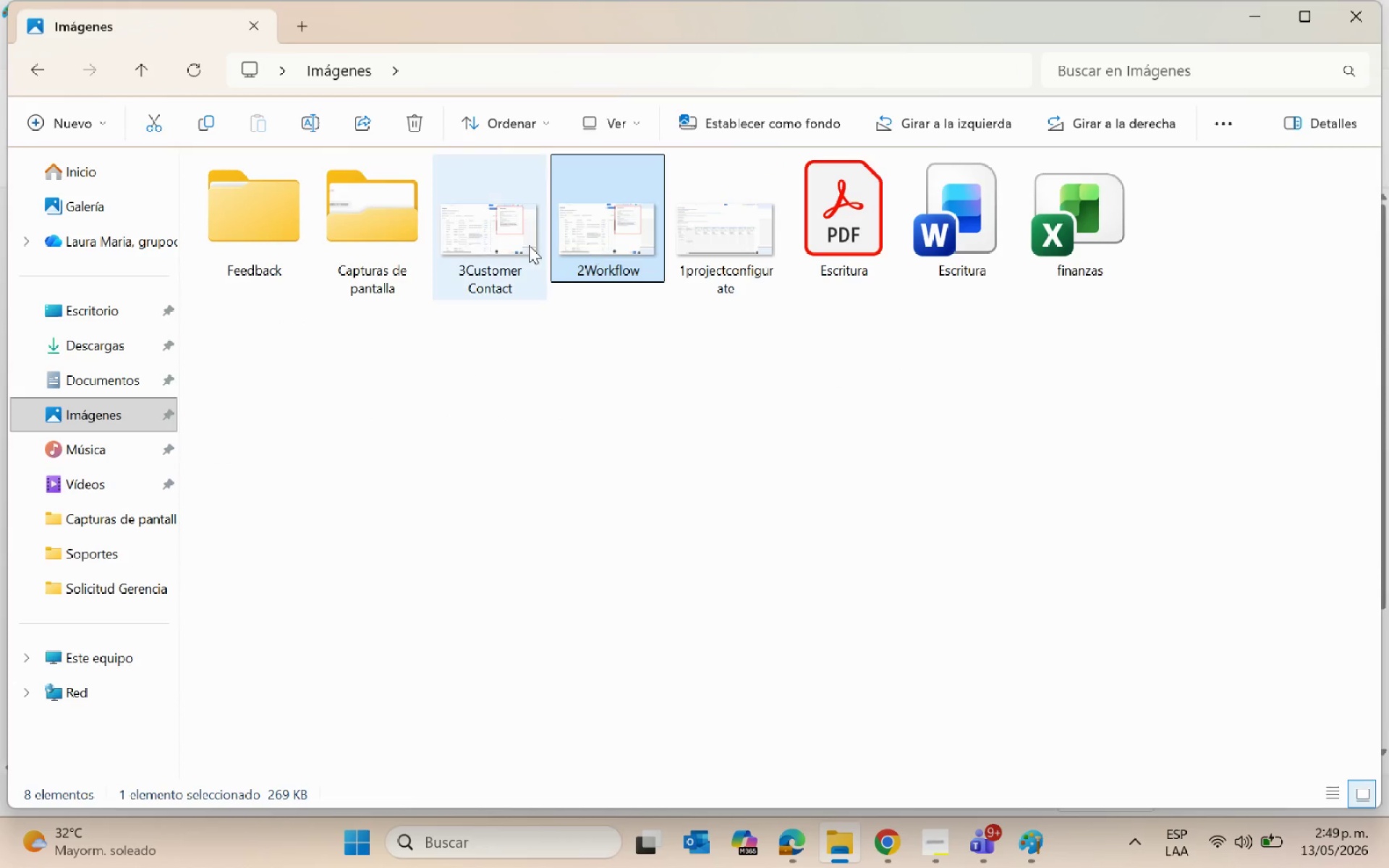 
left_click([524, 244])
 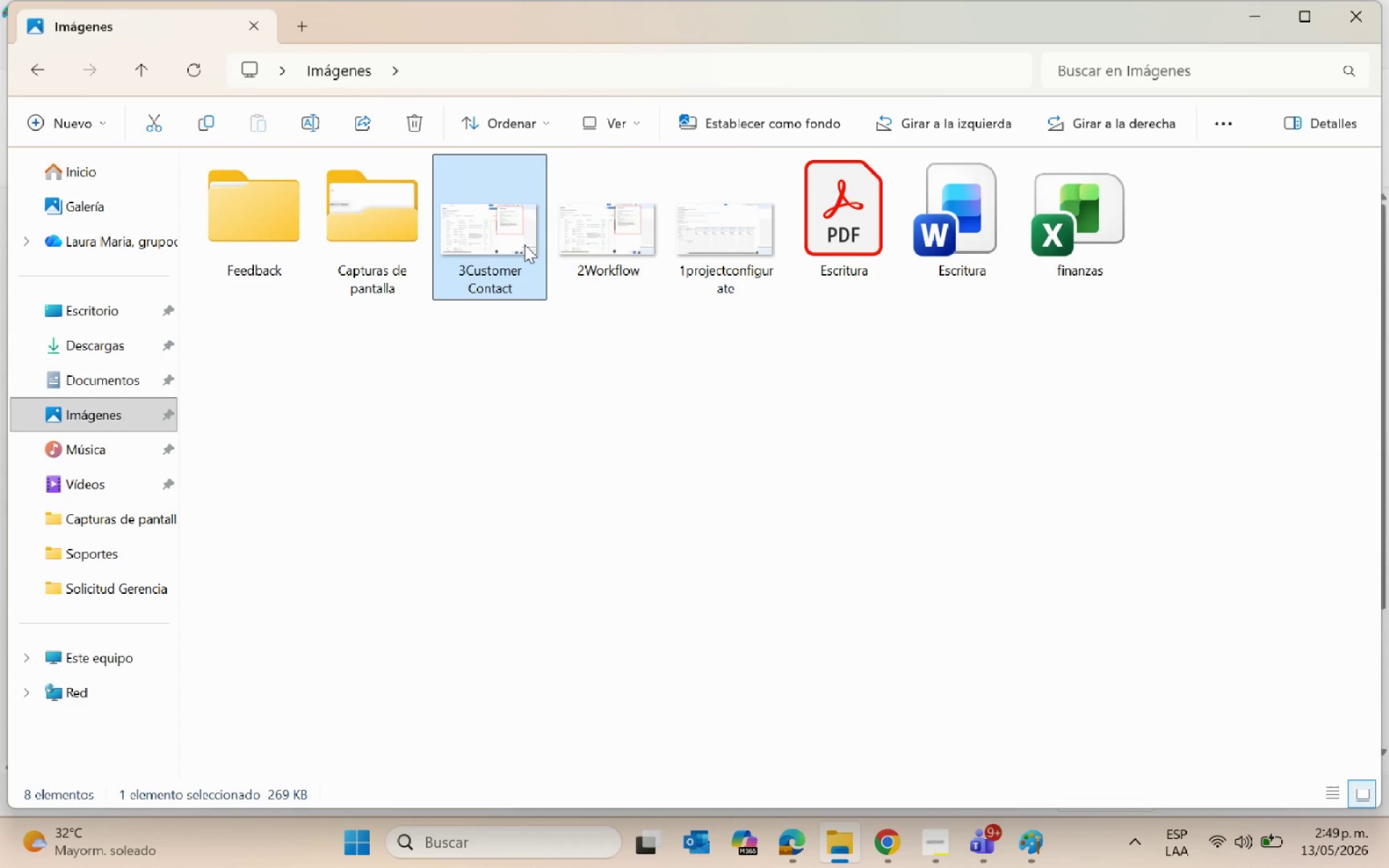 
double_click([524, 244])
 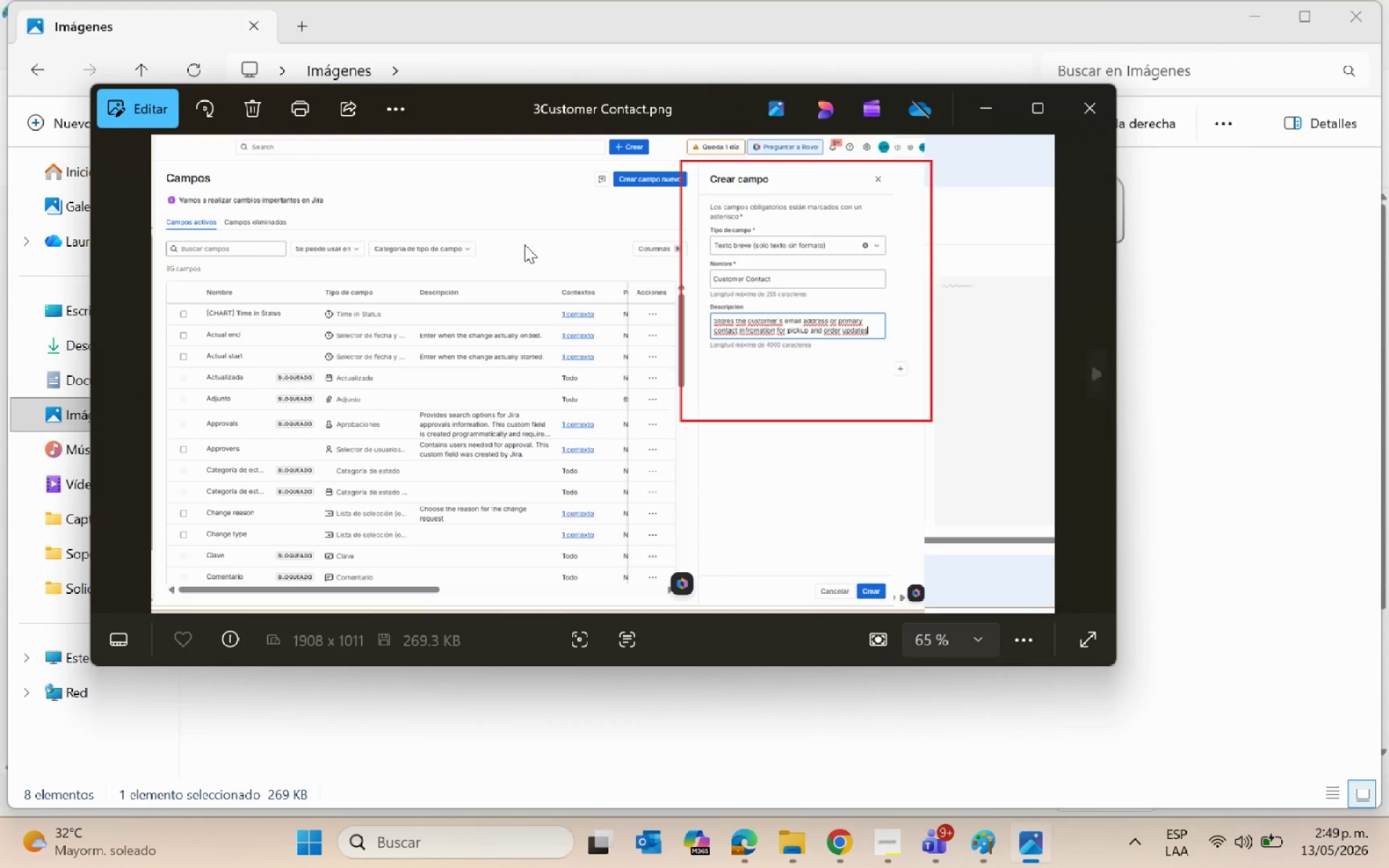 
key(ArrowRight)
 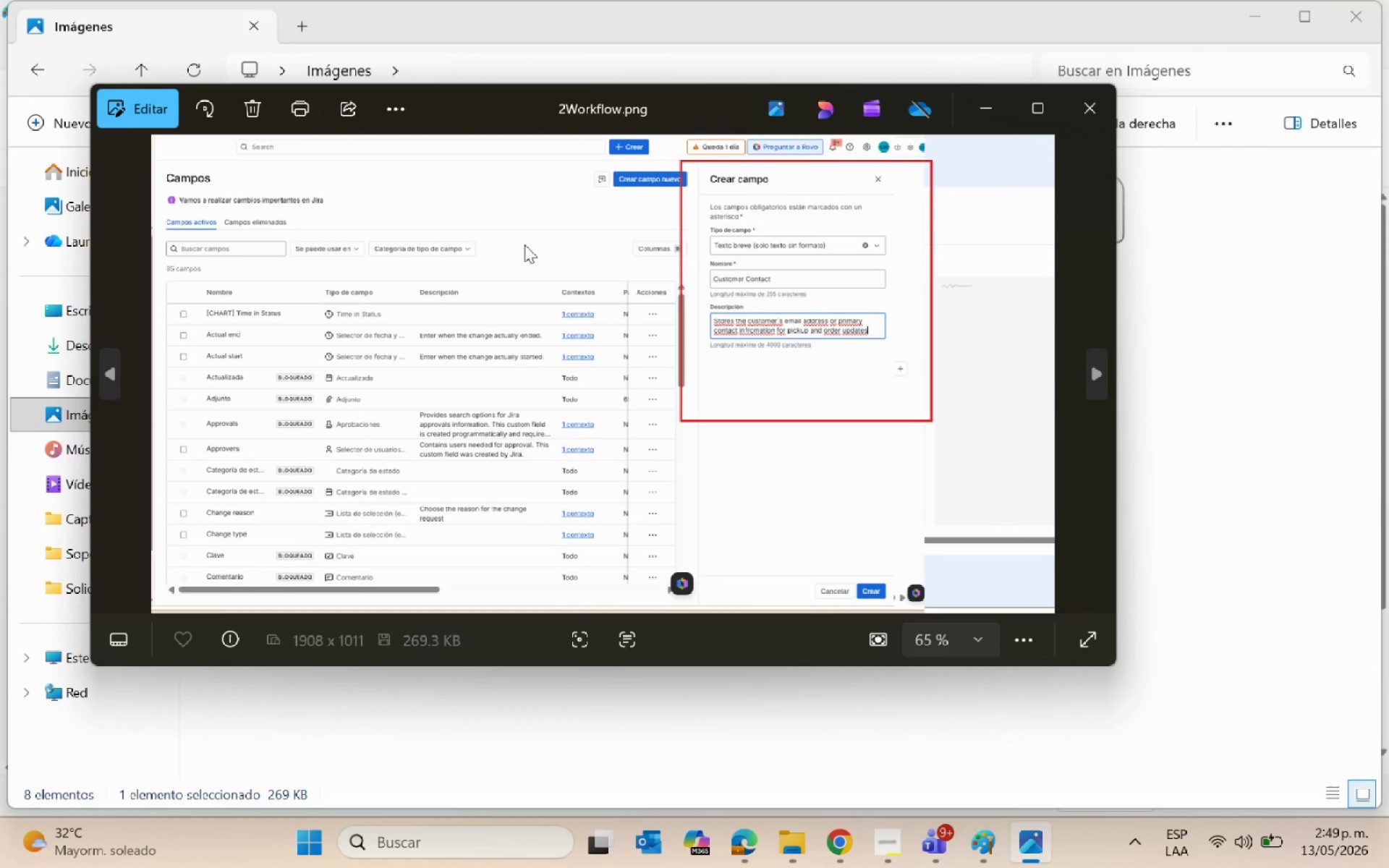 
key(ArrowDown)
 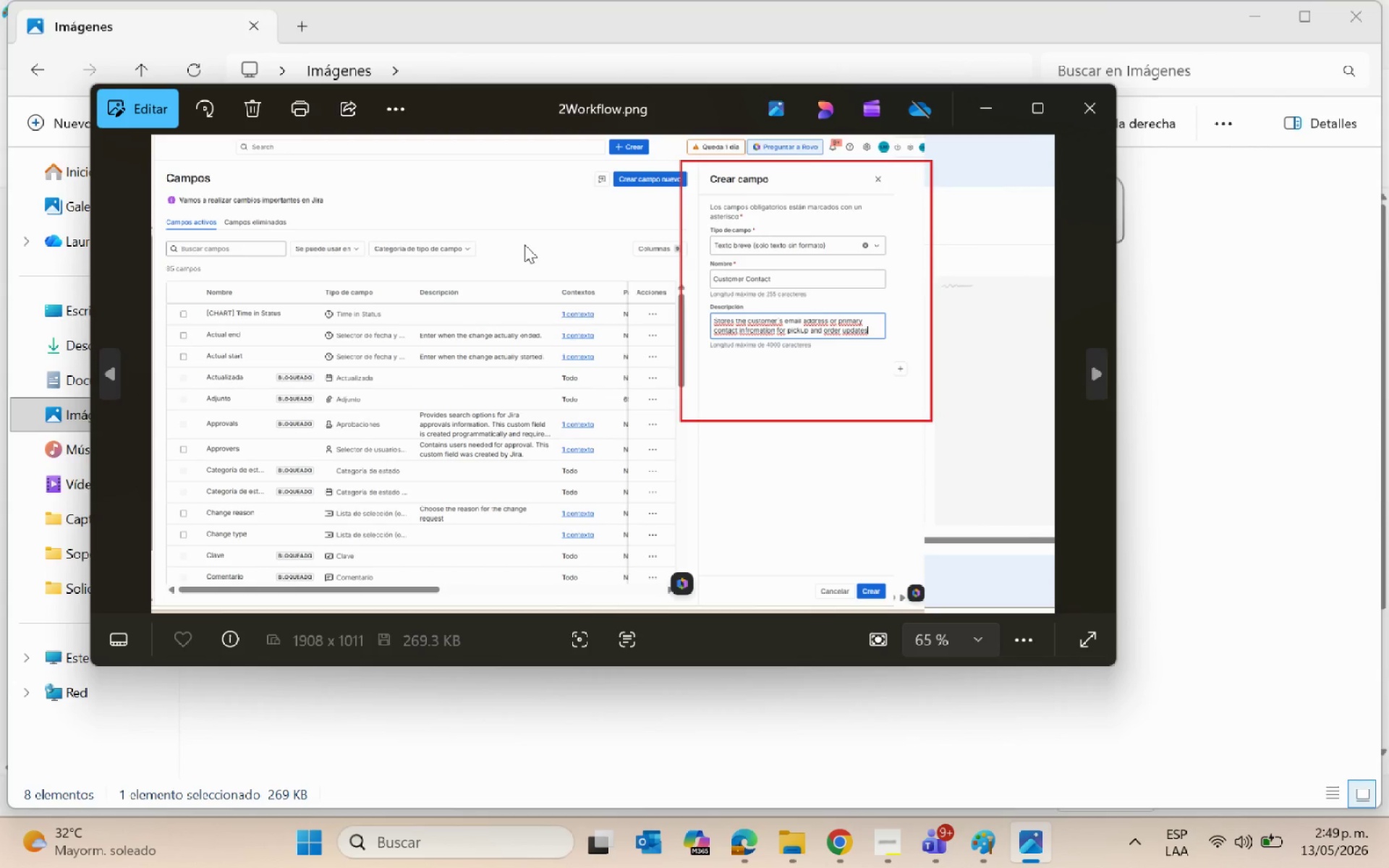 
key(ArrowLeft)
 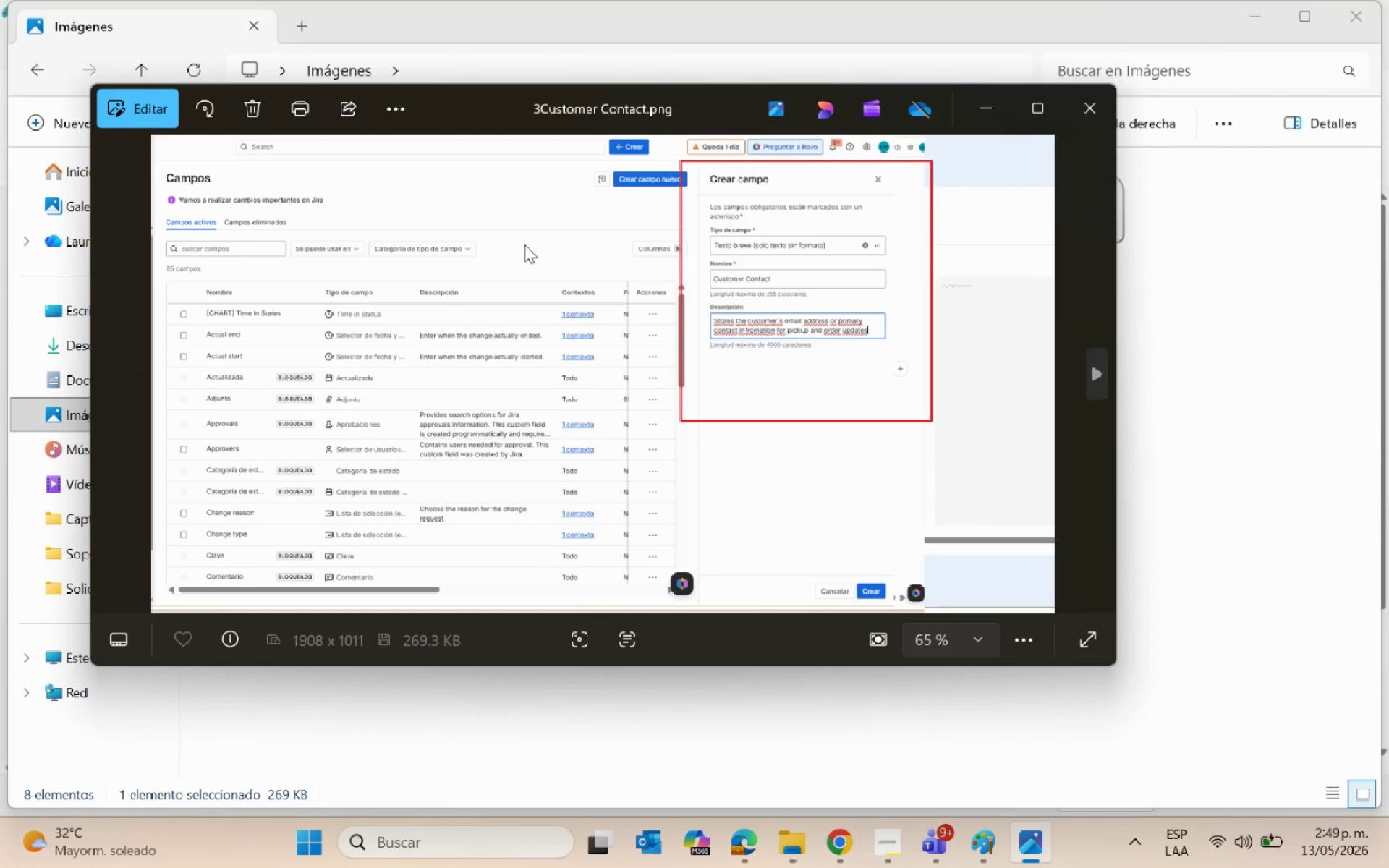 
key(ArrowRight)
 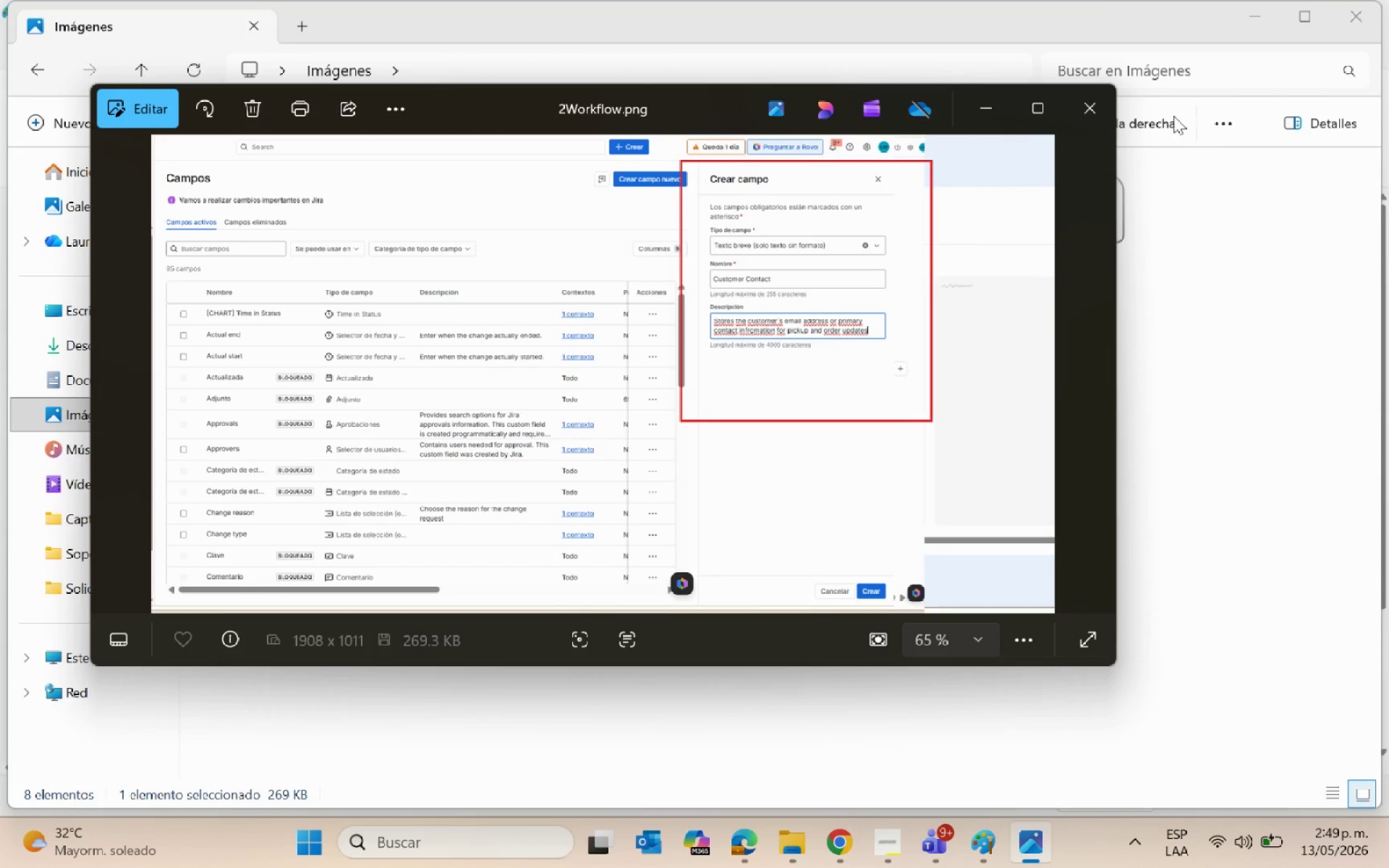 
left_click([1086, 111])
 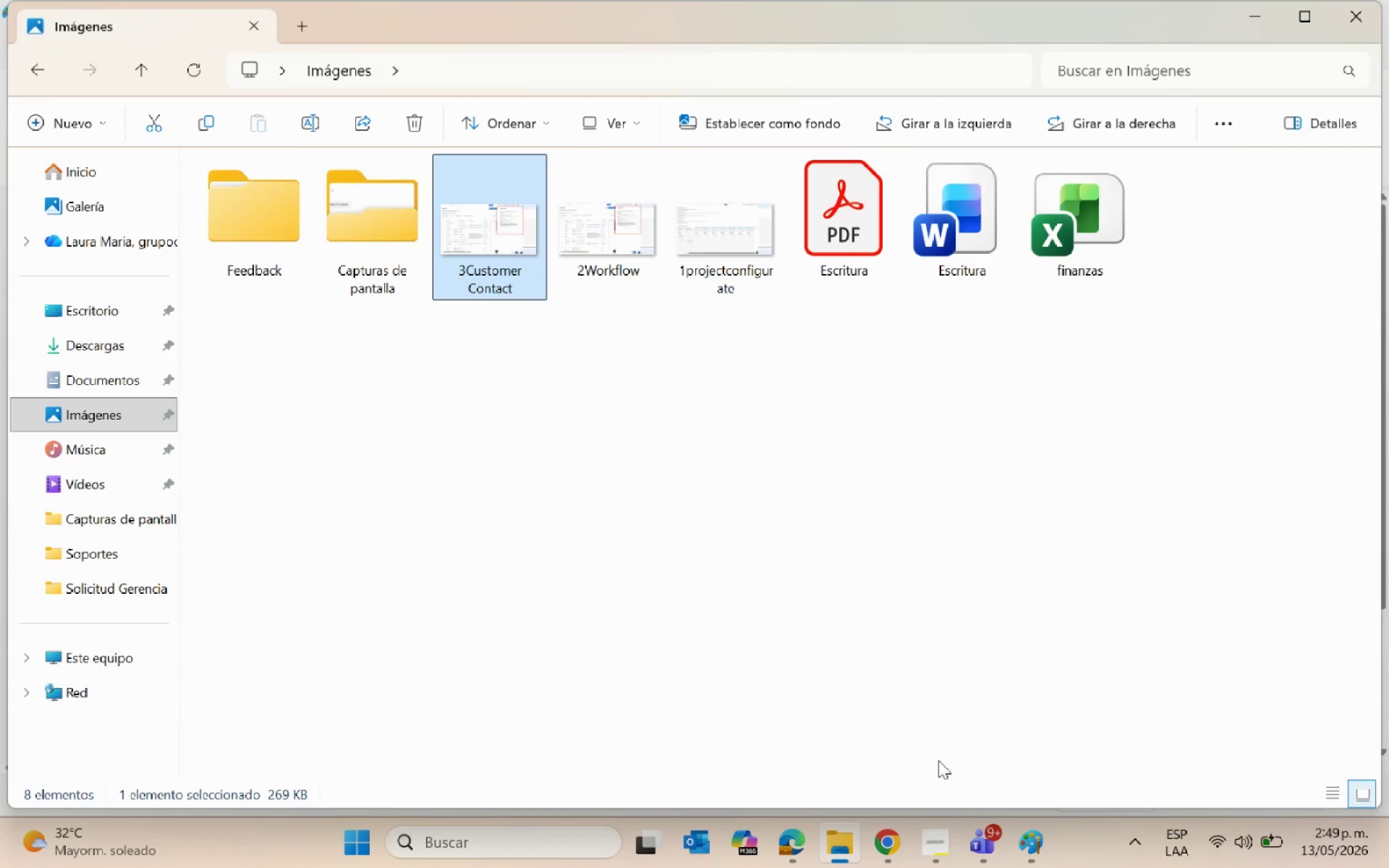 
left_click([1050, 836])
 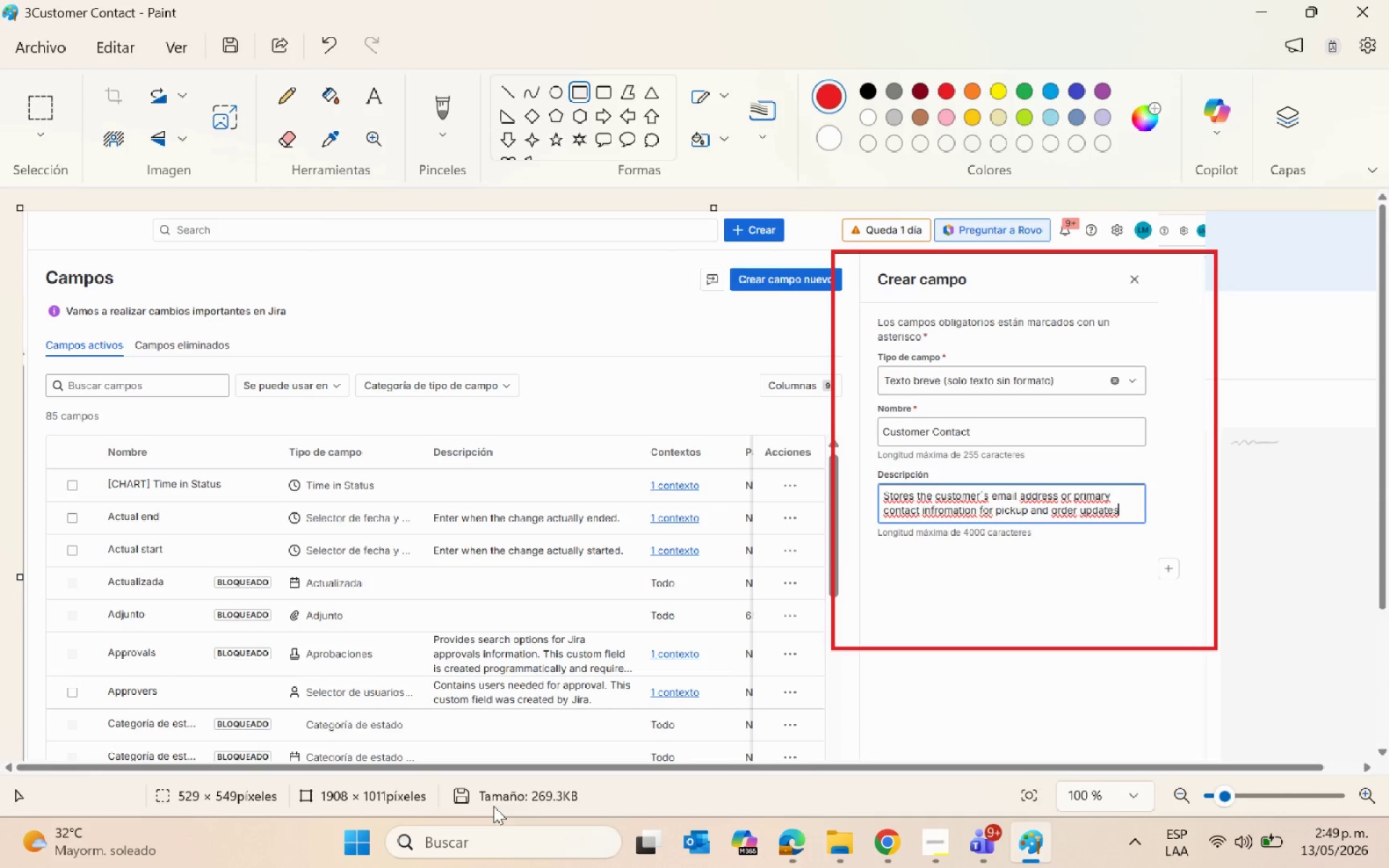 
left_click([1139, 576])
 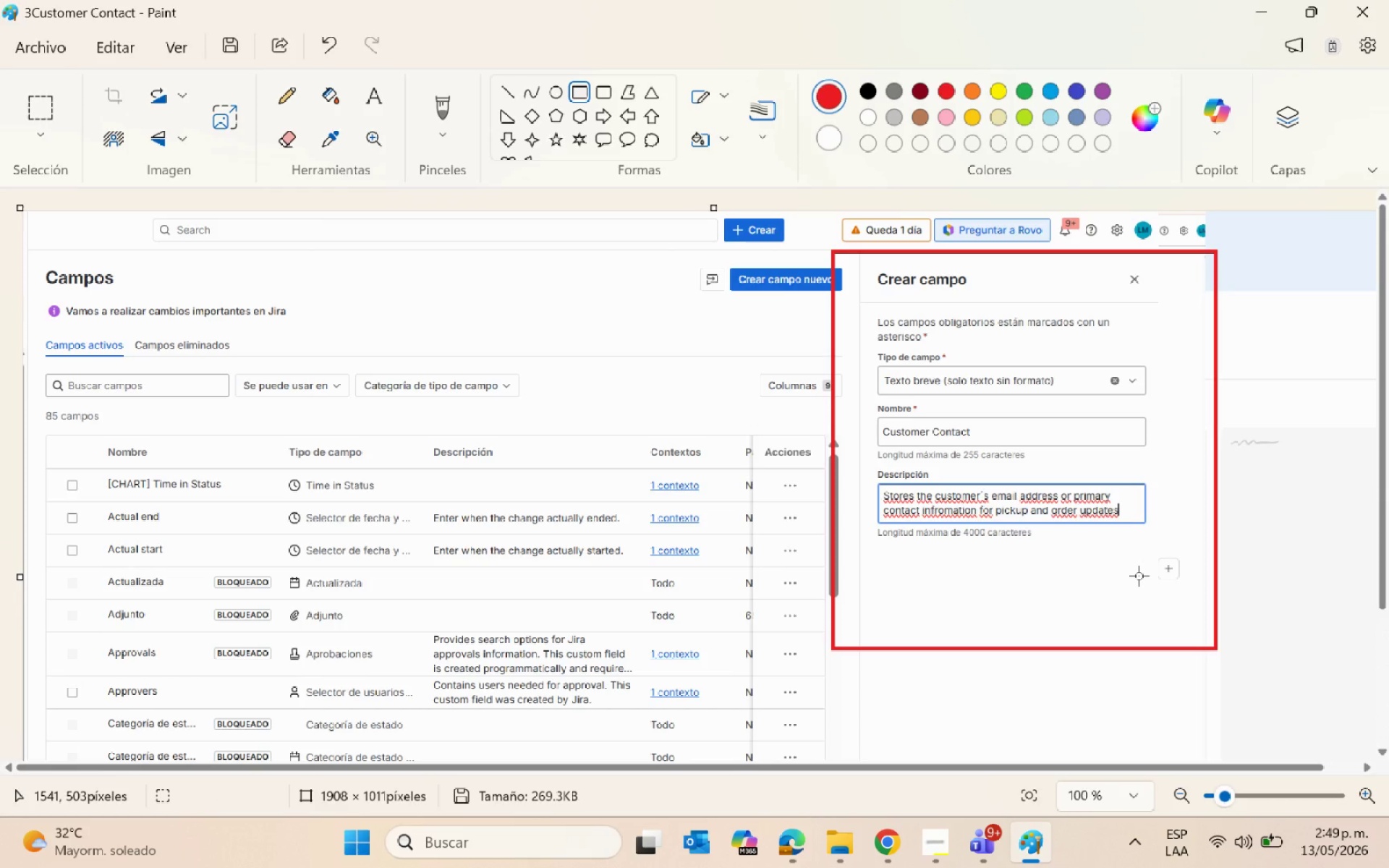 
key(Backspace)
 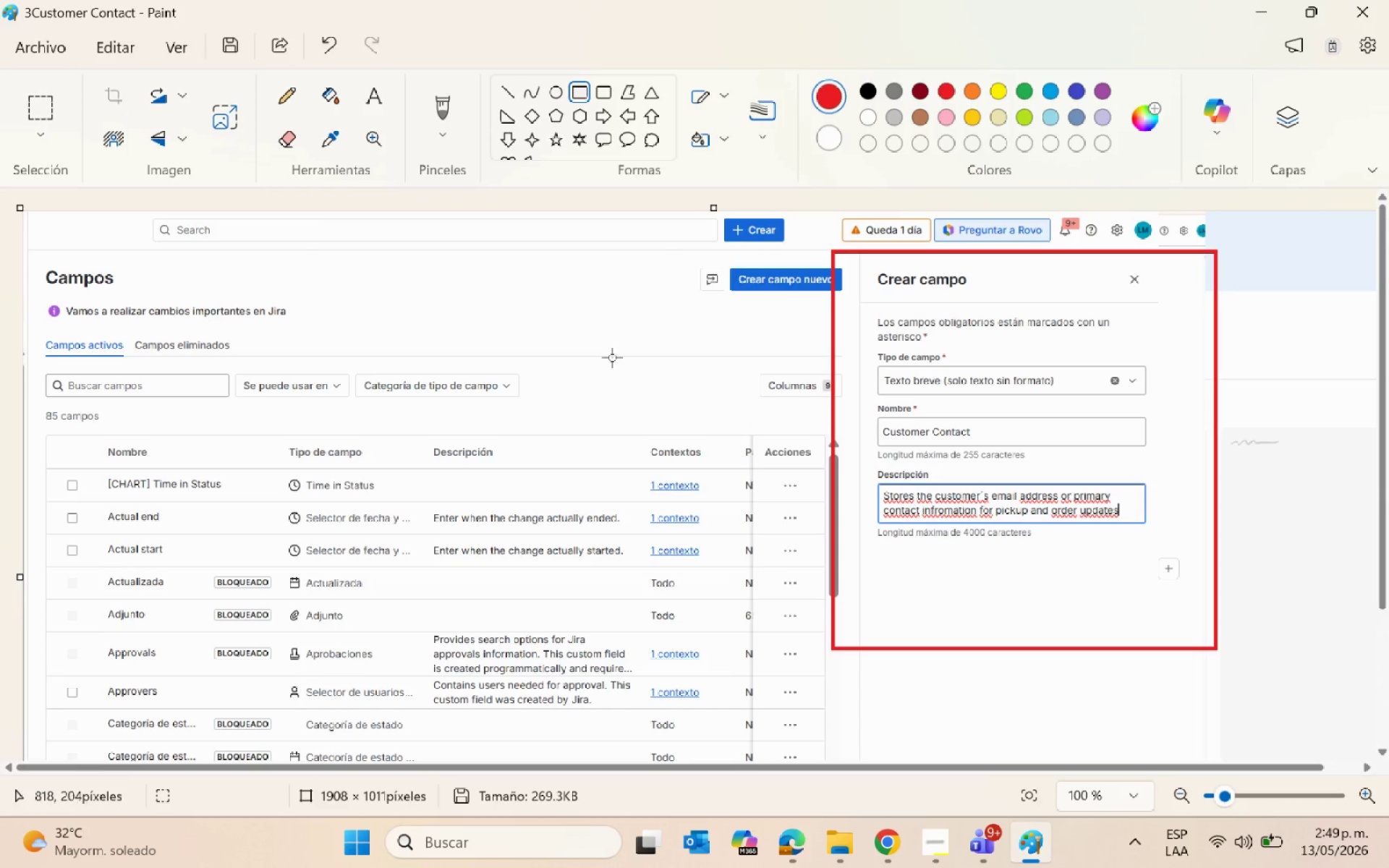 
left_click([483, 307])
 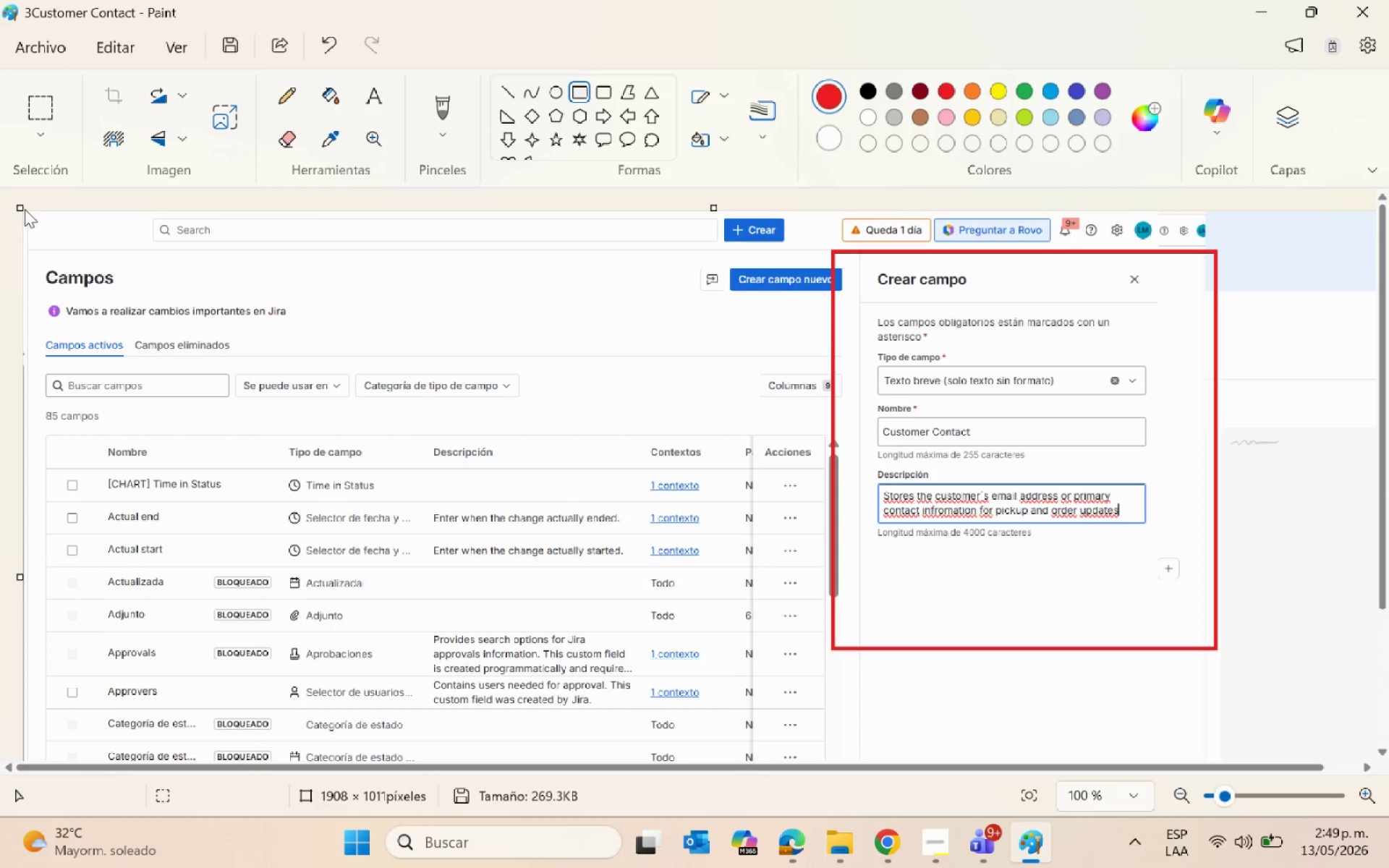 
left_click_drag(start_coordinate=[22, 207], to_coordinate=[265, 304])
 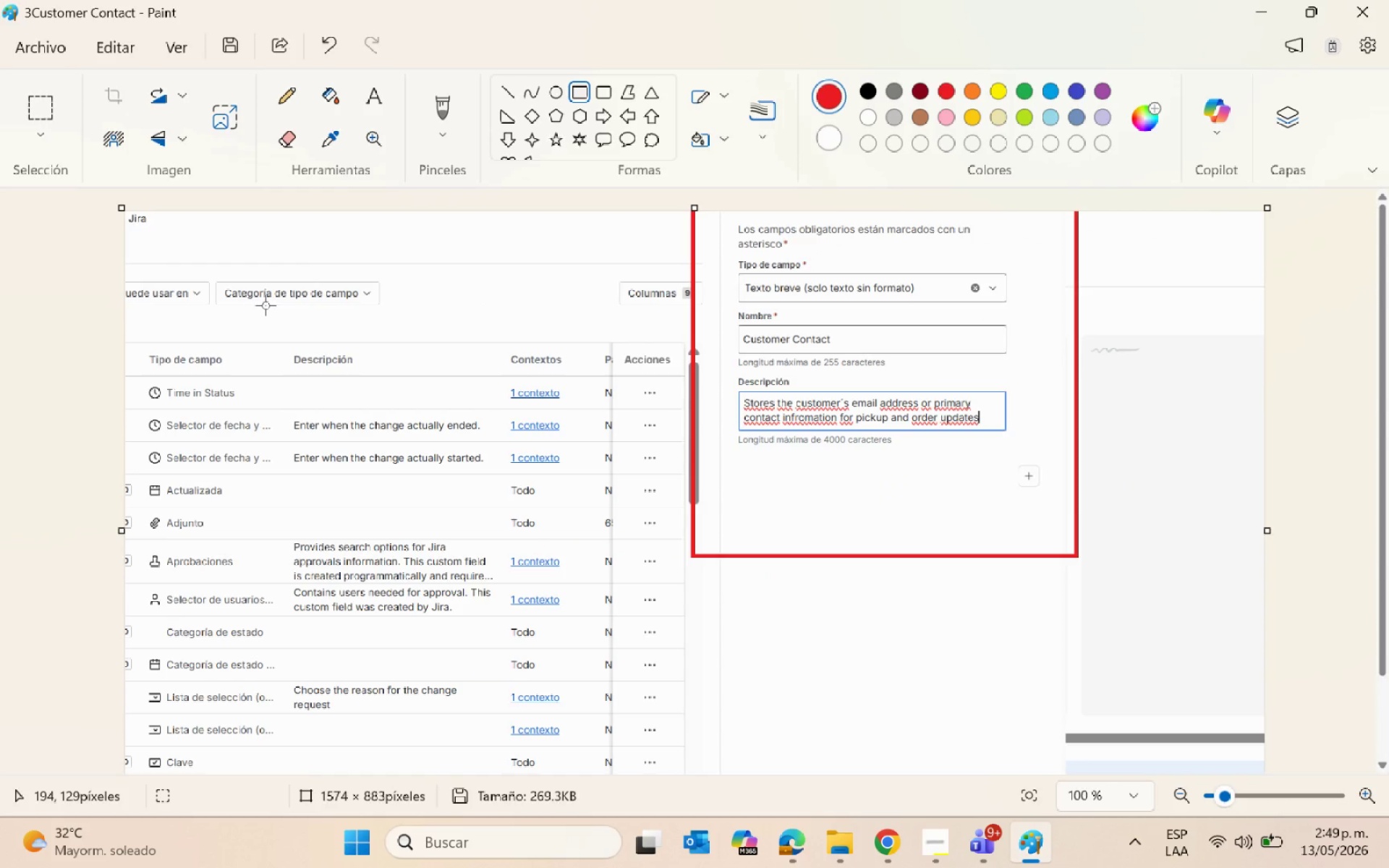 
key(Backspace)
 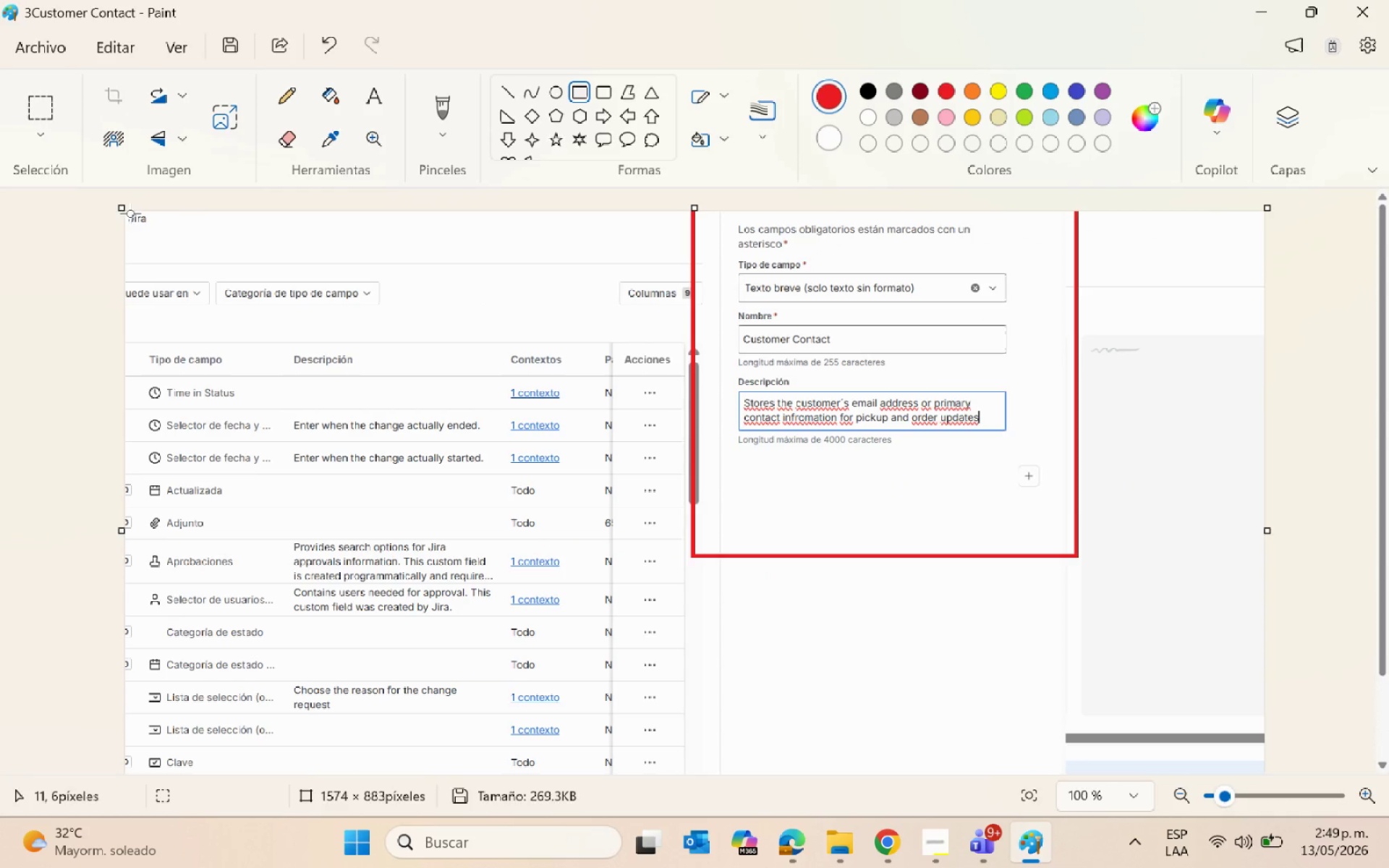 
left_click_drag(start_coordinate=[121, 208], to_coordinate=[490, 402])
 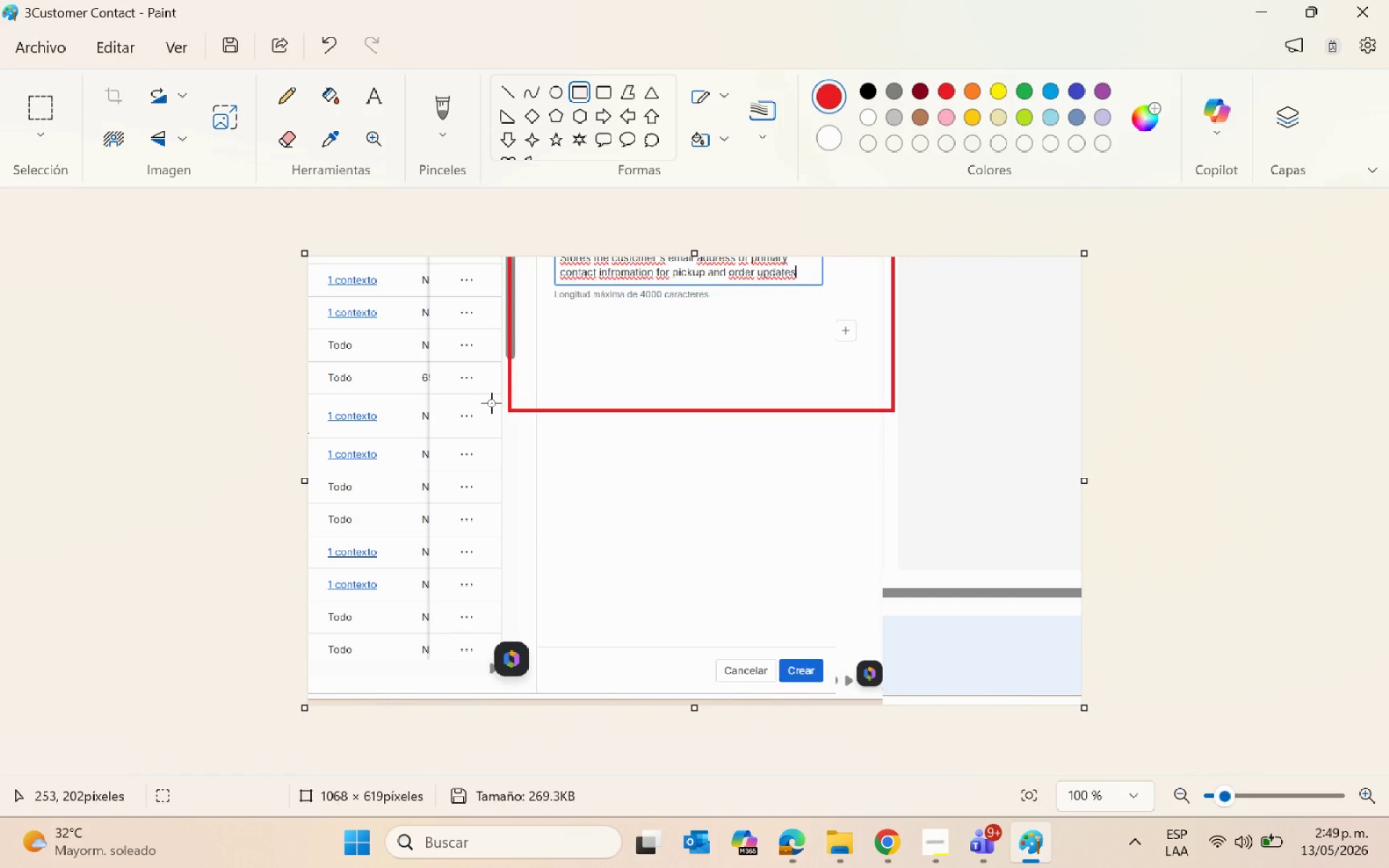 
key(Backspace)
 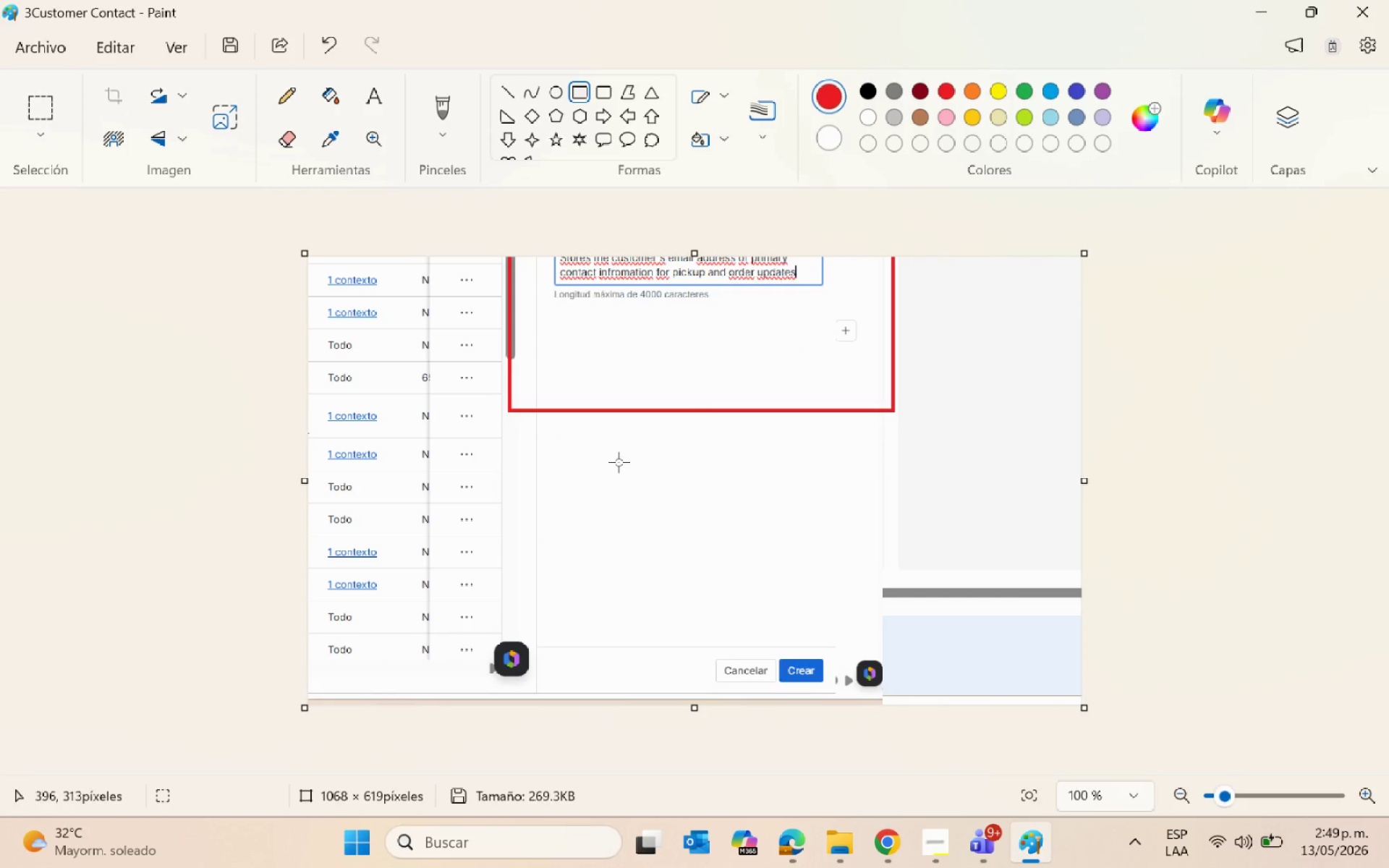 
left_click([617, 449])
 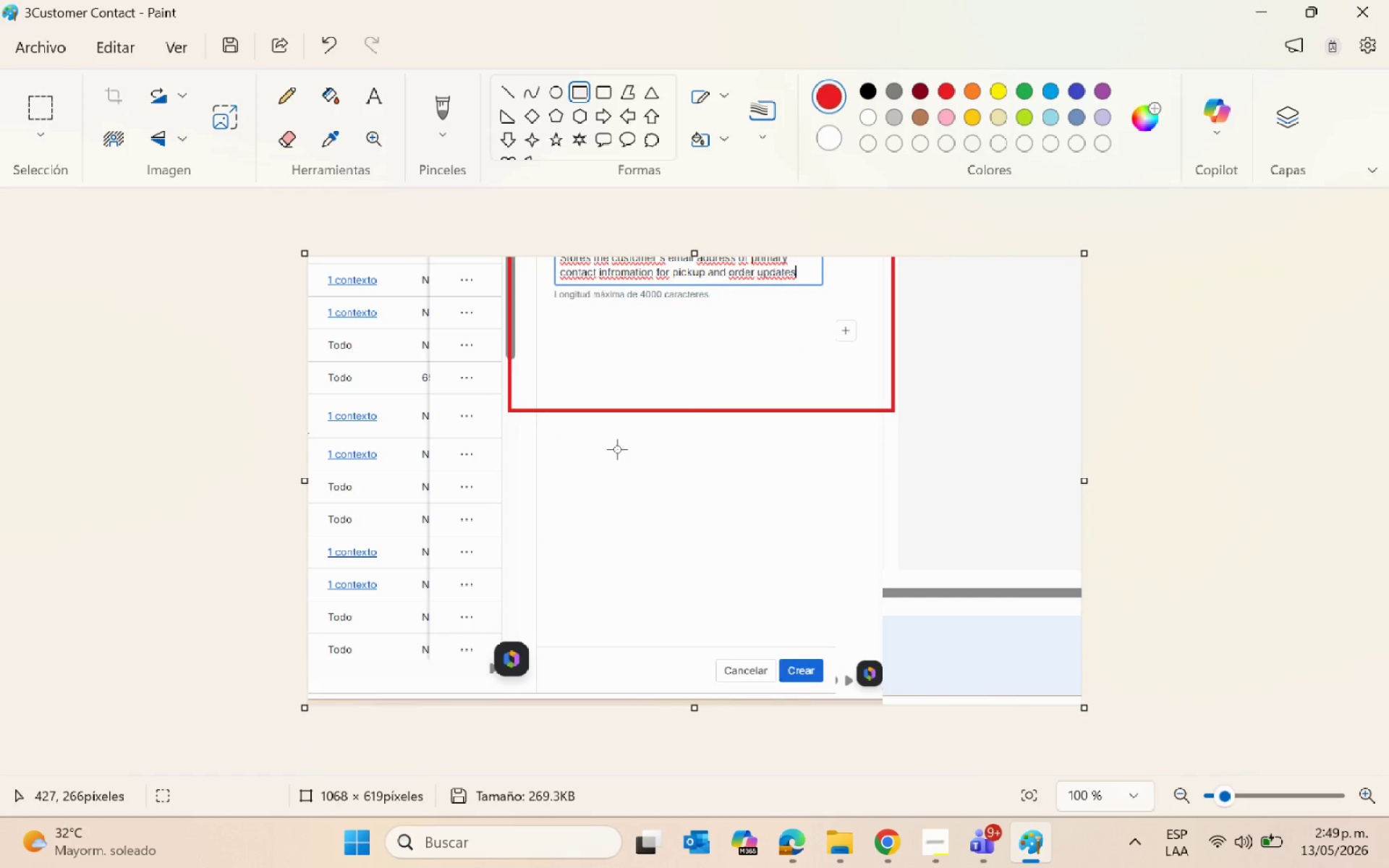 
key(Backspace)
 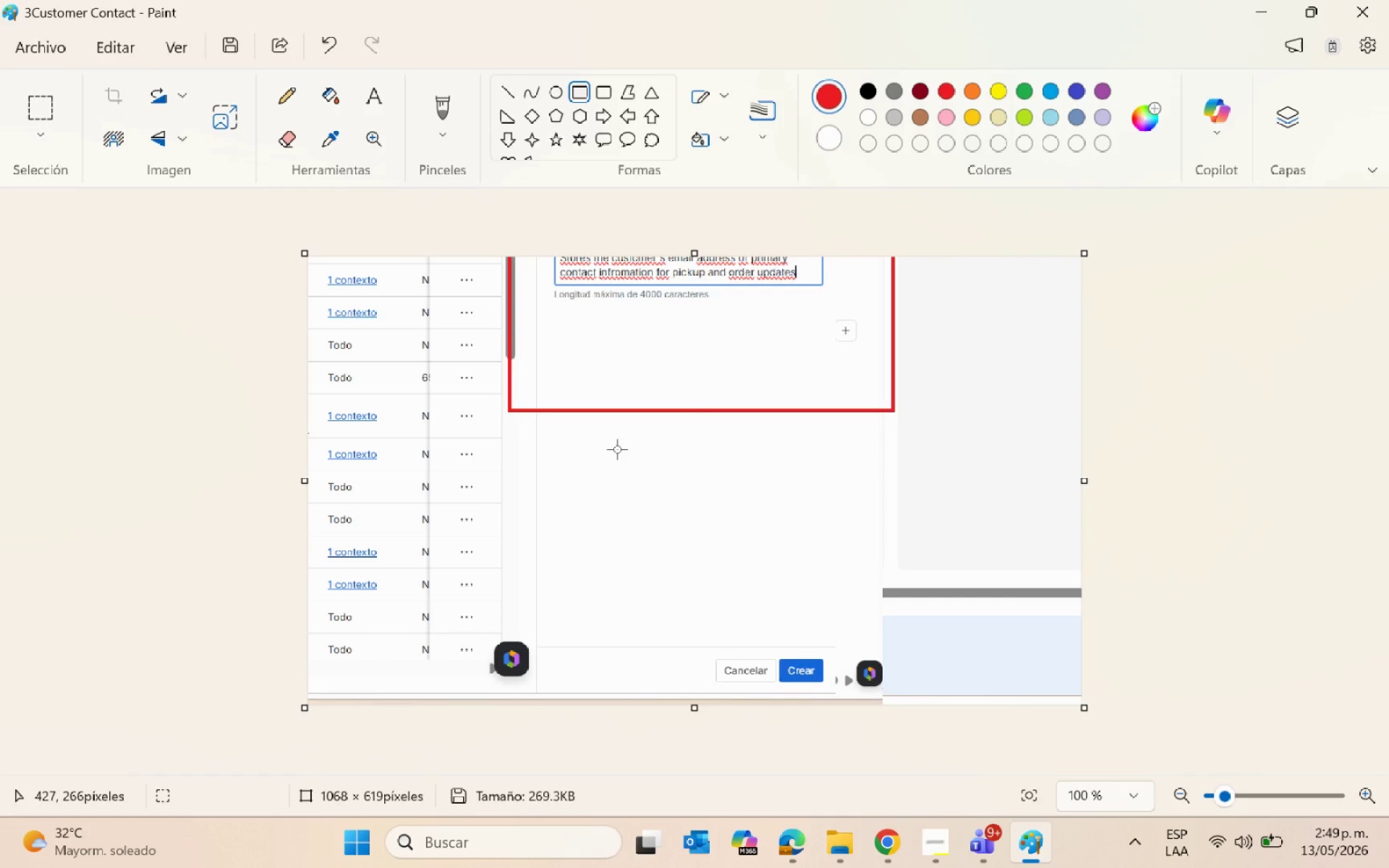 
key(Backspace)
 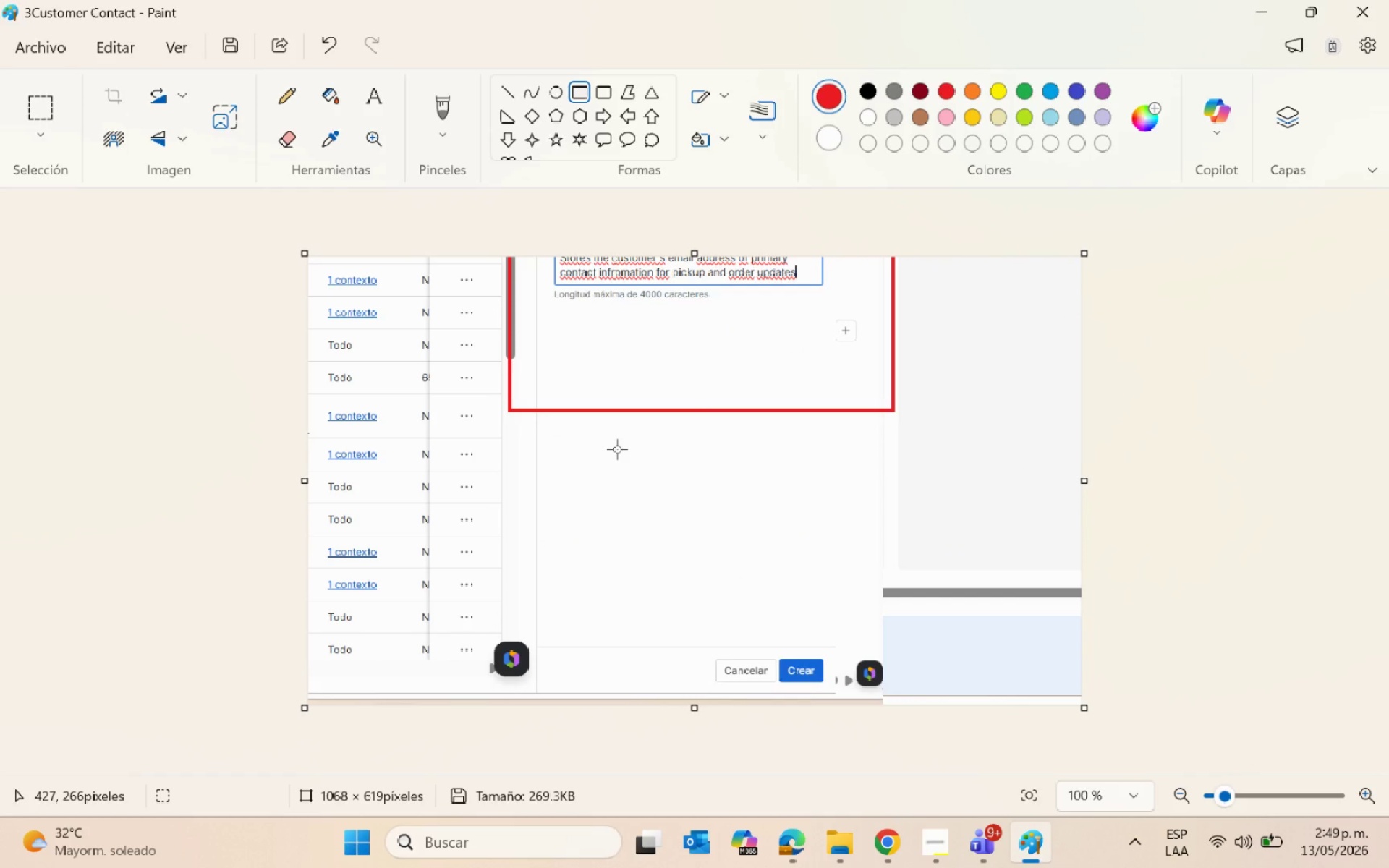 
key(Backspace)
 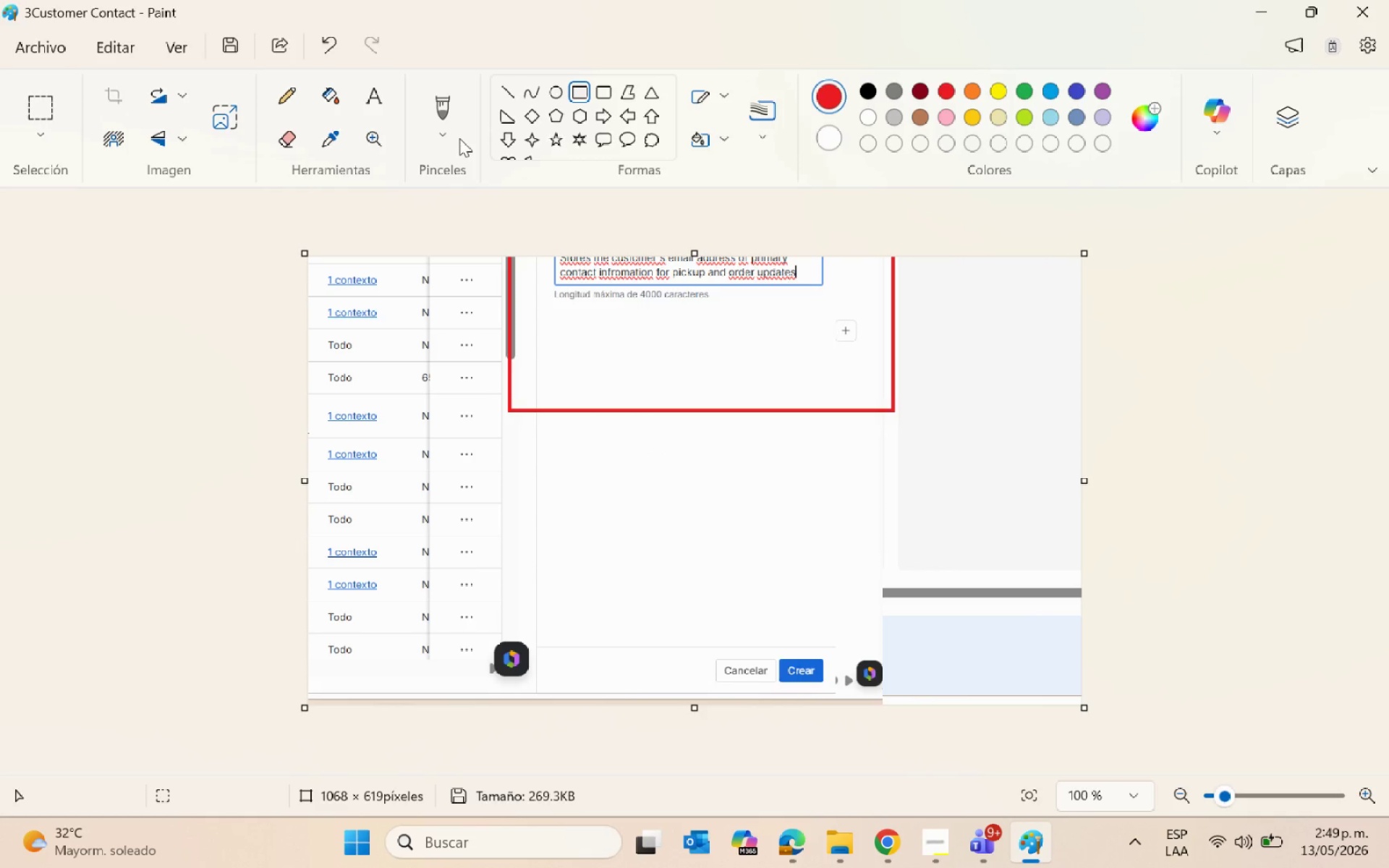 
left_click([908, 540])
 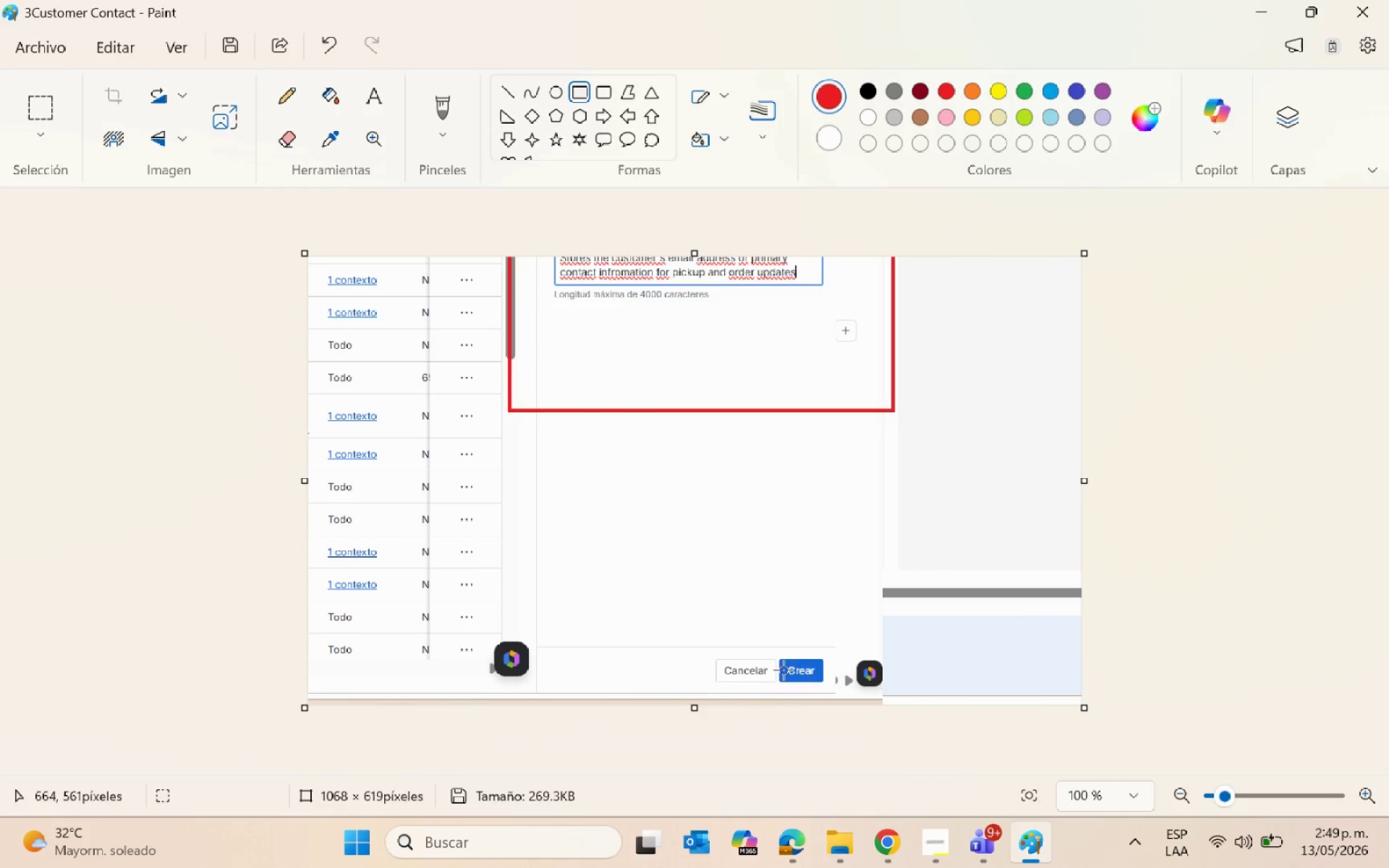 
left_click([794, 622])
 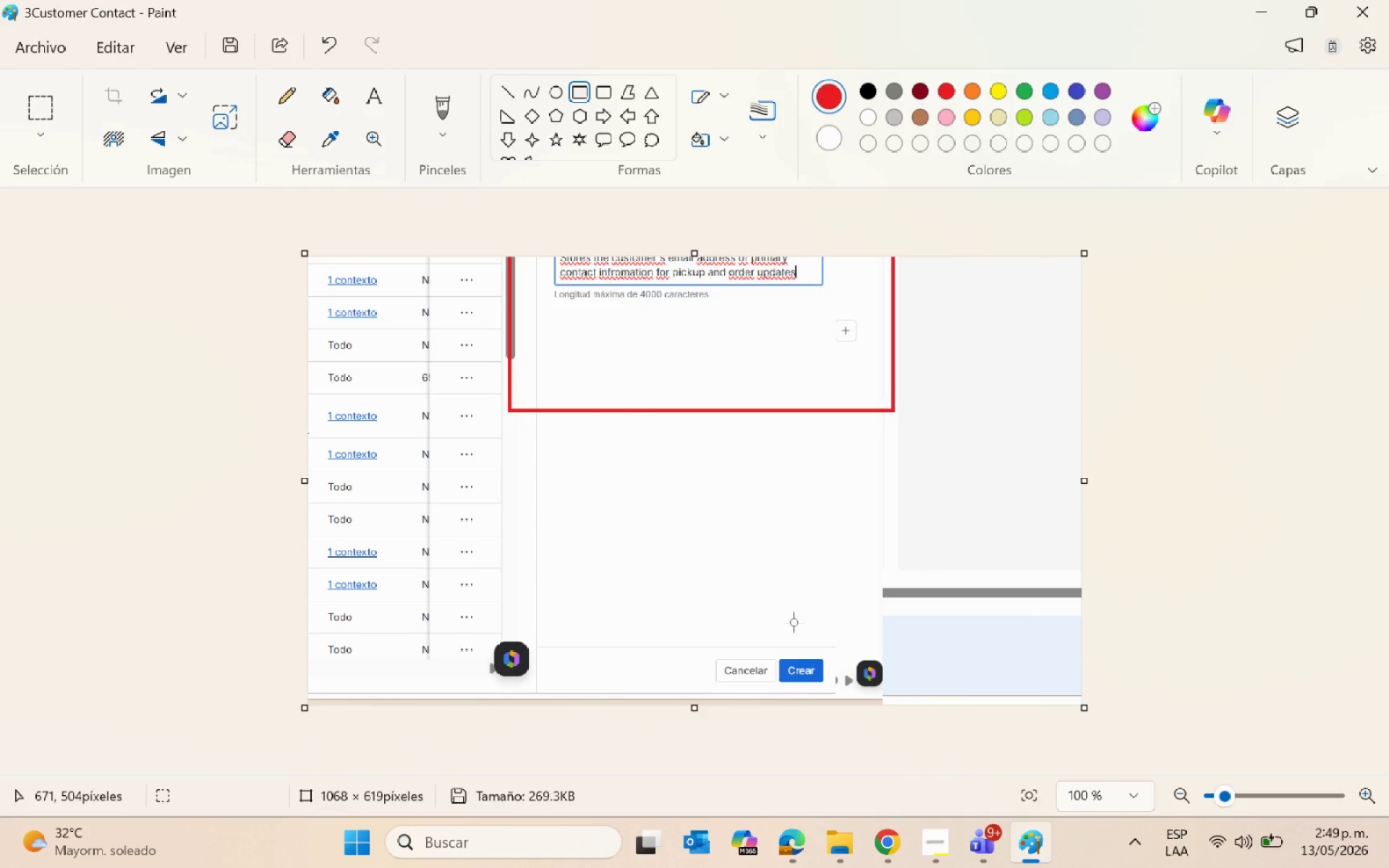 
key(Backspace)
 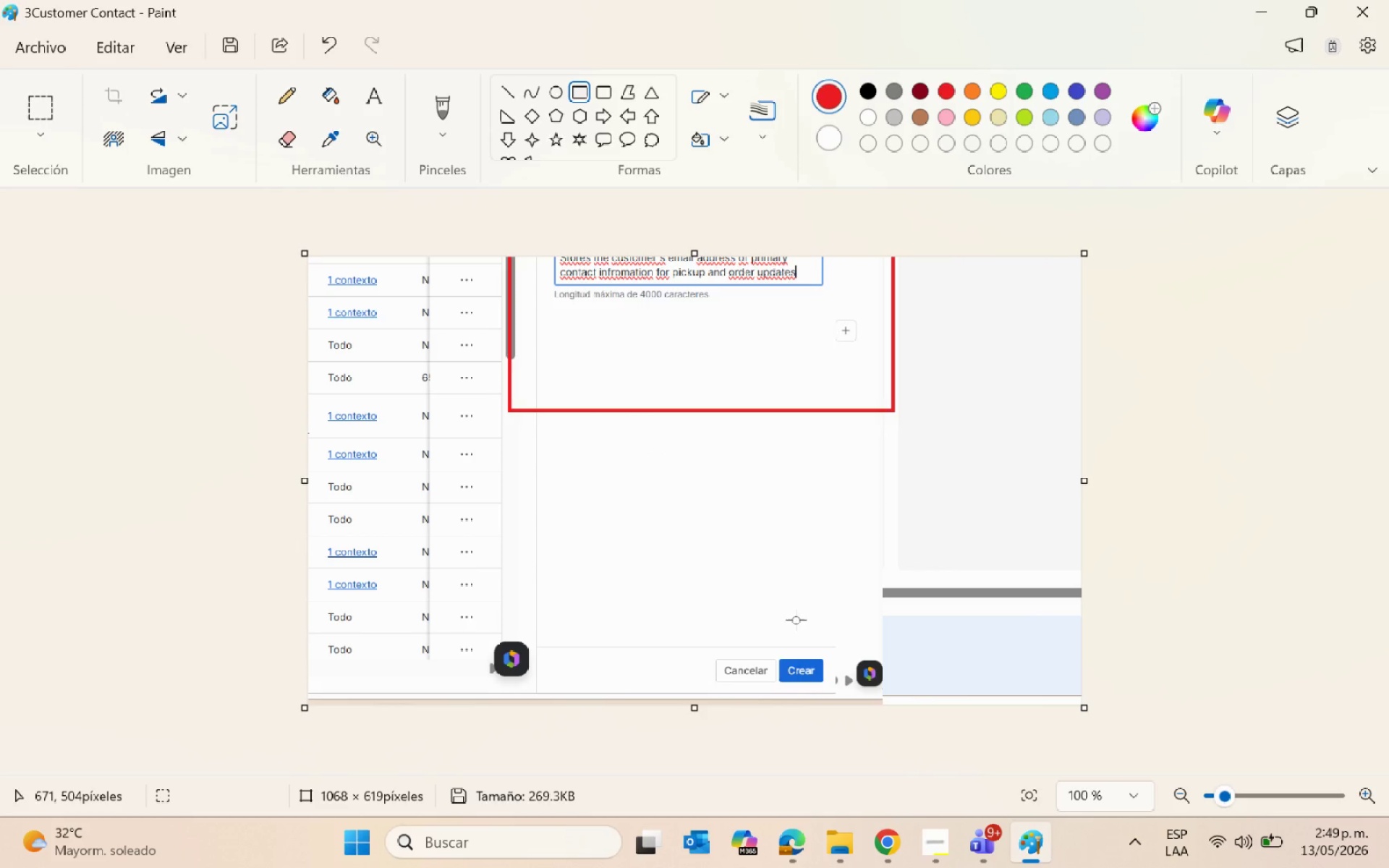 
key(Backspace)
 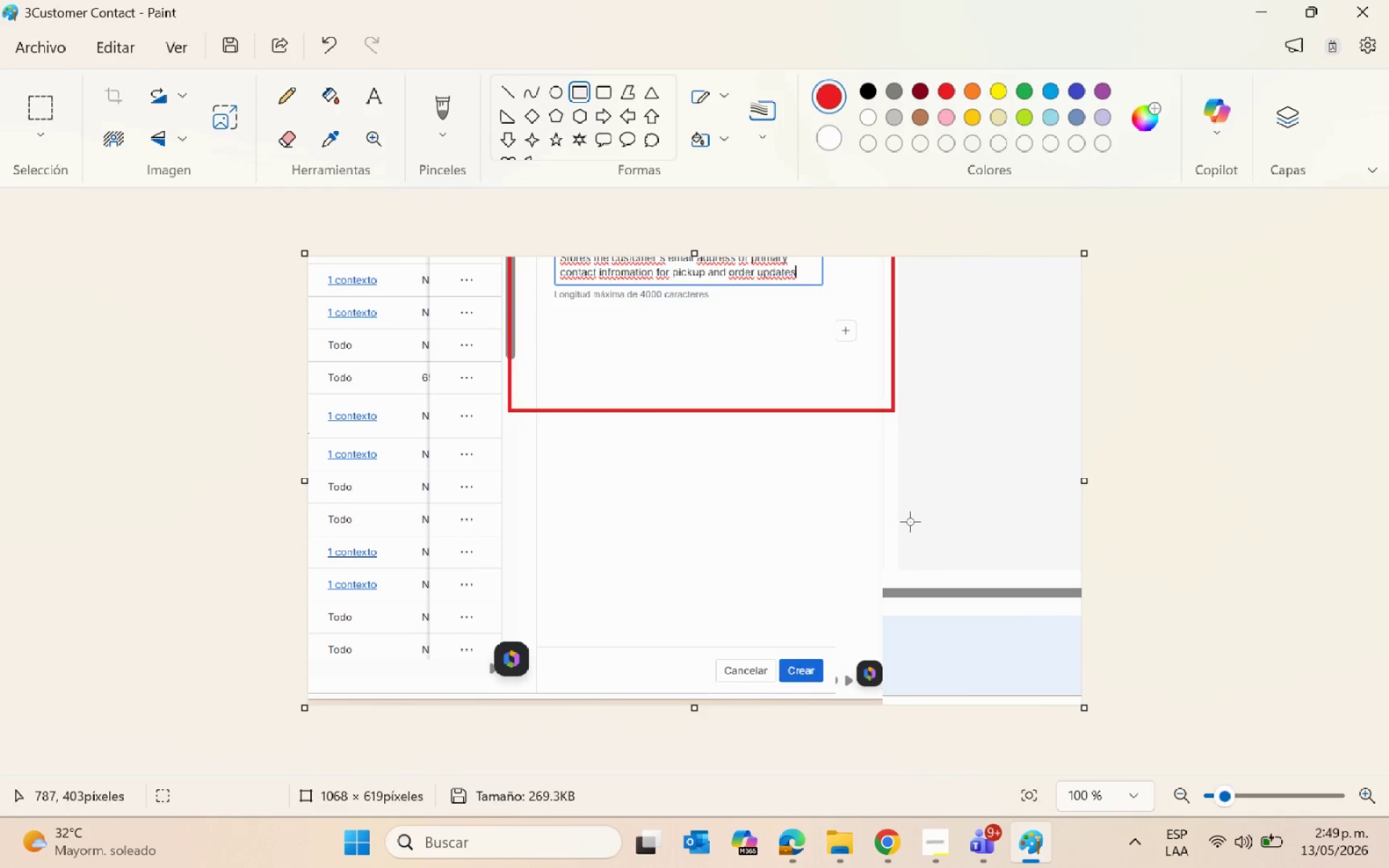 
key(Backspace)
 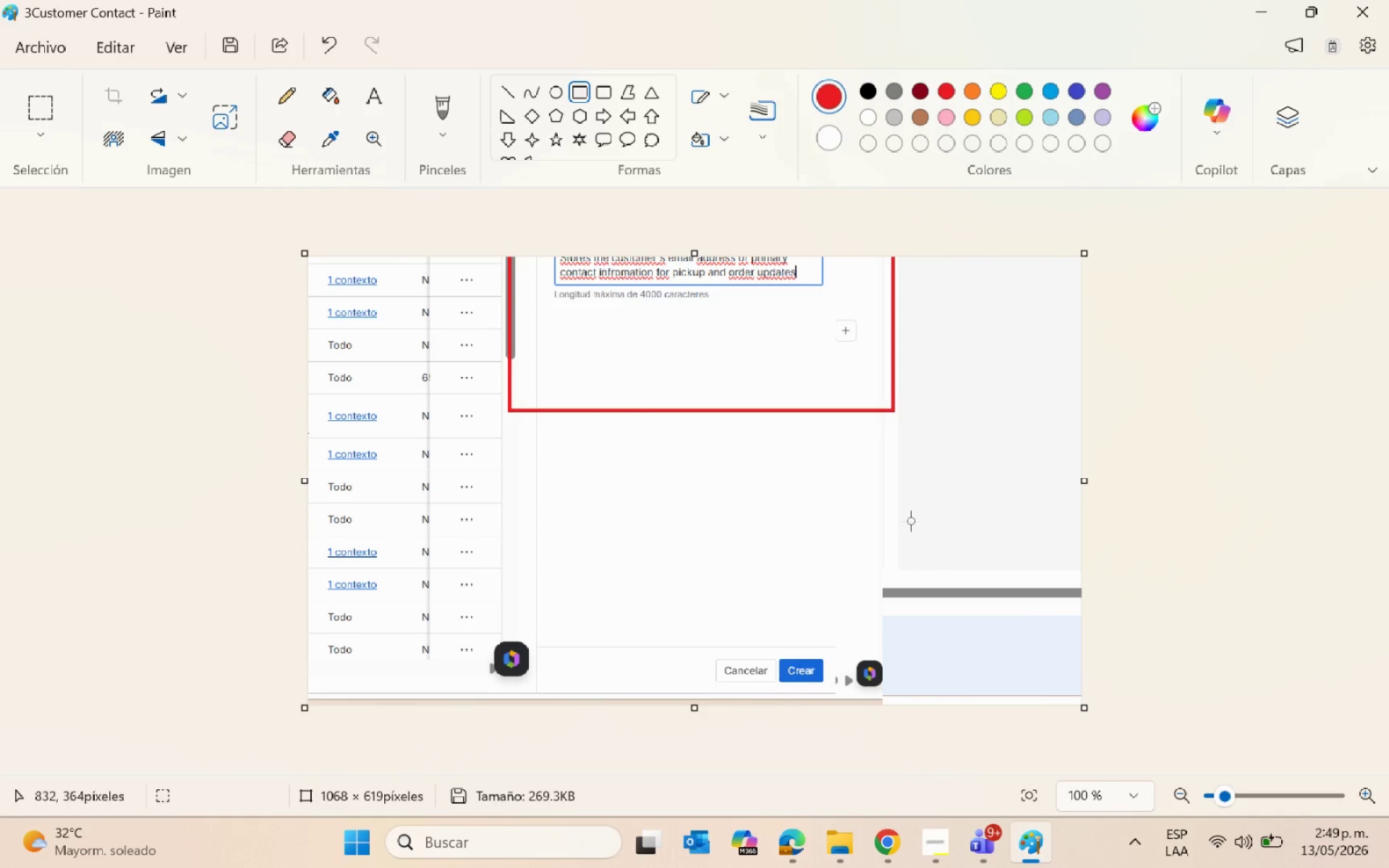 
double_click([911, 521])
 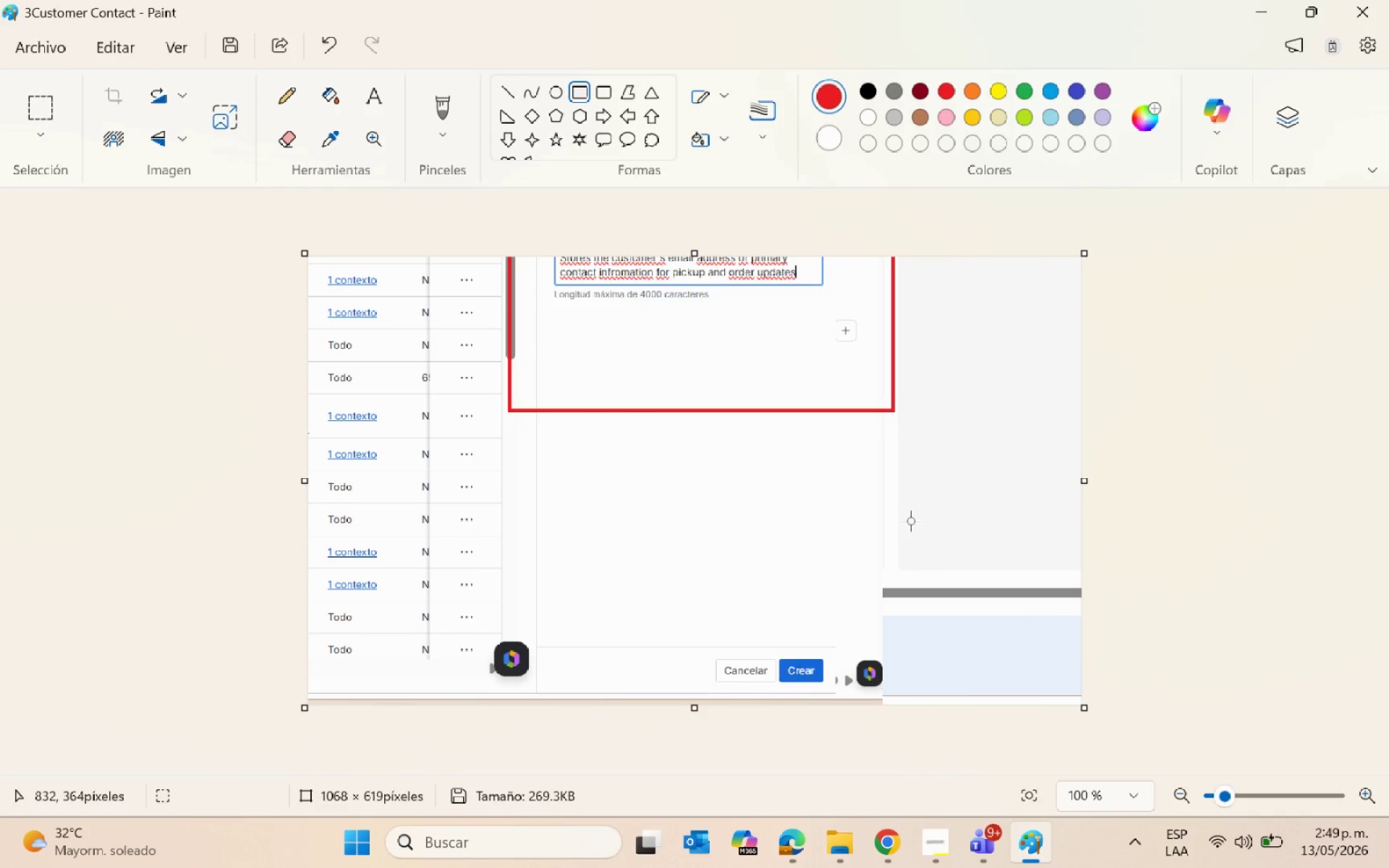 
double_click([911, 521])
 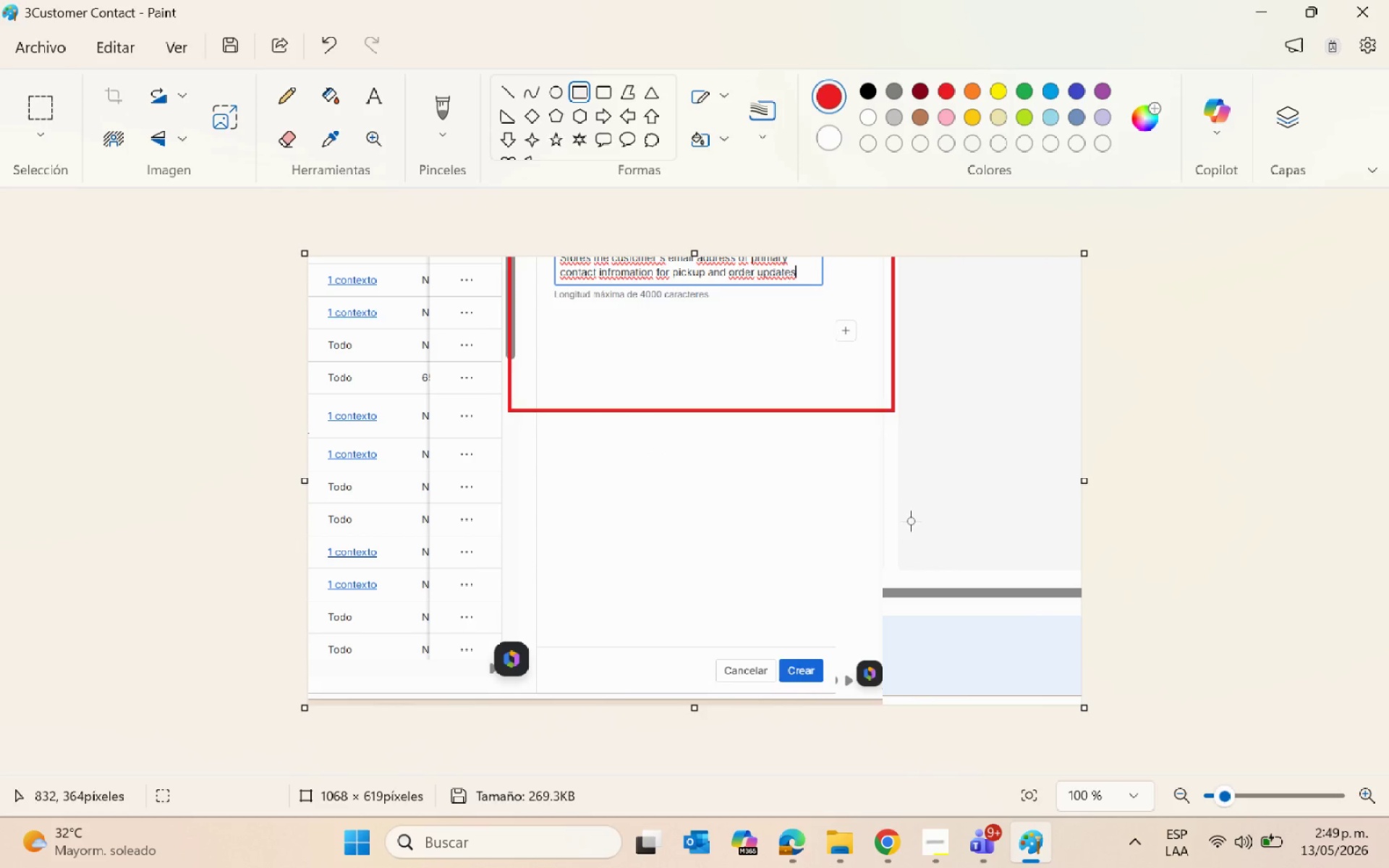 
key(Backspace)
 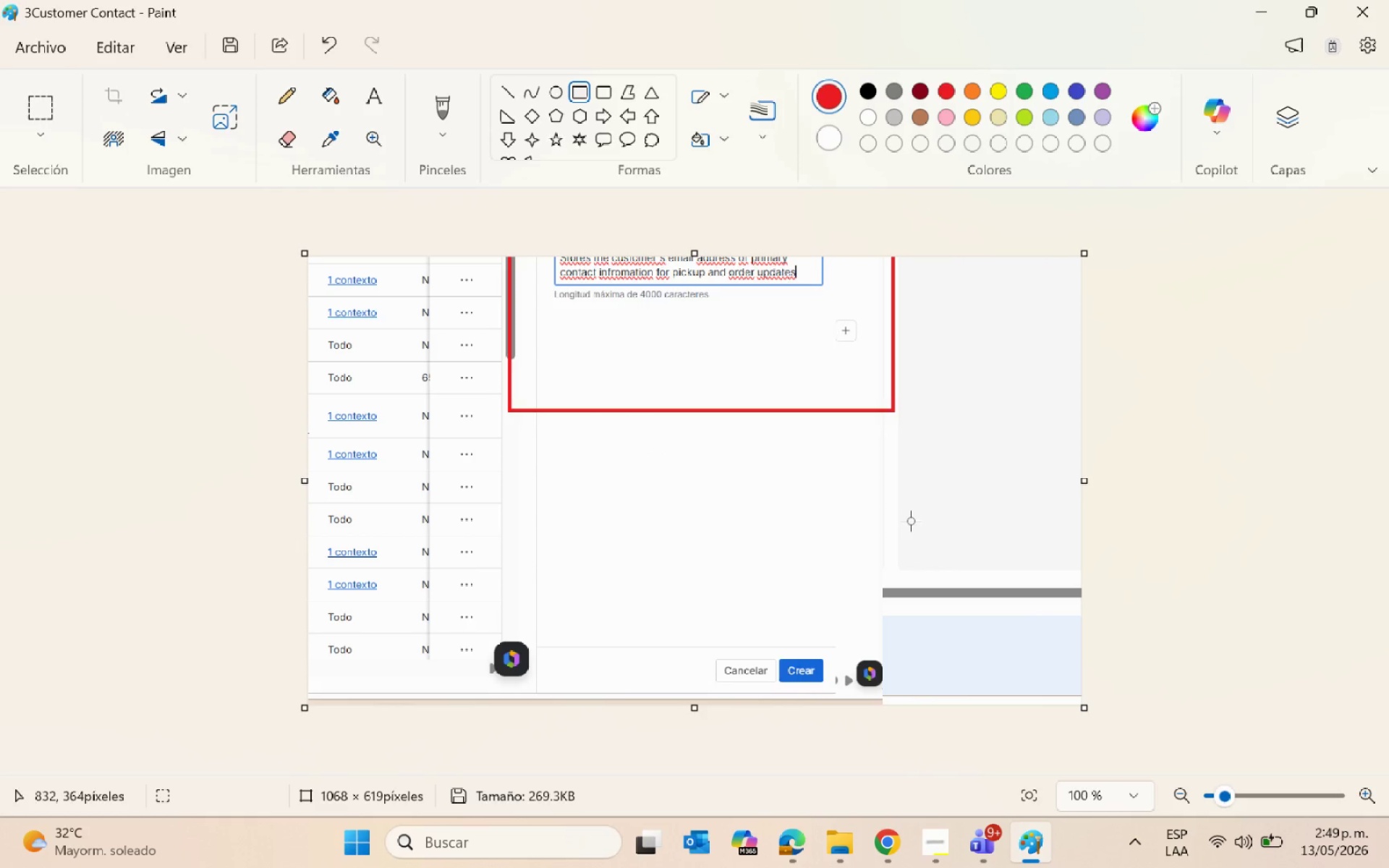 
triple_click([911, 521])
 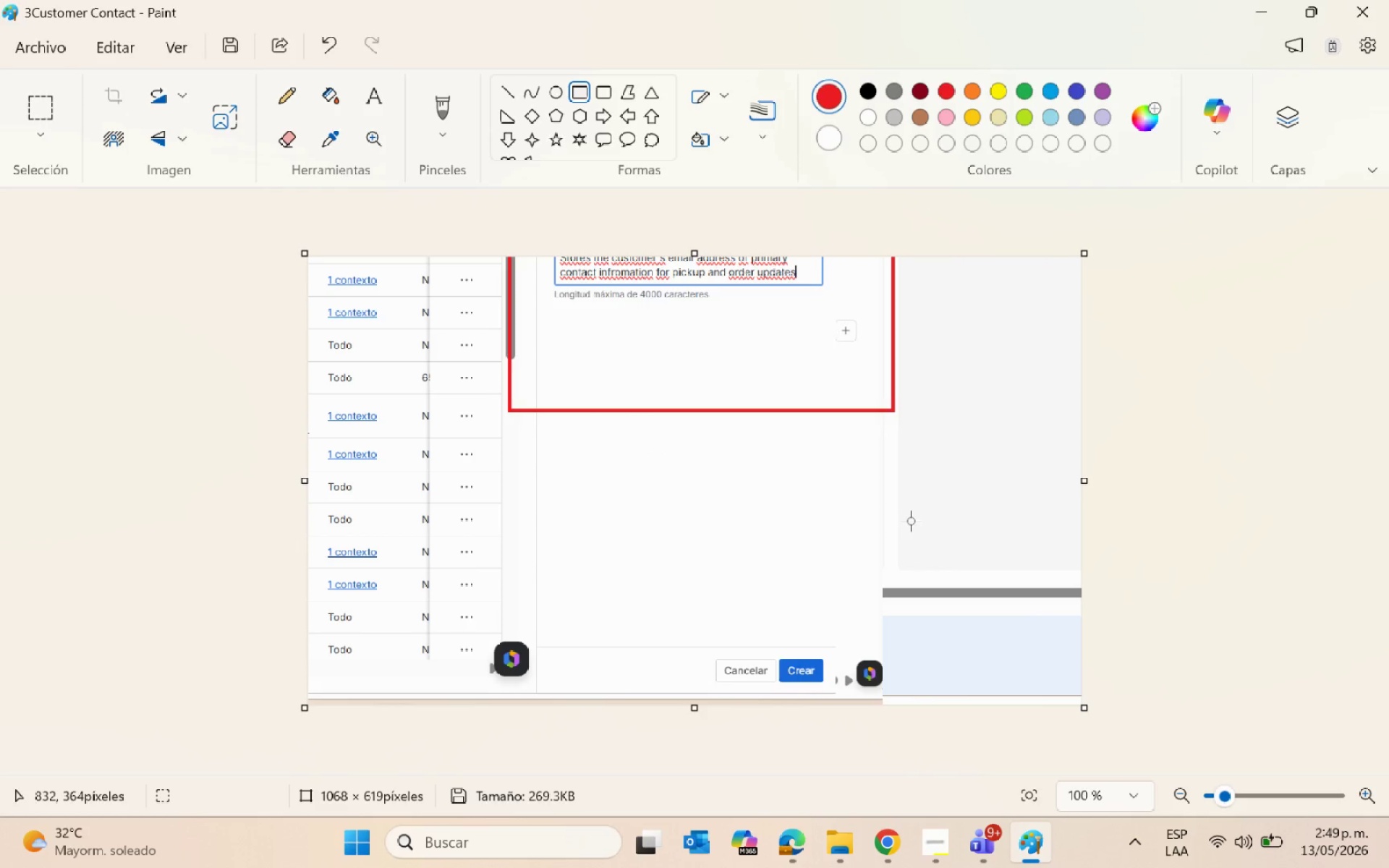 
key(Backspace)
 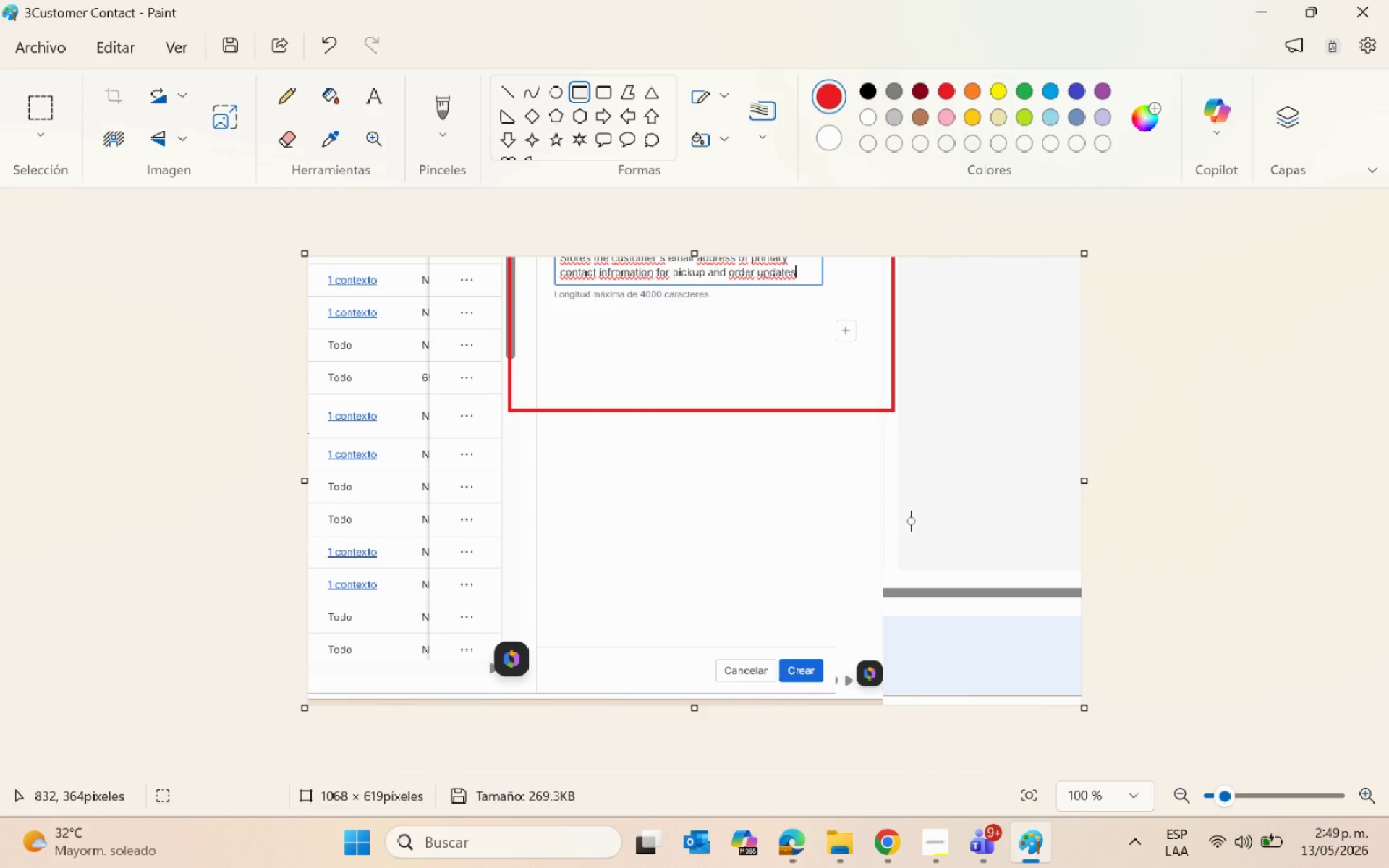 
key(Backspace)
 